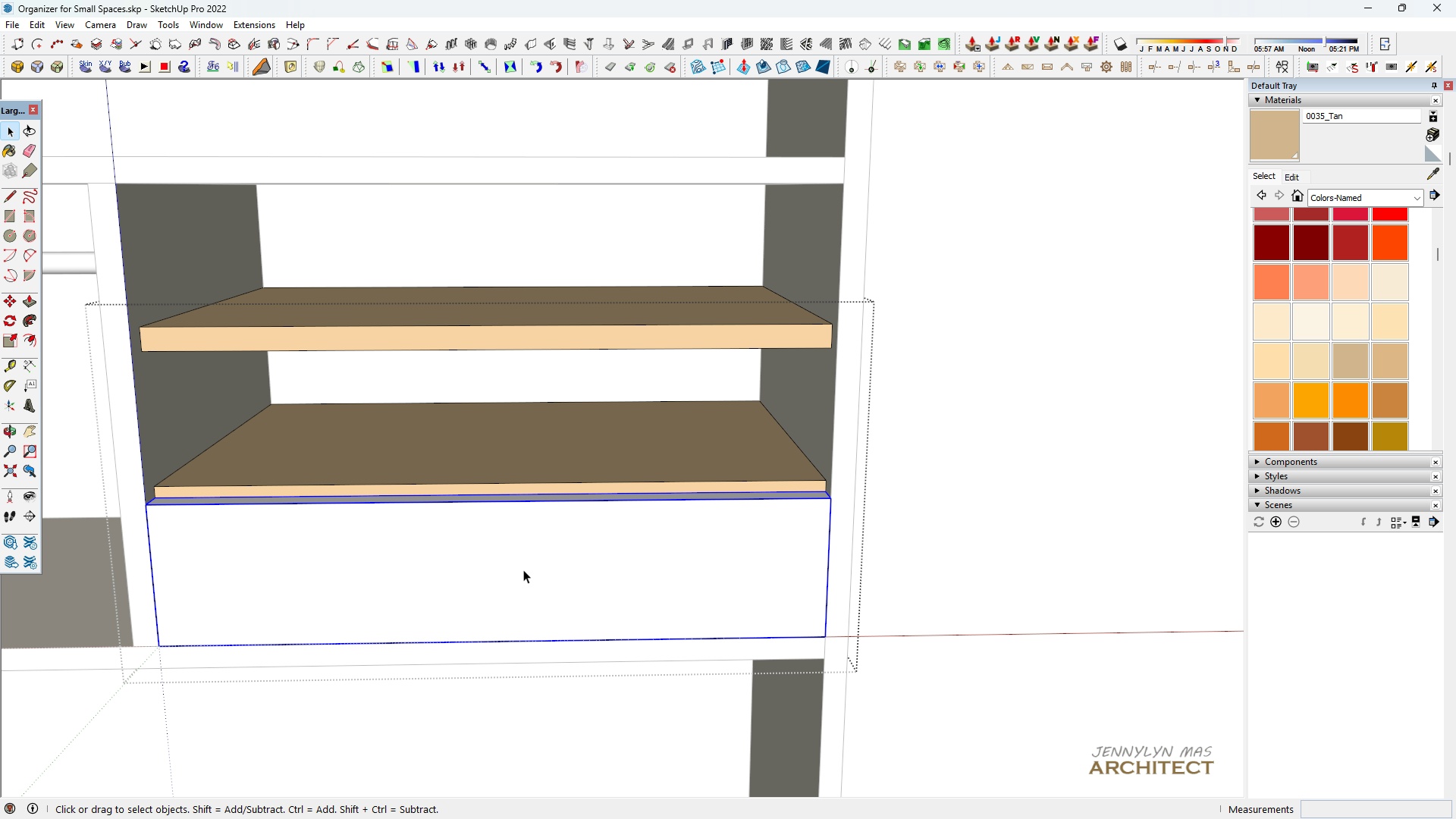 
double_click([523, 570])
 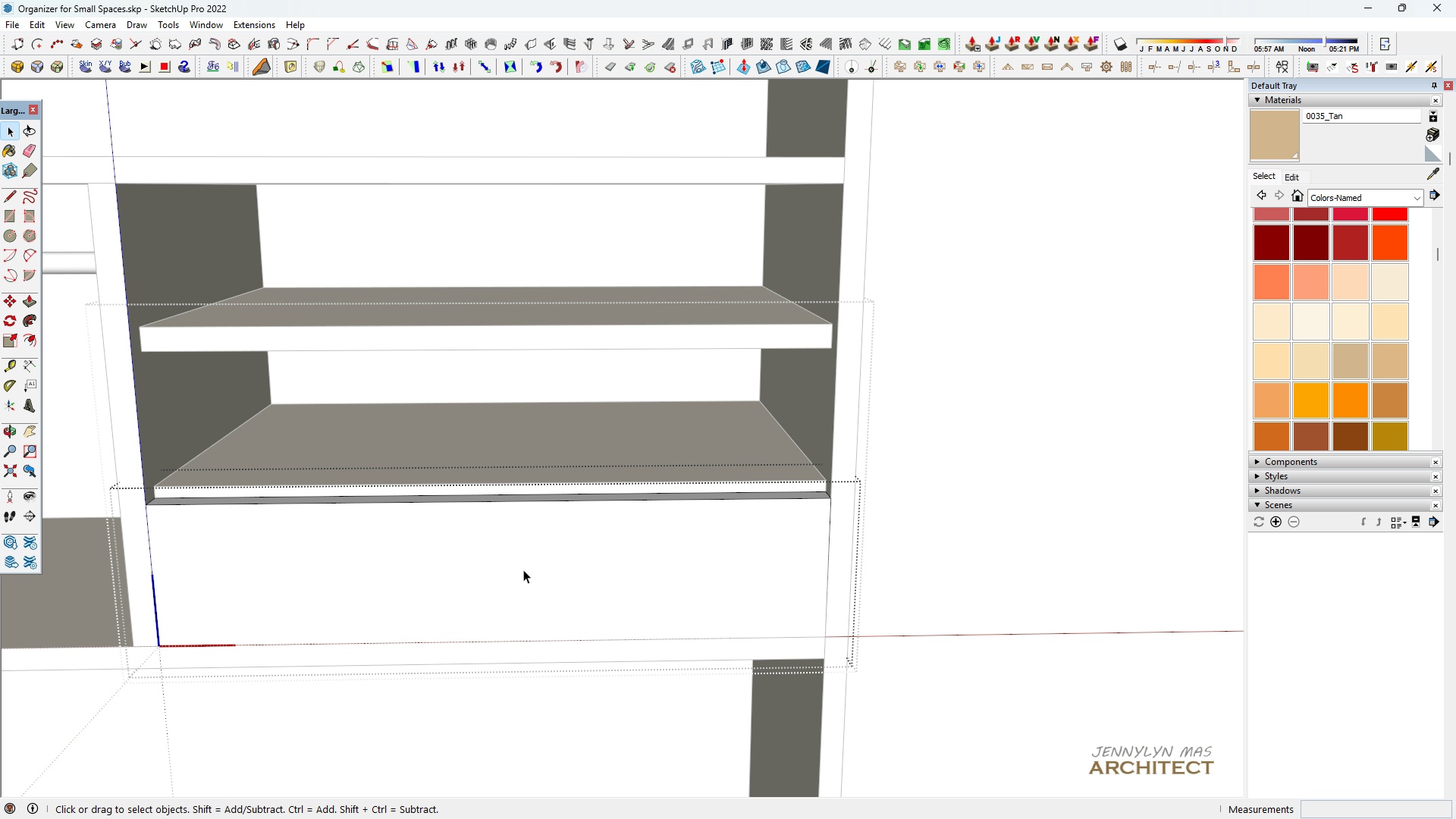 
triple_click([523, 570])
 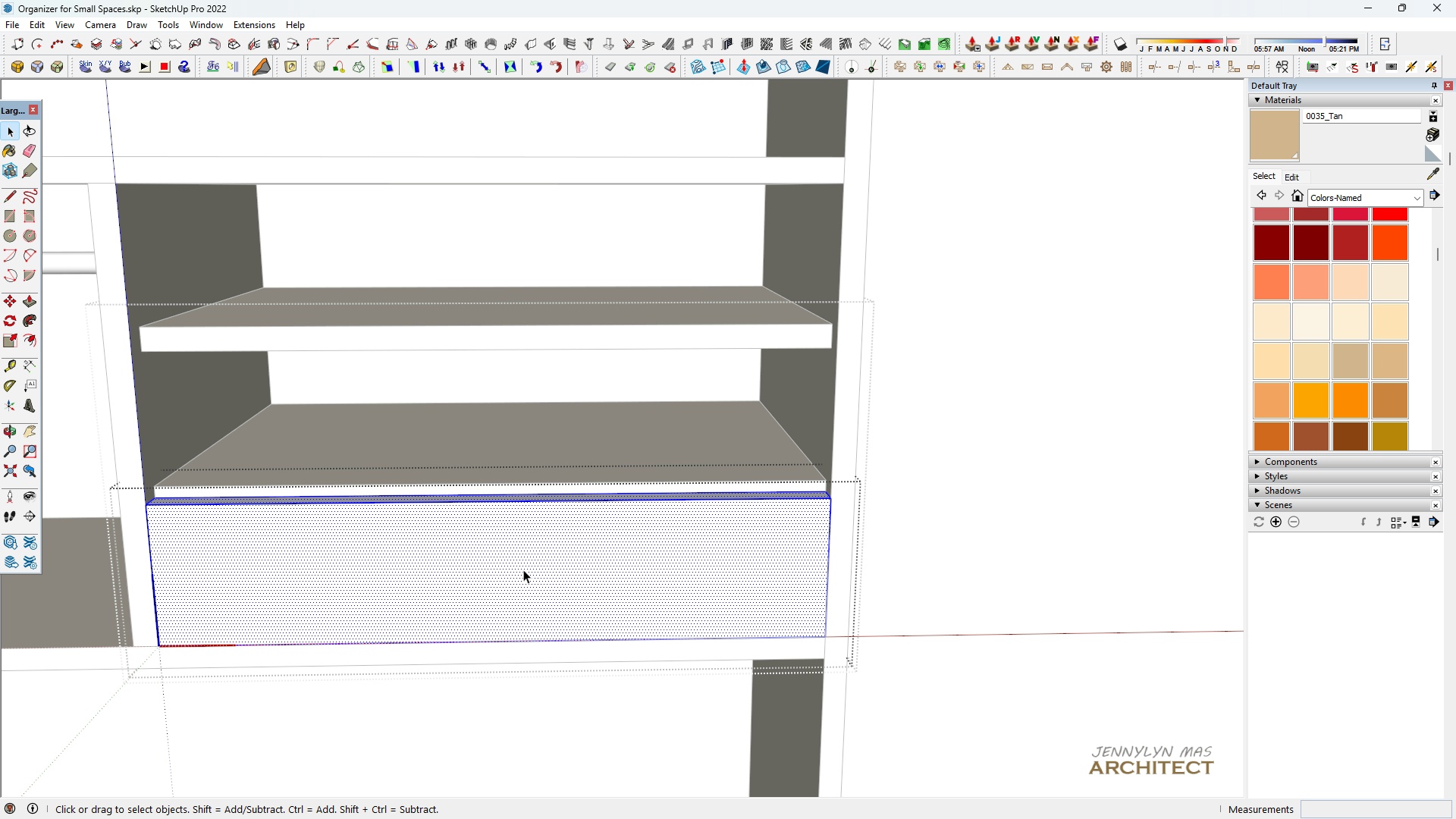 
triple_click([523, 570])
 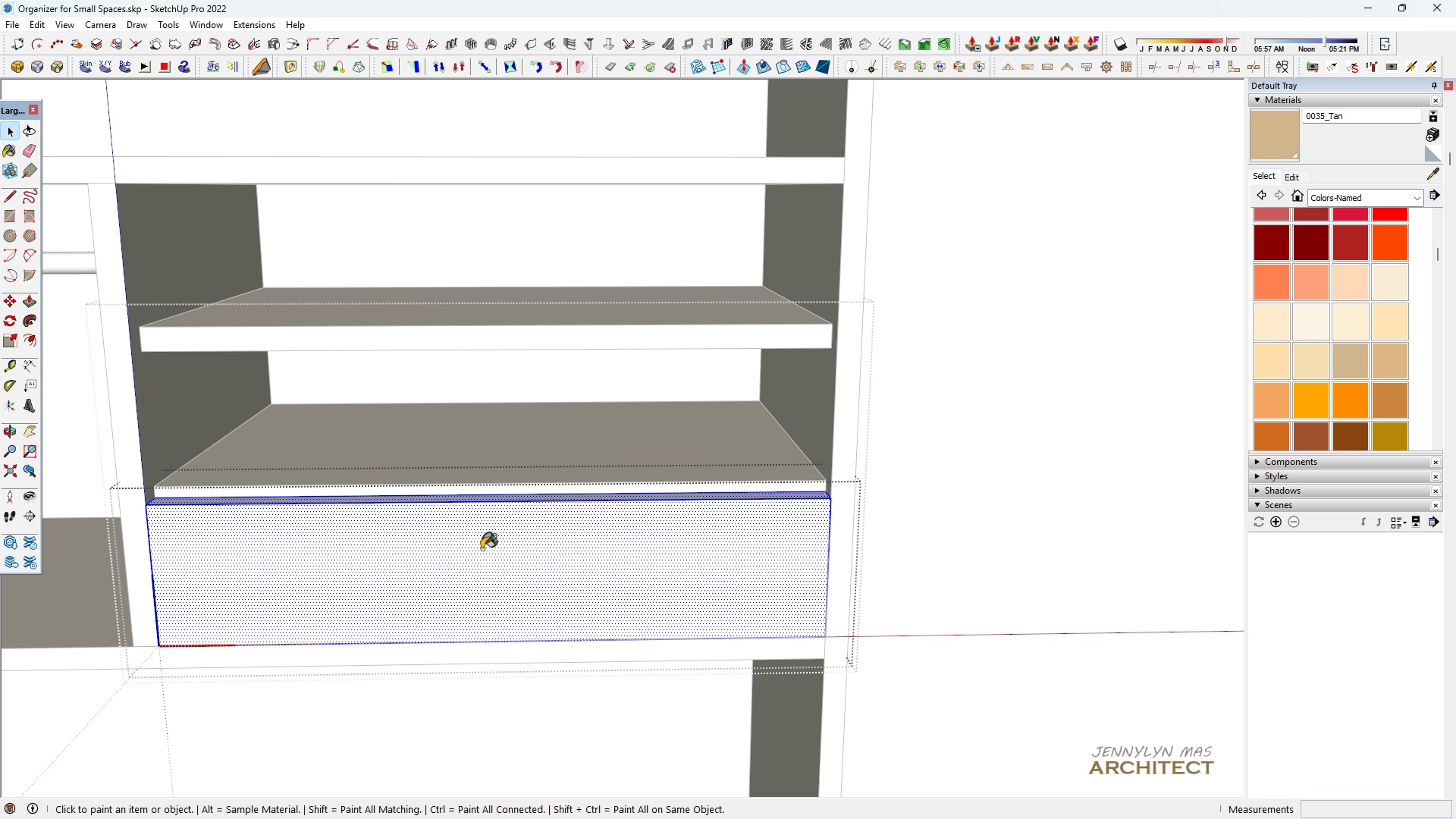 
key(B)
 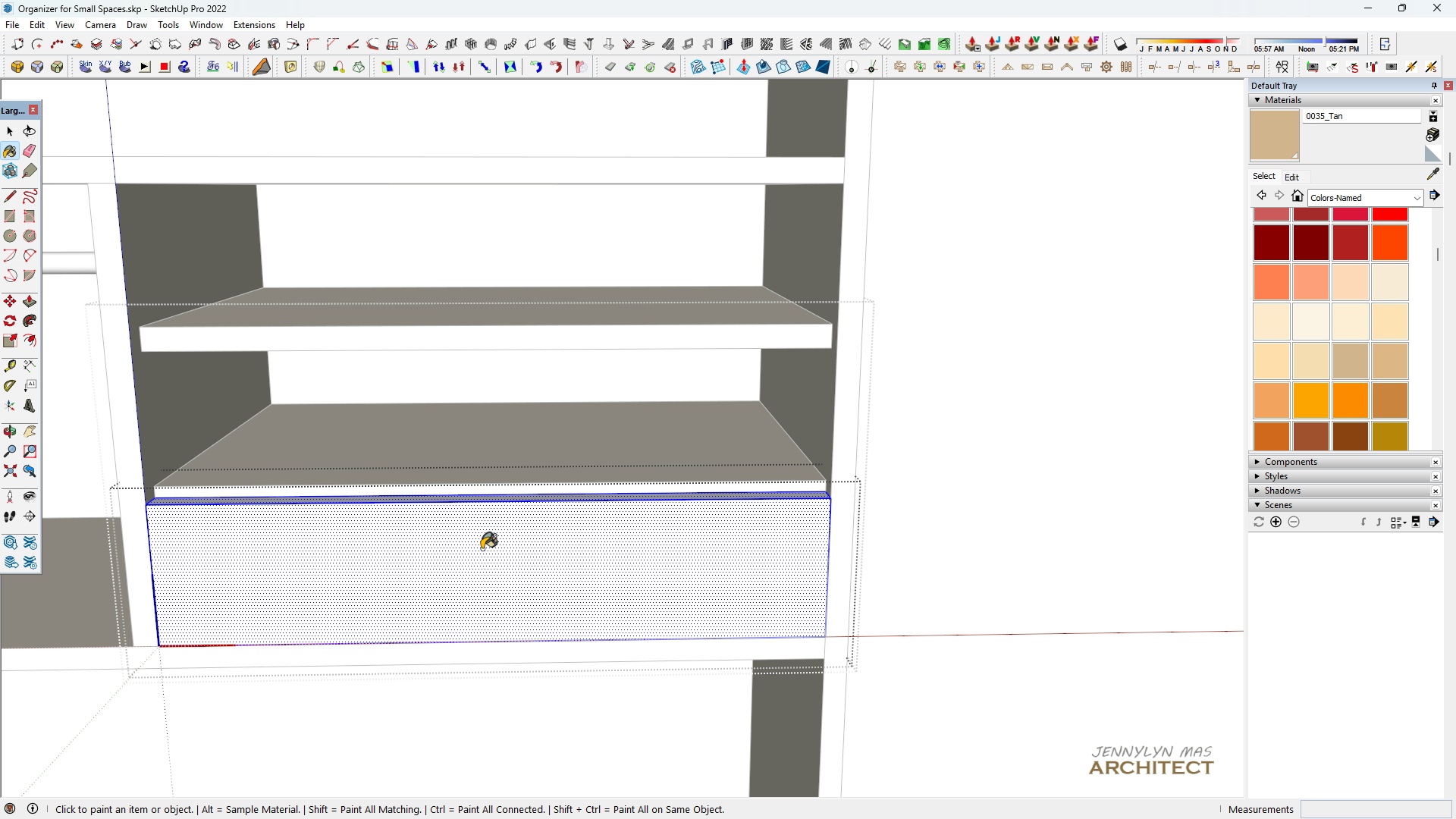 
triple_click([482, 549])
 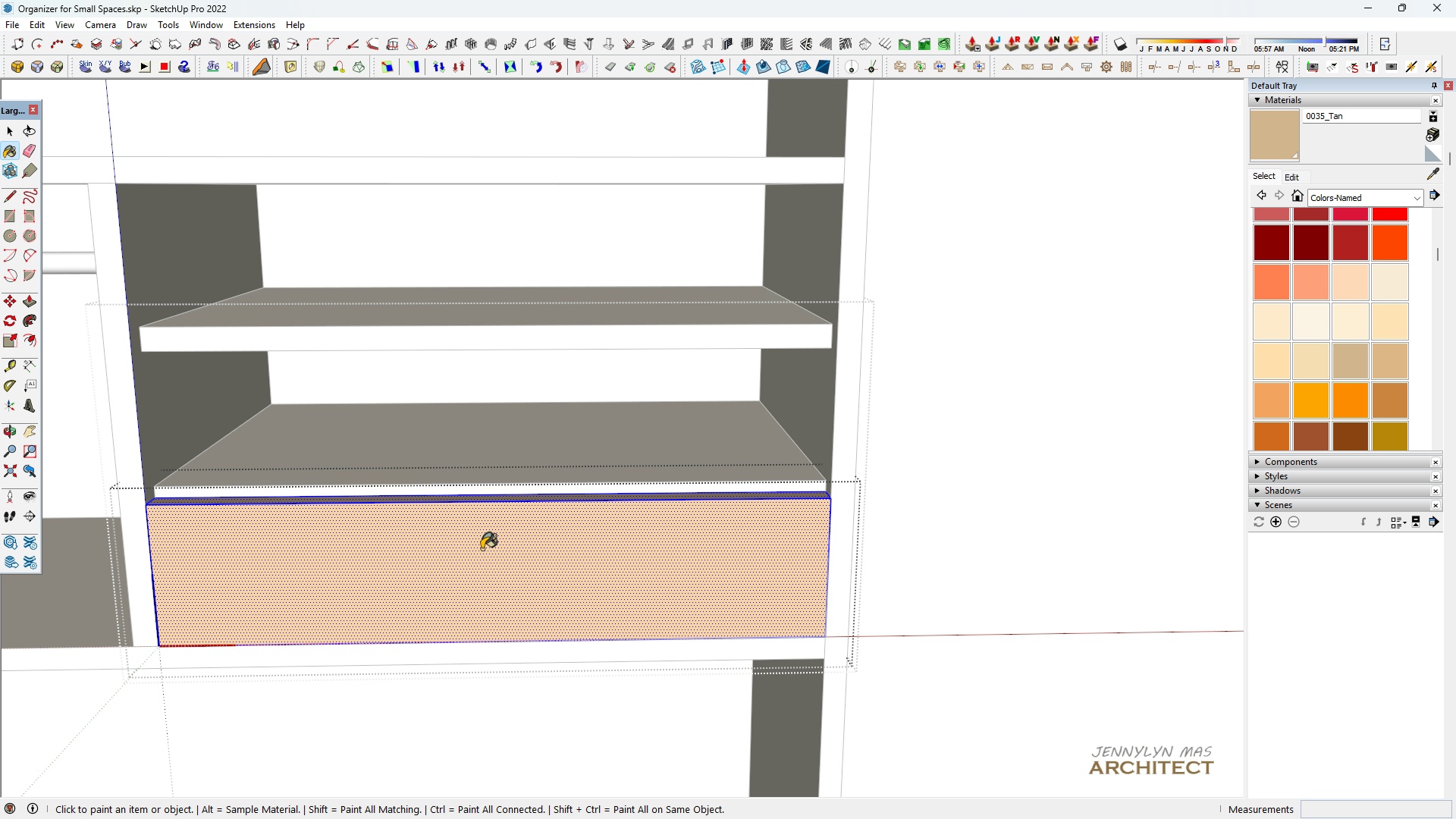 
triple_click([482, 549])
 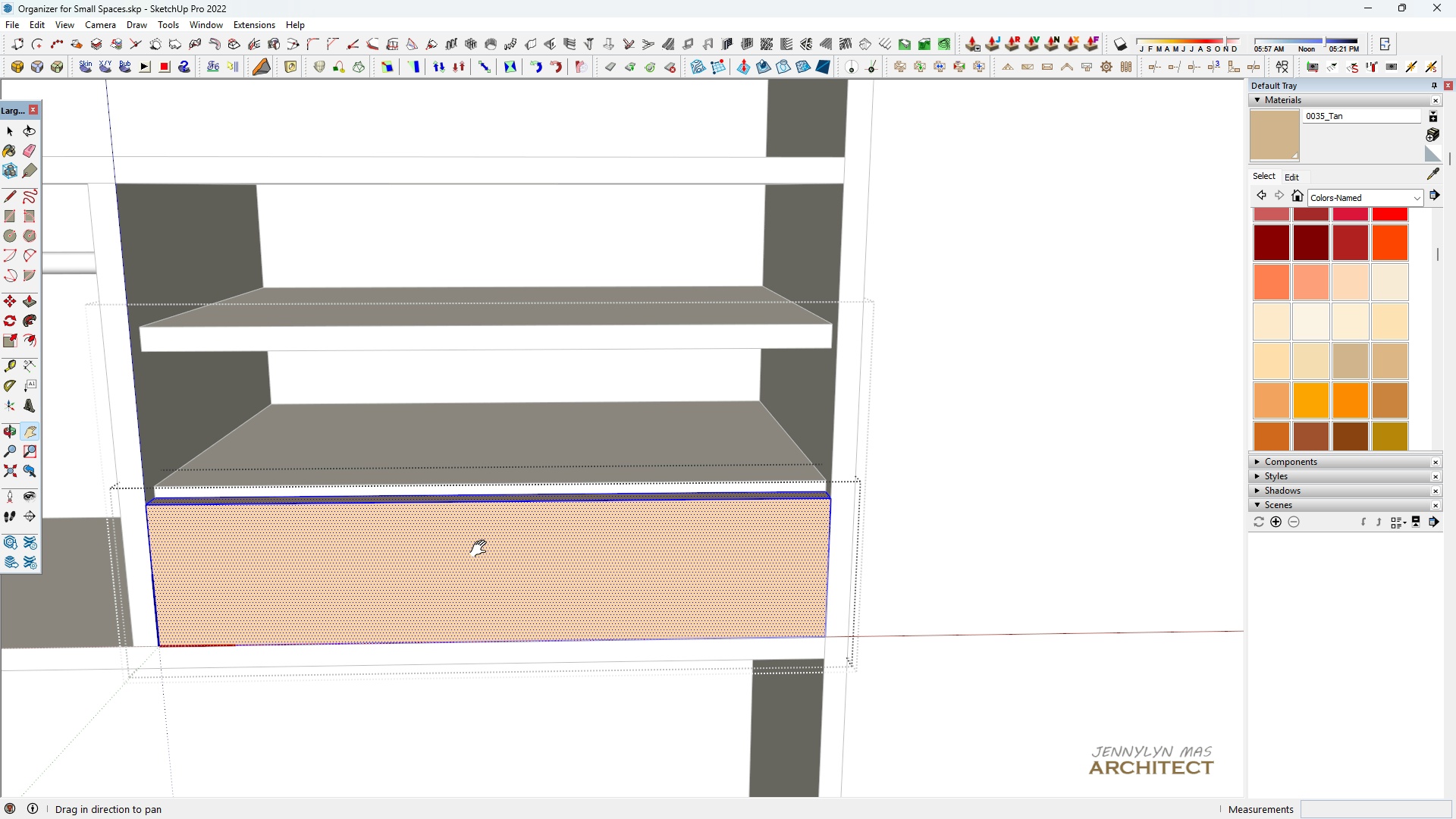 
key(H)
 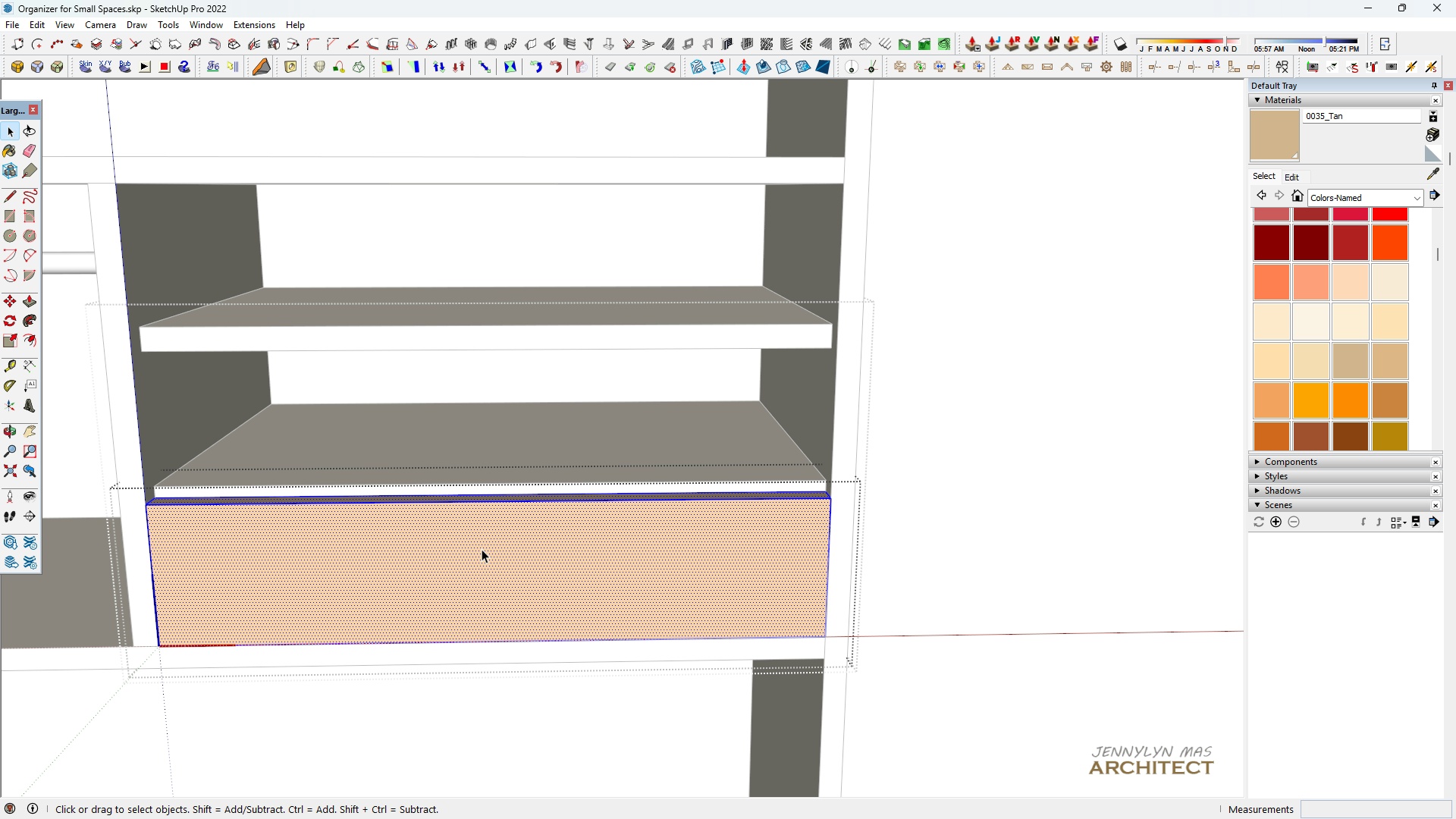 
key(Space)
 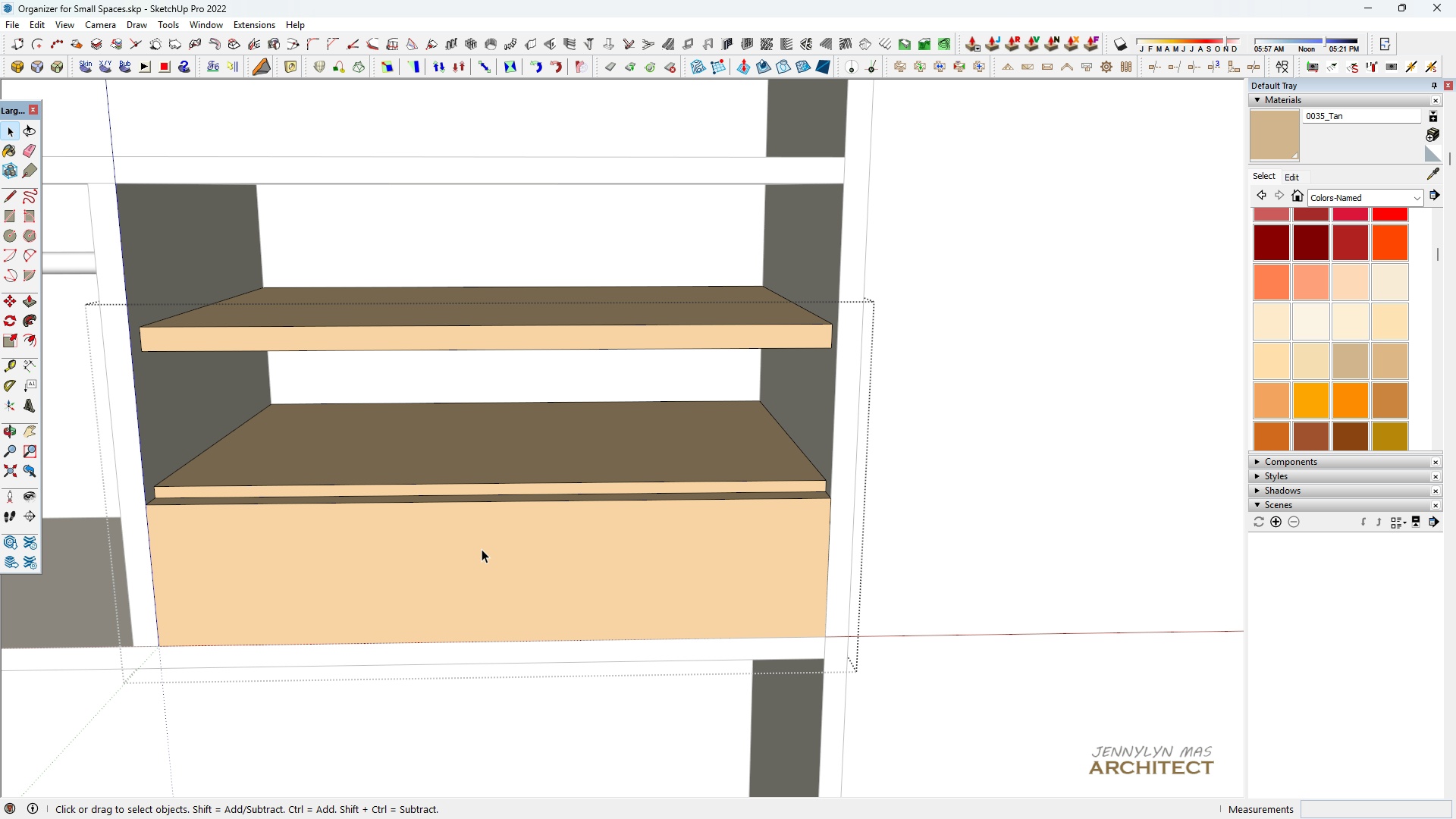 
key(Escape)
 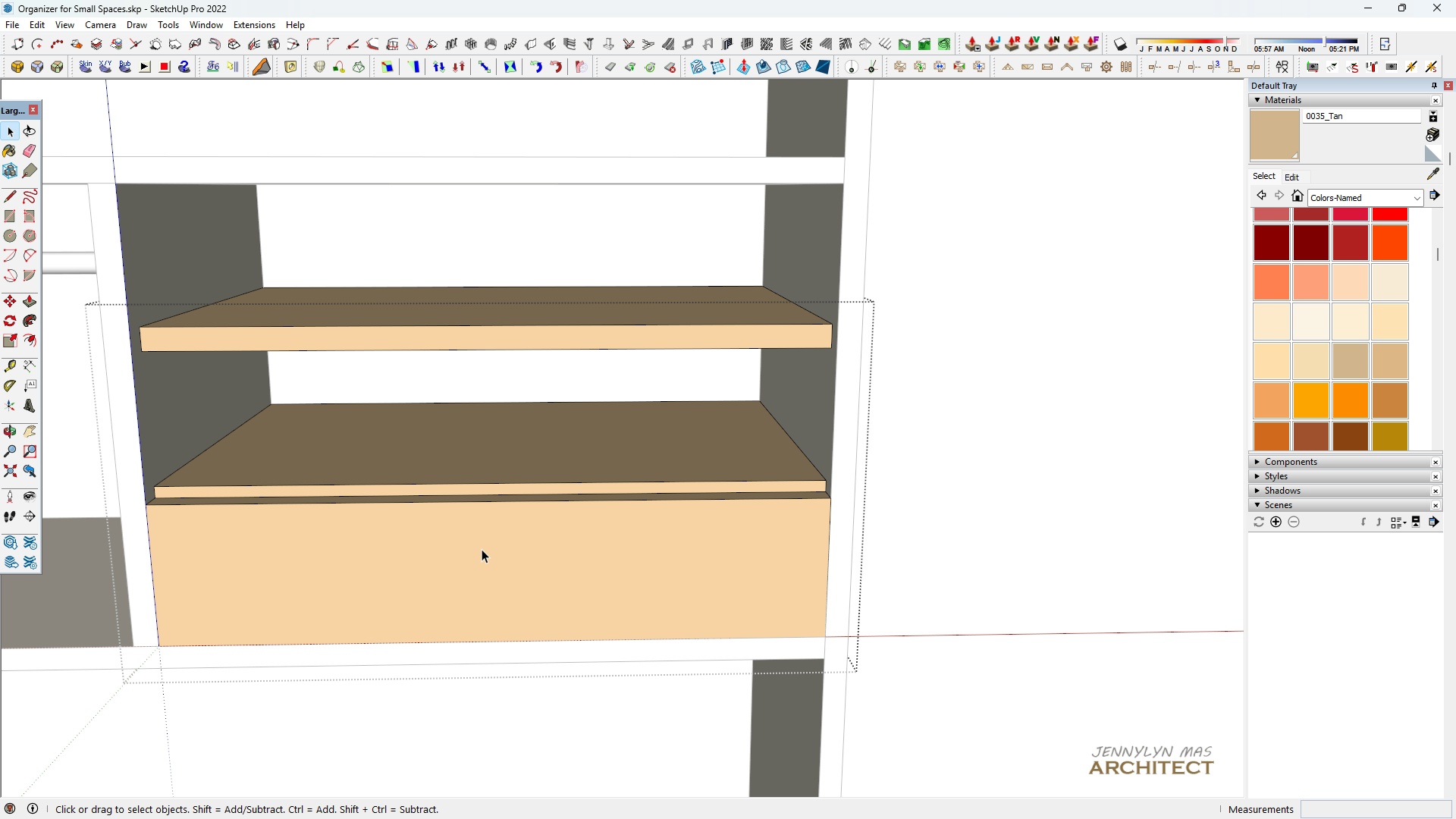 
key(Escape)
 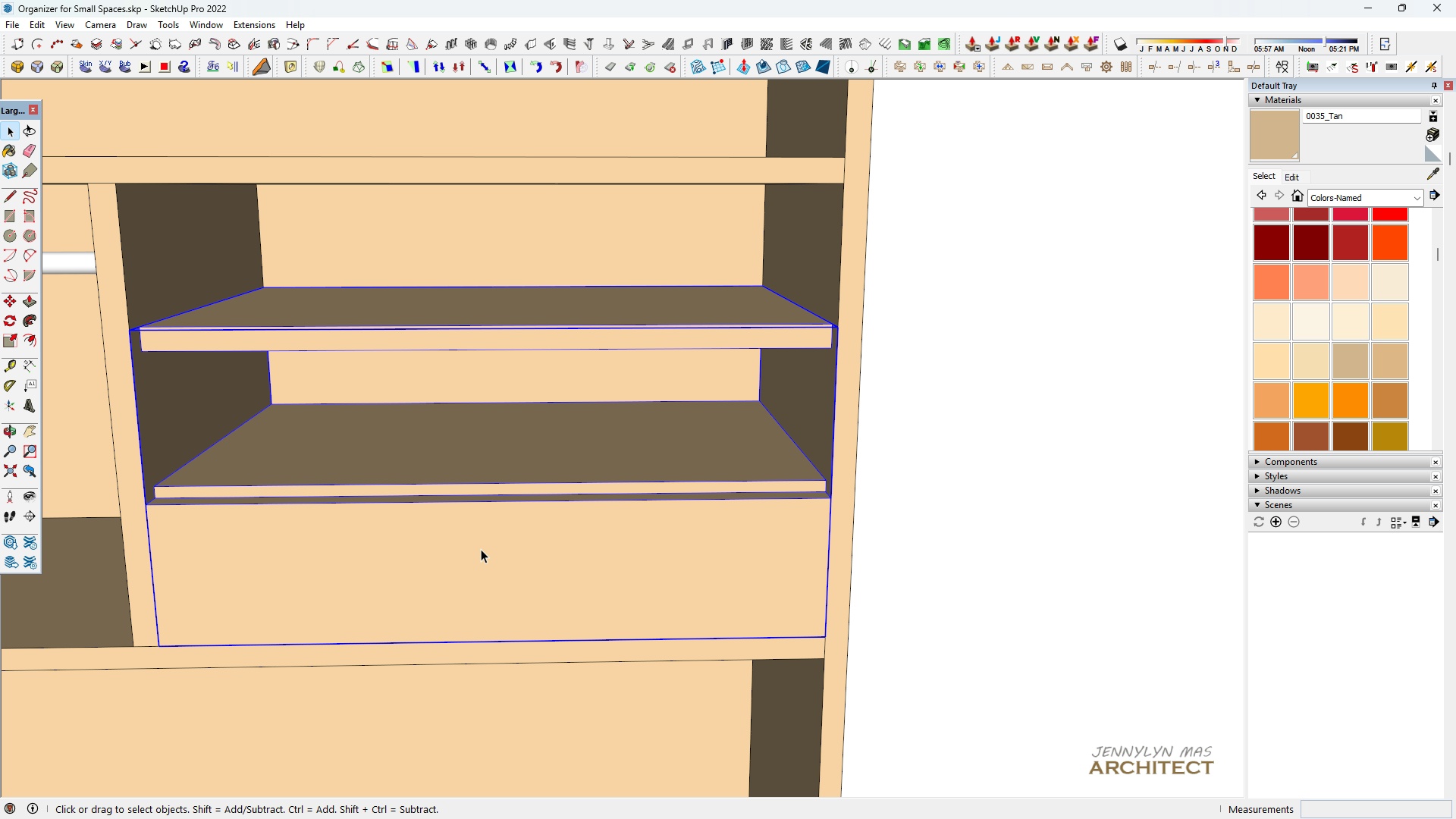 
double_click([481, 549])
 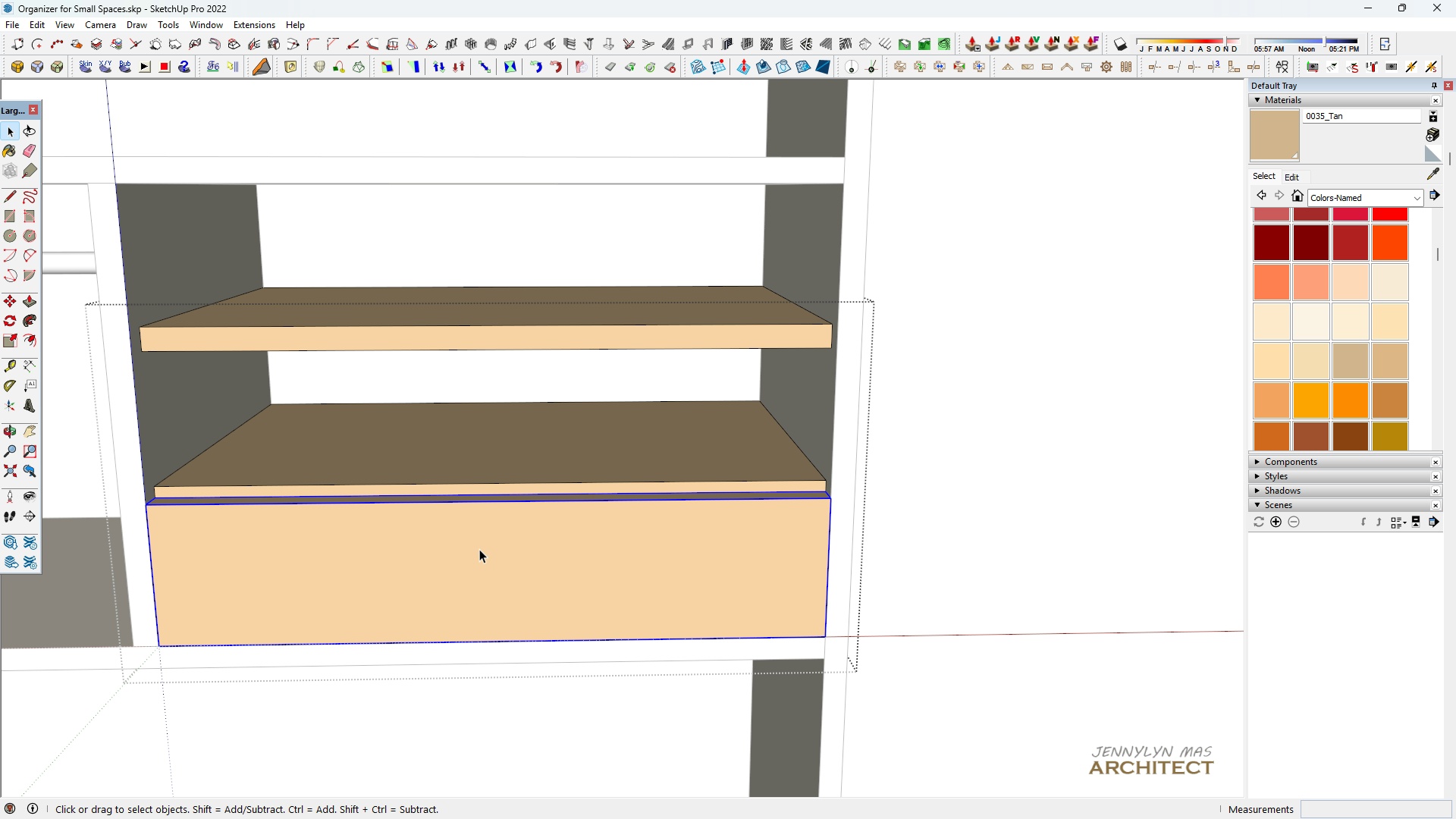 
triple_click([479, 549])
 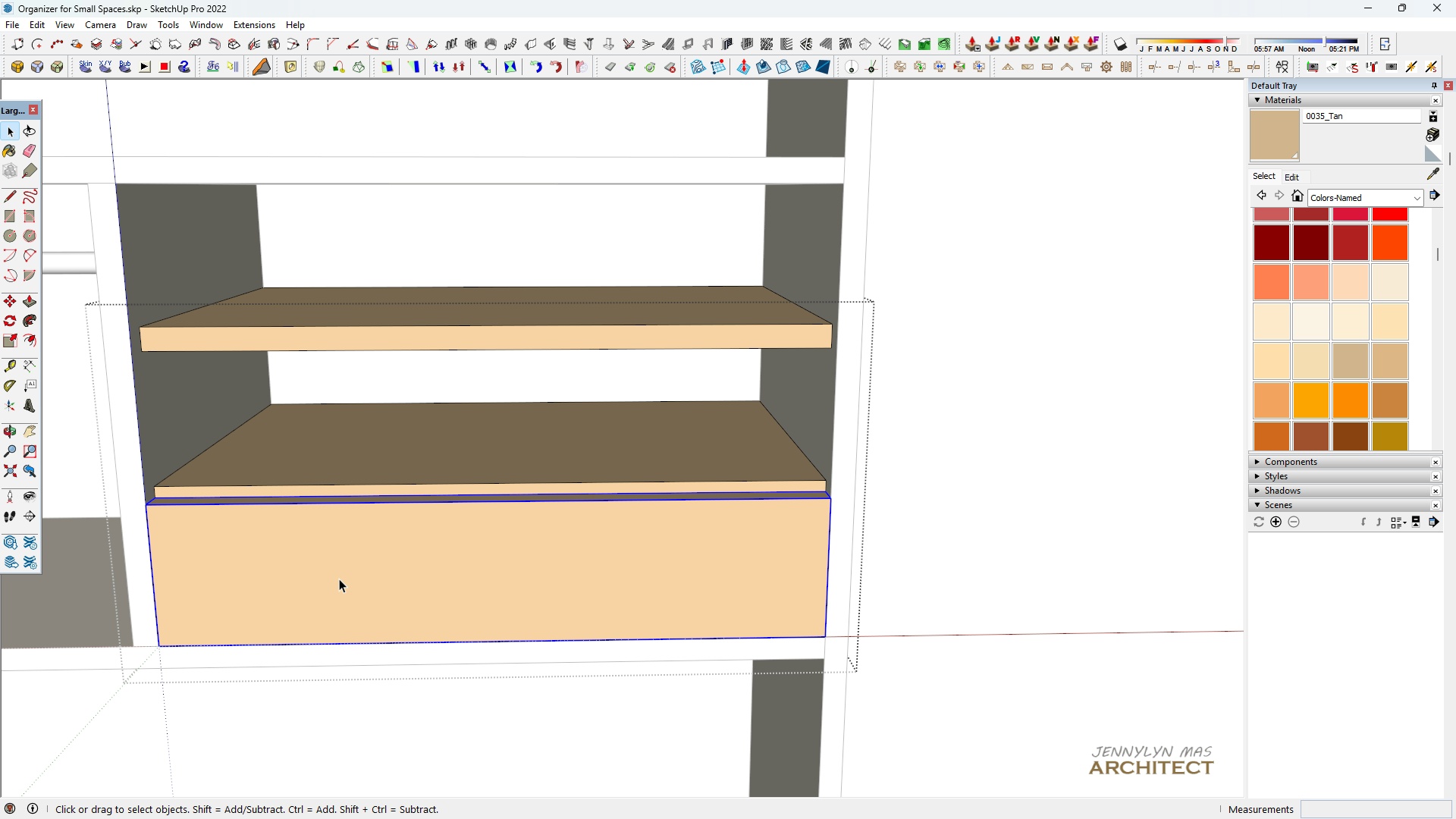 
scroll: coordinate [339, 579], scroll_direction: up, amount: 5.0
 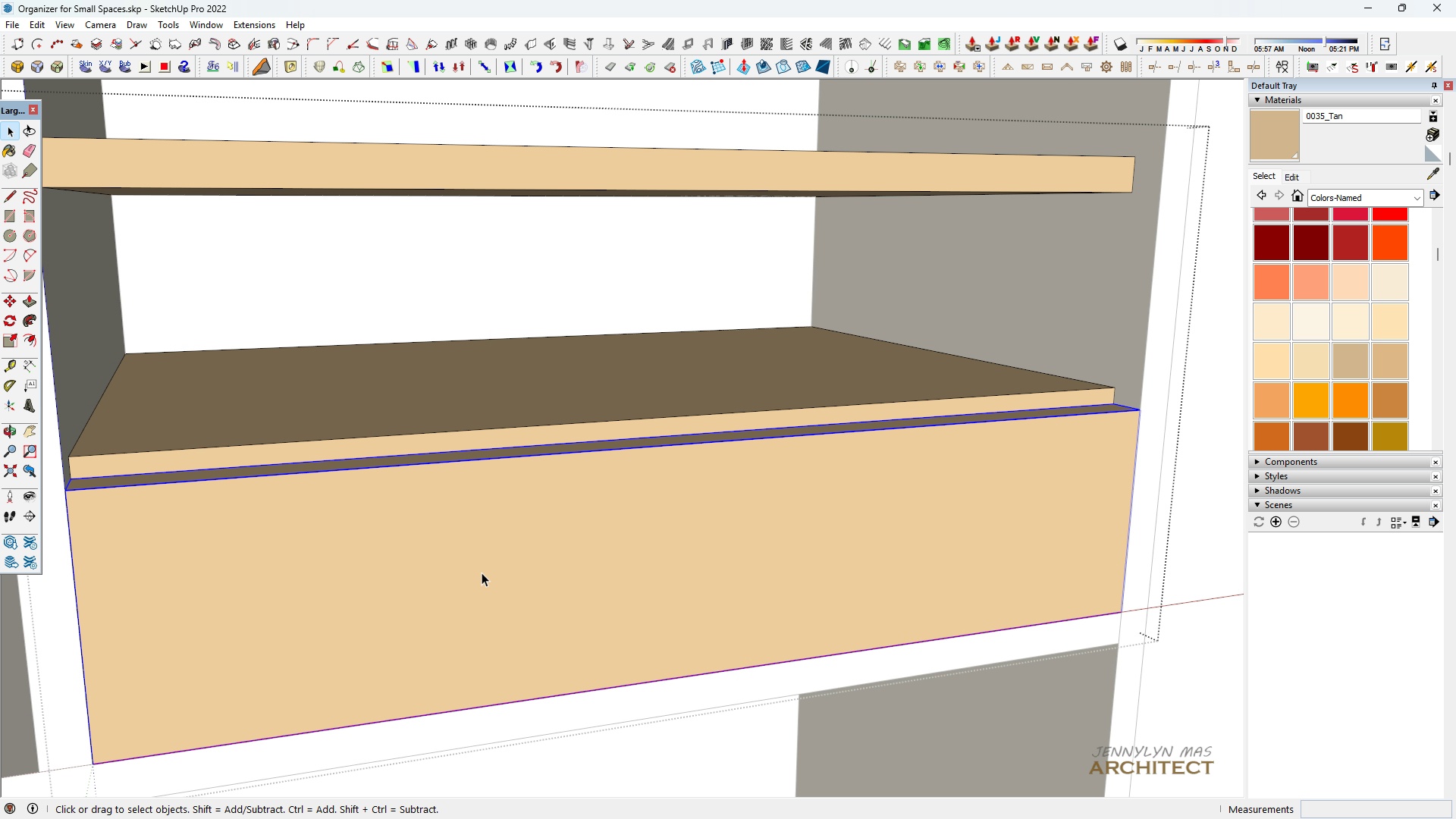 
key(H)
 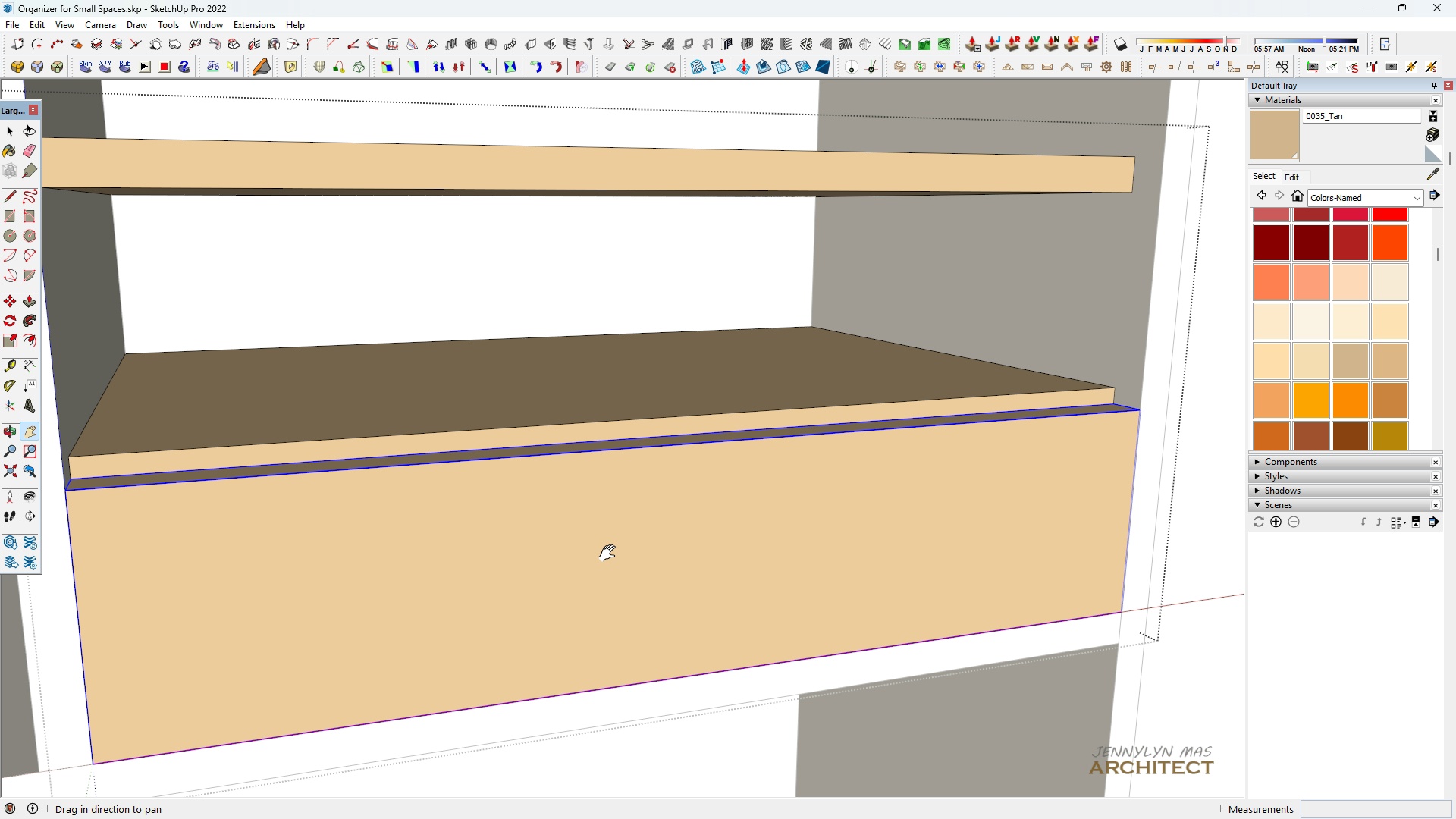 
left_click_drag(start_coordinate=[562, 574], to_coordinate=[441, 655])
 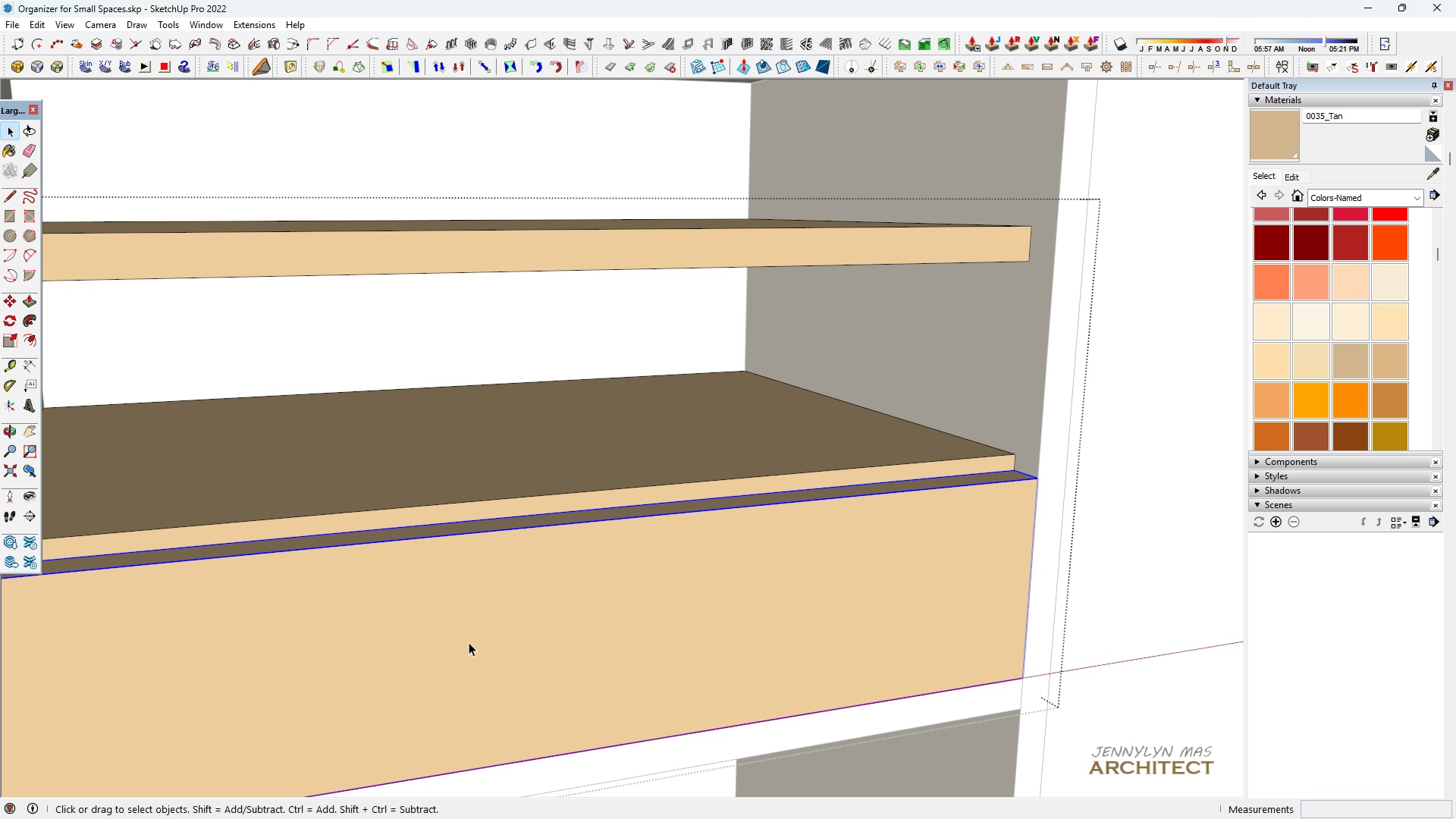 
key(Space)
 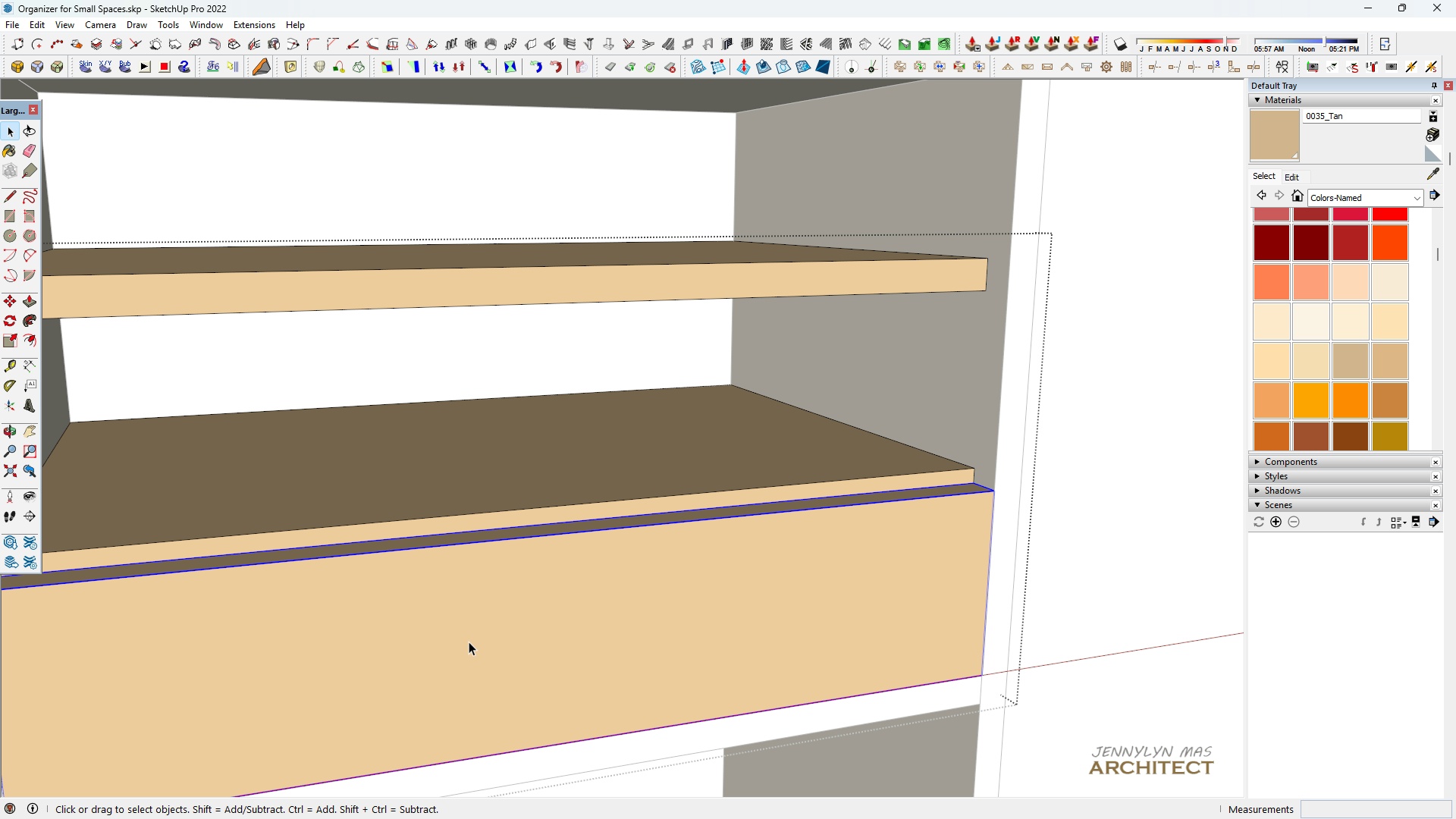 
scroll: coordinate [469, 642], scroll_direction: down, amount: 3.0
 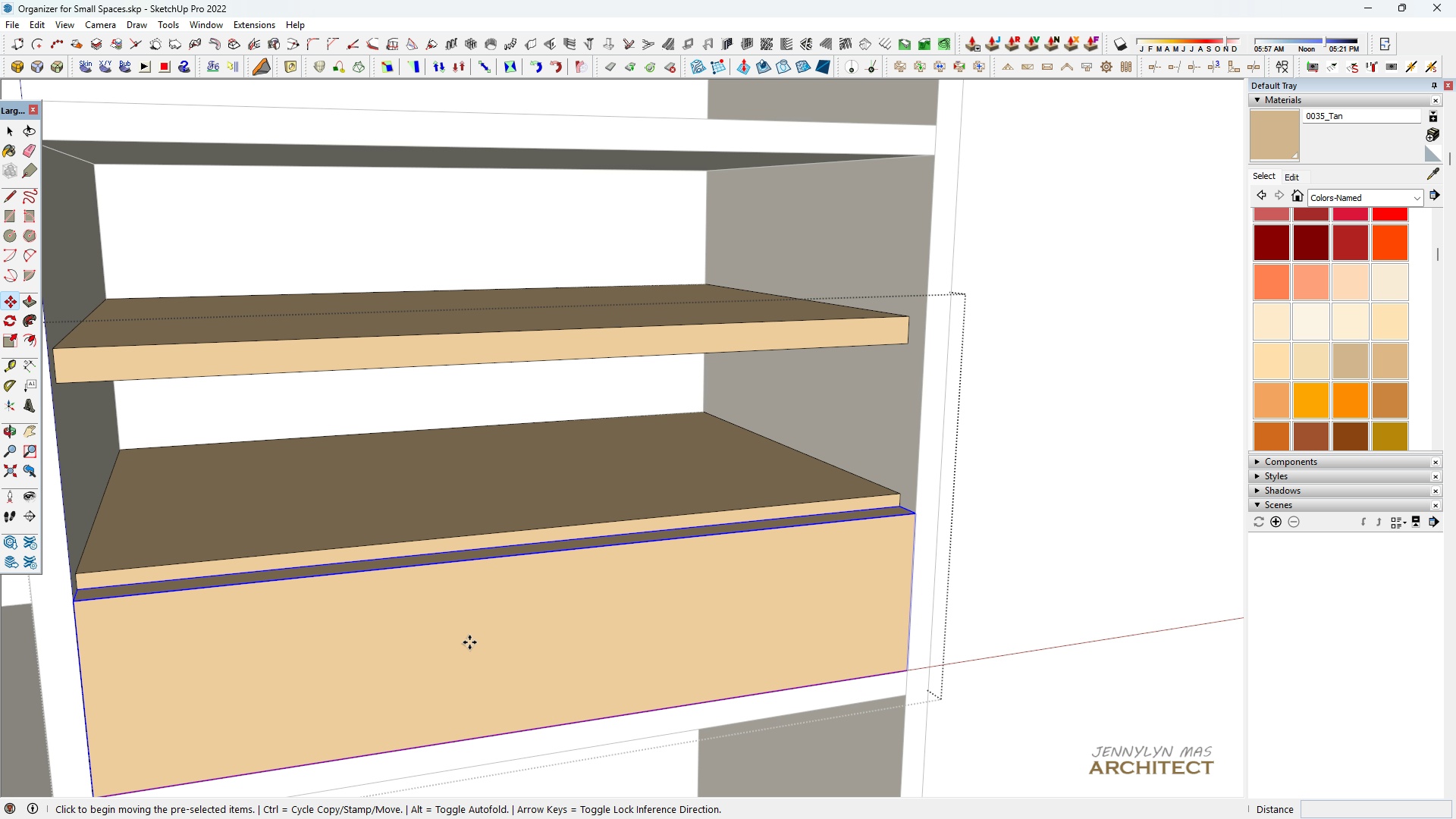 
key(M)
 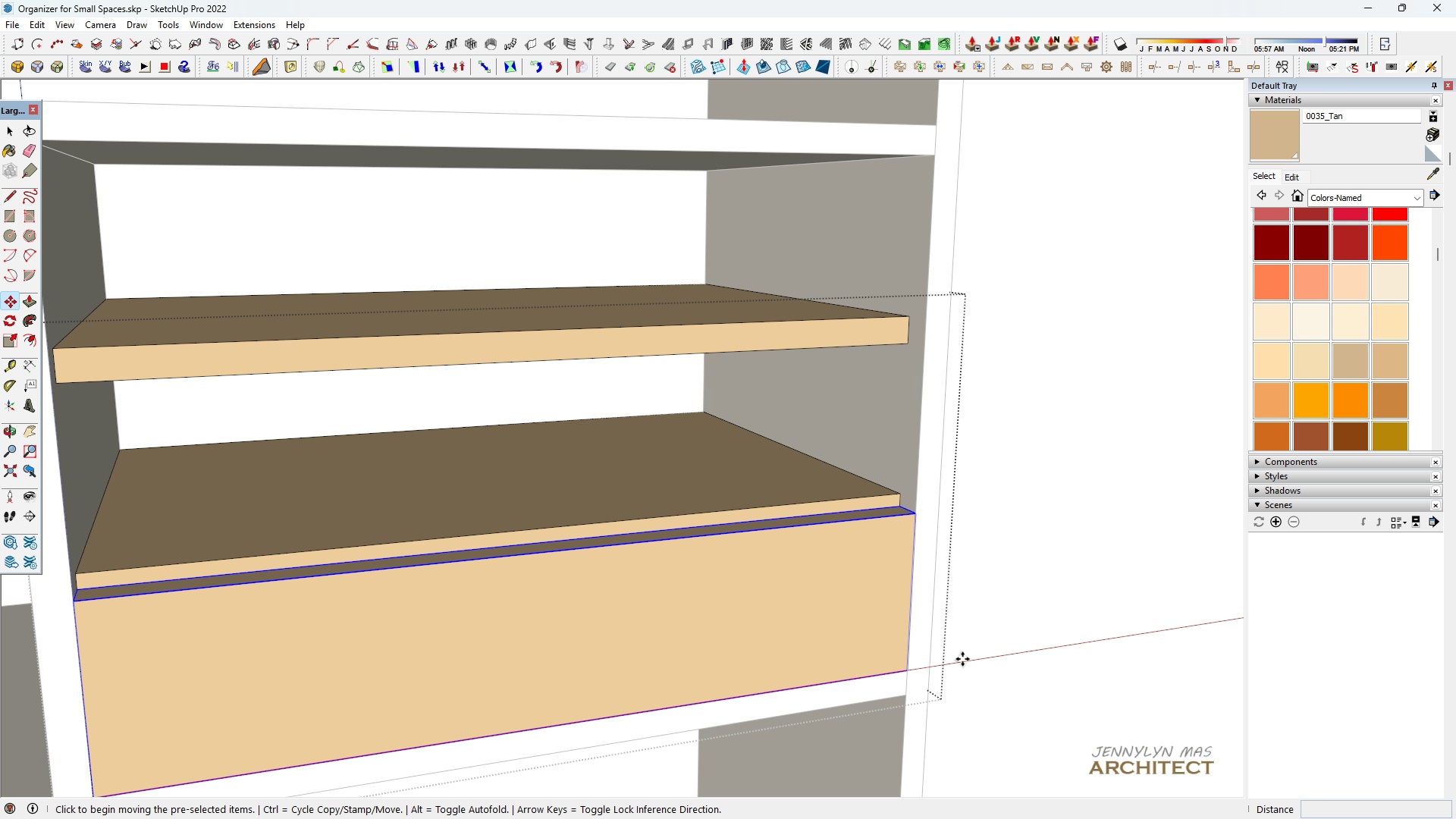 
key(Control+ControlLeft)
 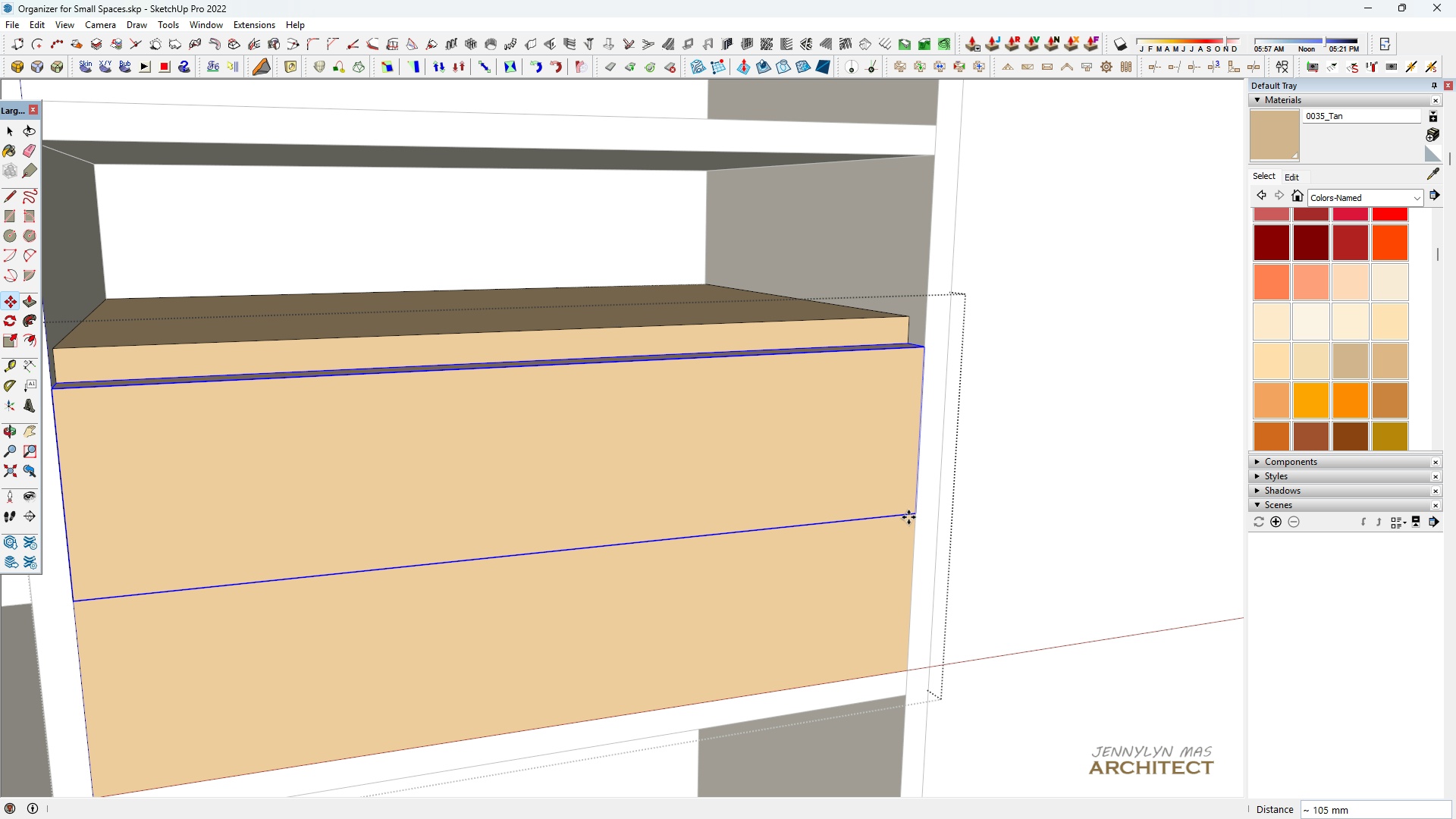 
left_click([908, 517])
 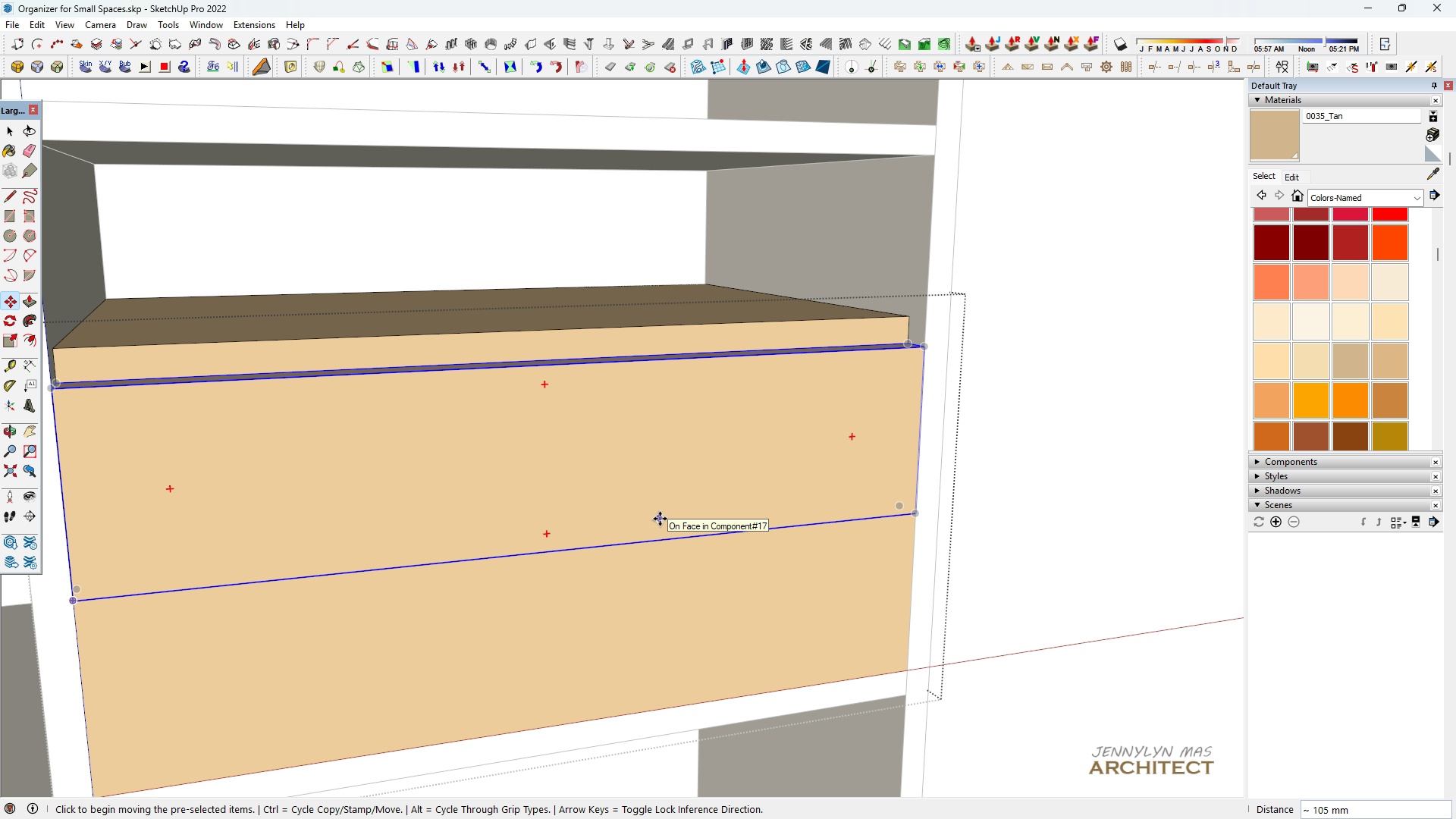 
scroll: coordinate [657, 519], scroll_direction: down, amount: 4.0
 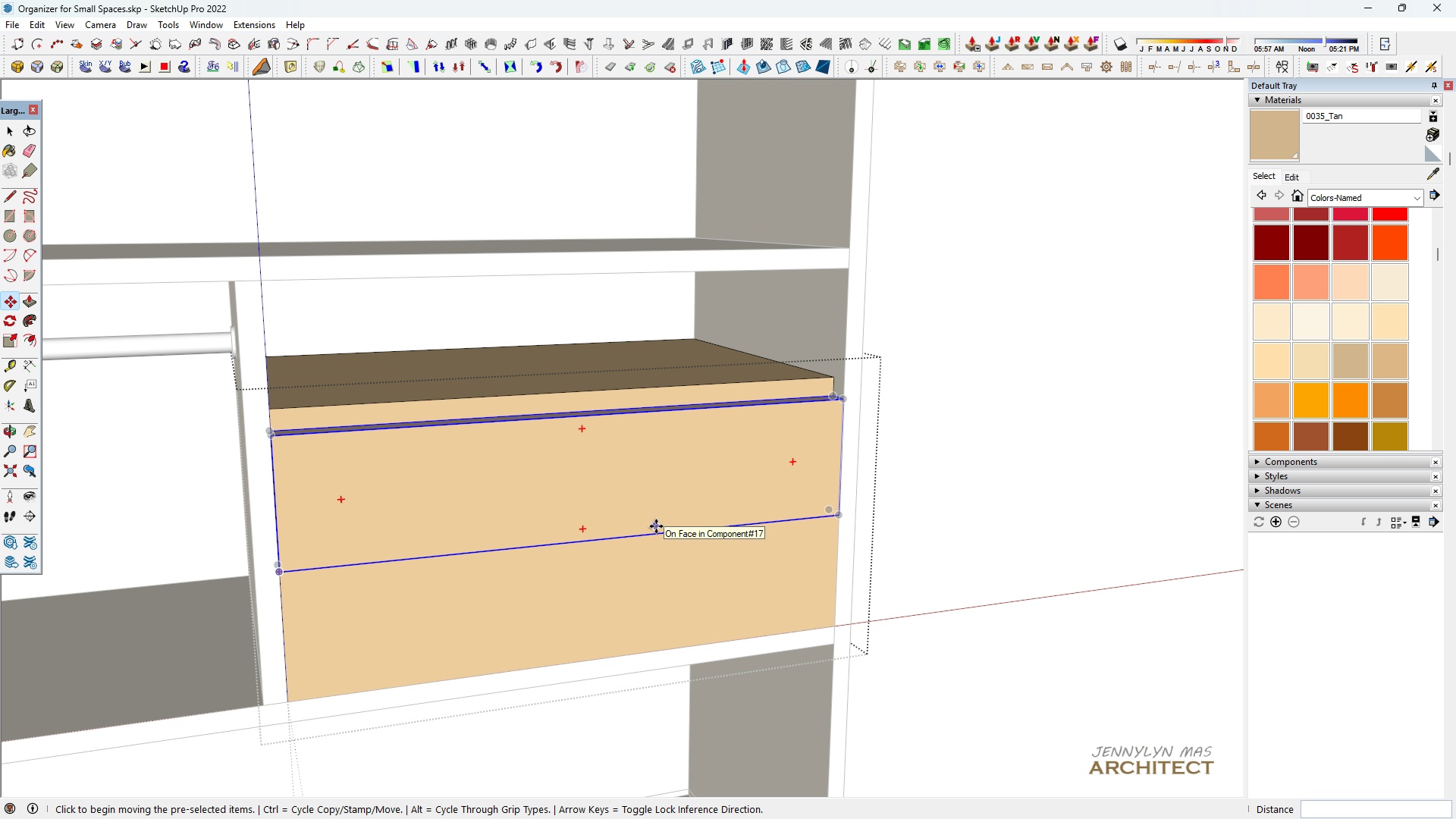 
type(*2)
 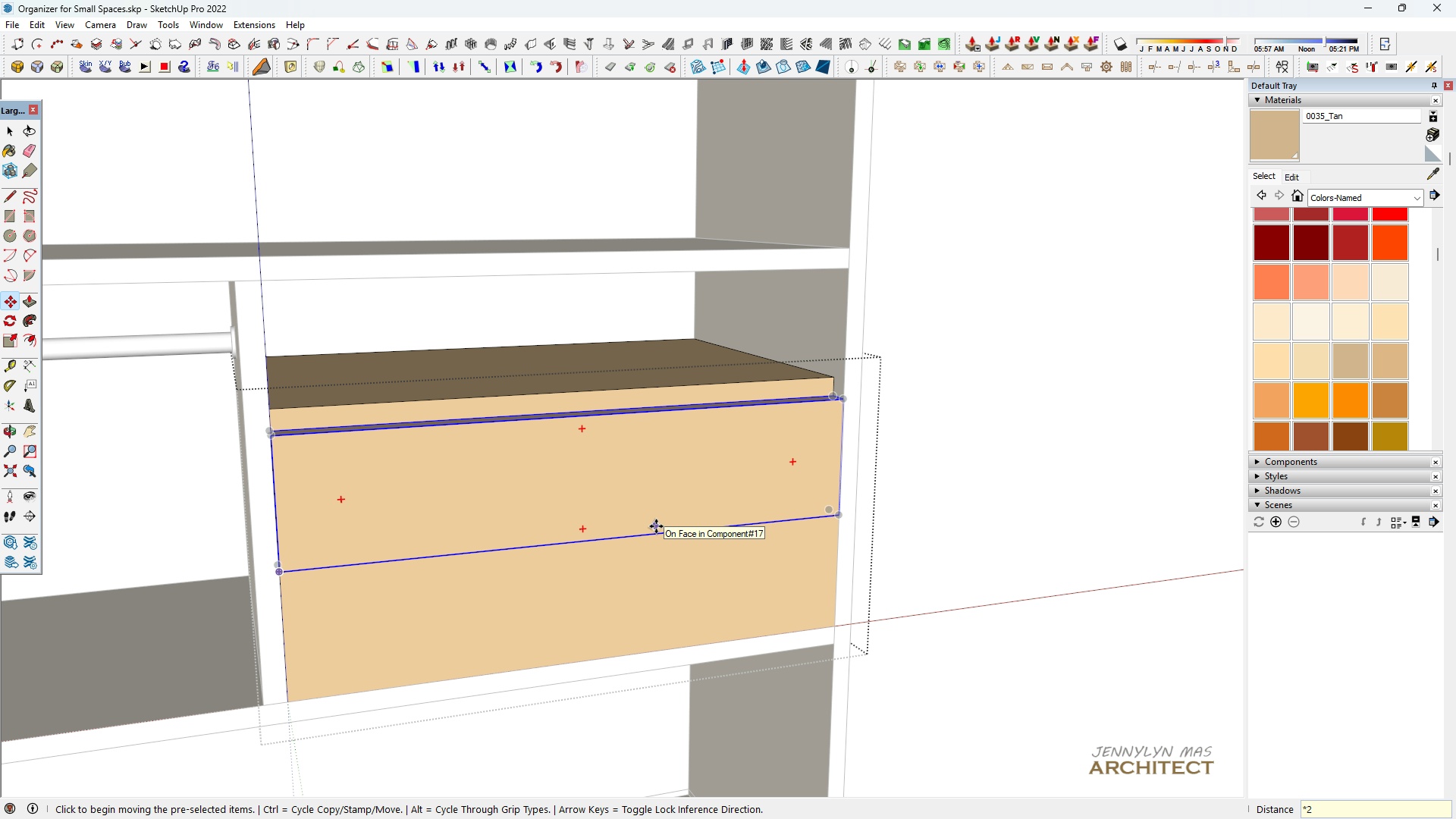 
key(Enter)
 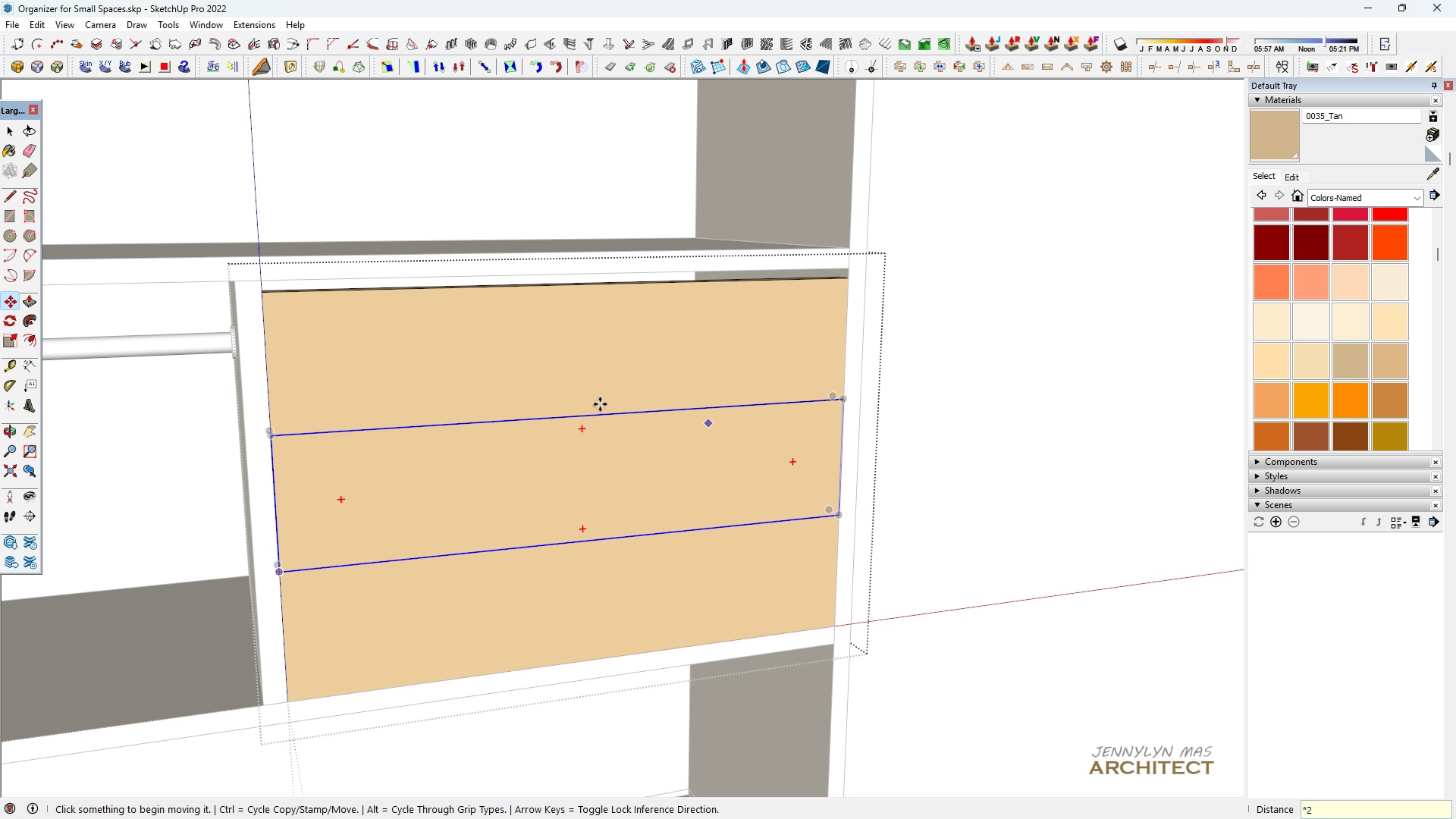 
scroll: coordinate [500, 362], scroll_direction: up, amount: 4.0
 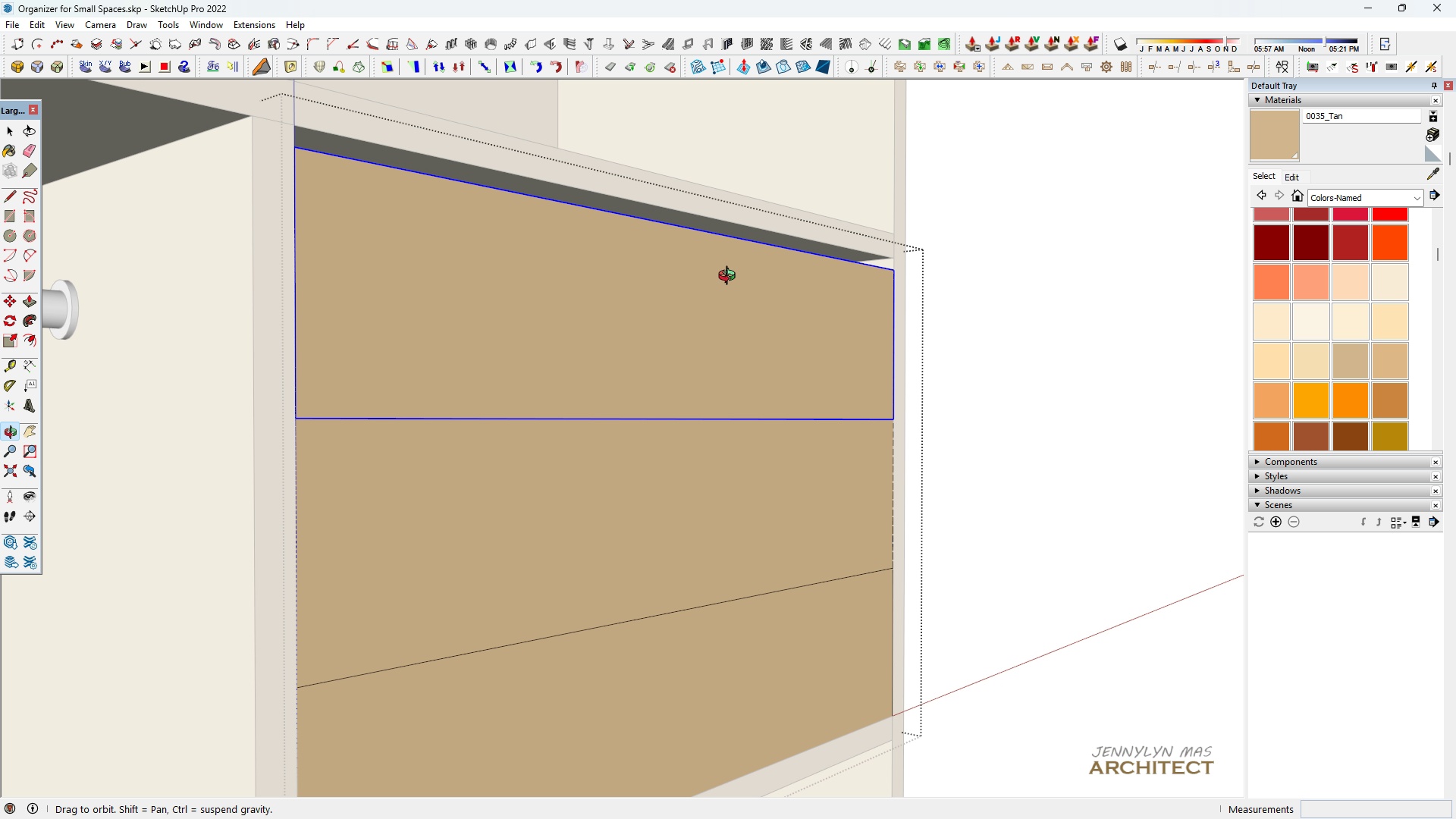 
scroll: coordinate [614, 363], scroll_direction: down, amount: 3.0
 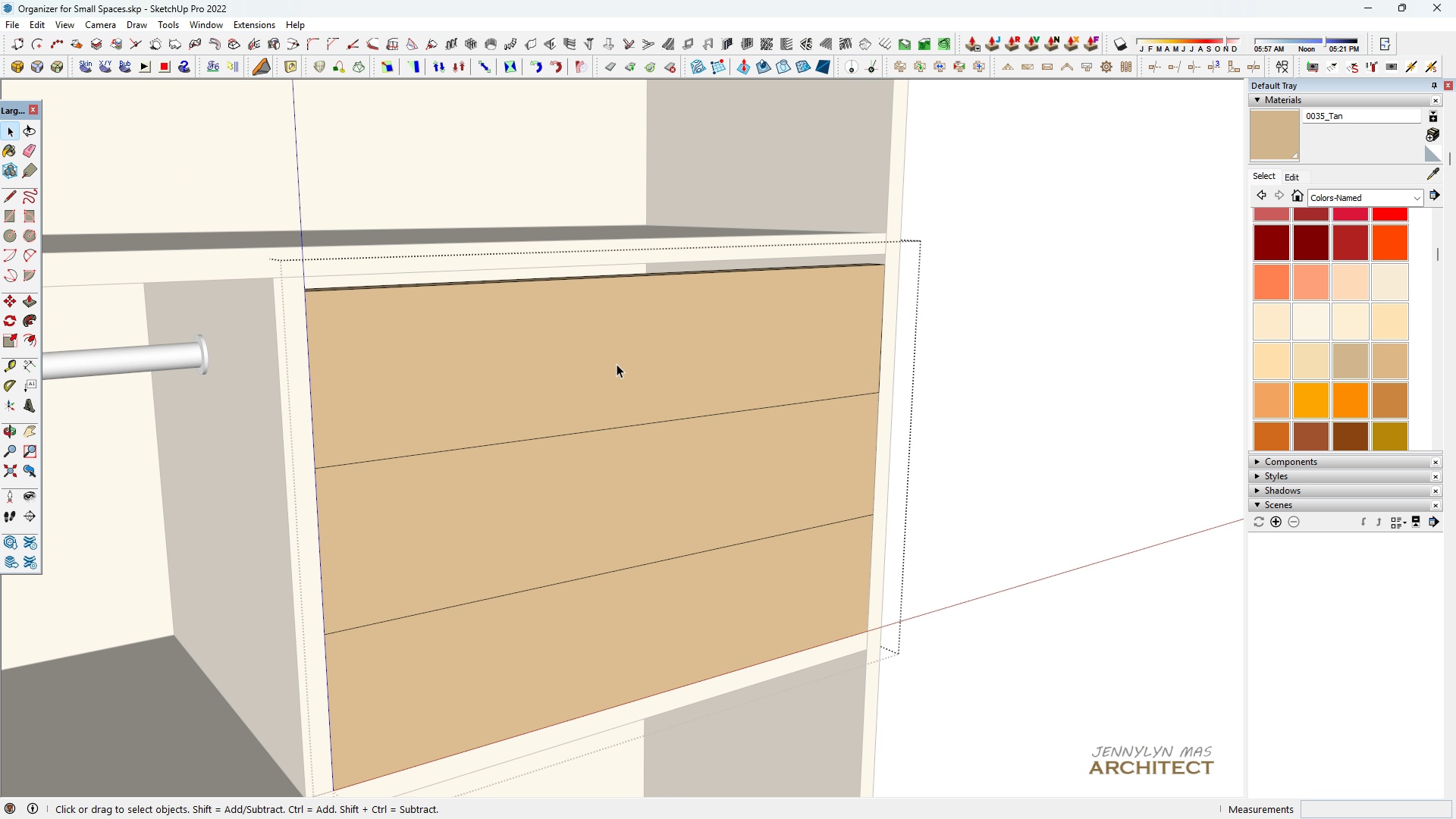 
key(Space)
 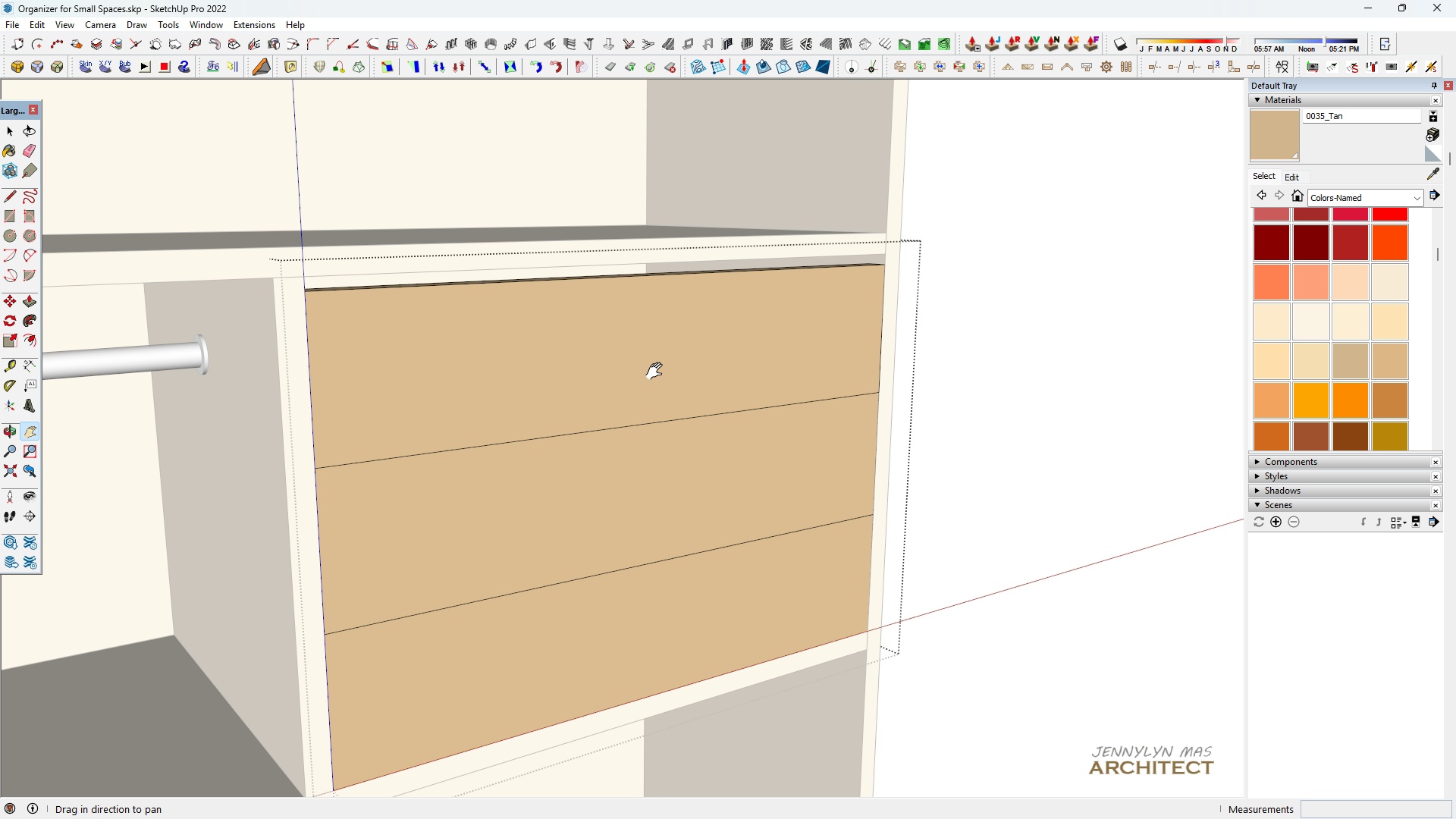 
key(H)
 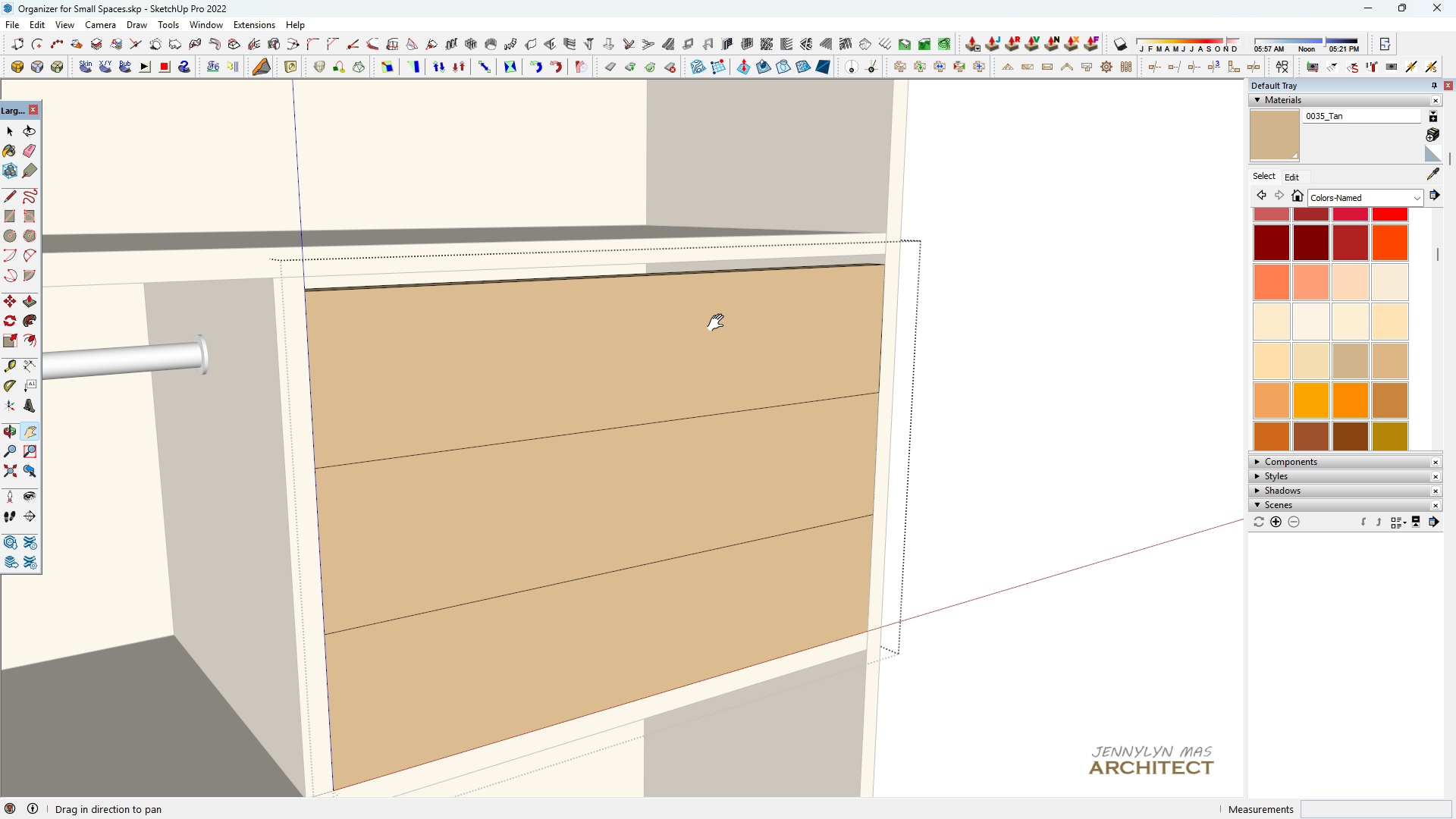 
left_click_drag(start_coordinate=[688, 344], to_coordinate=[588, 416])
 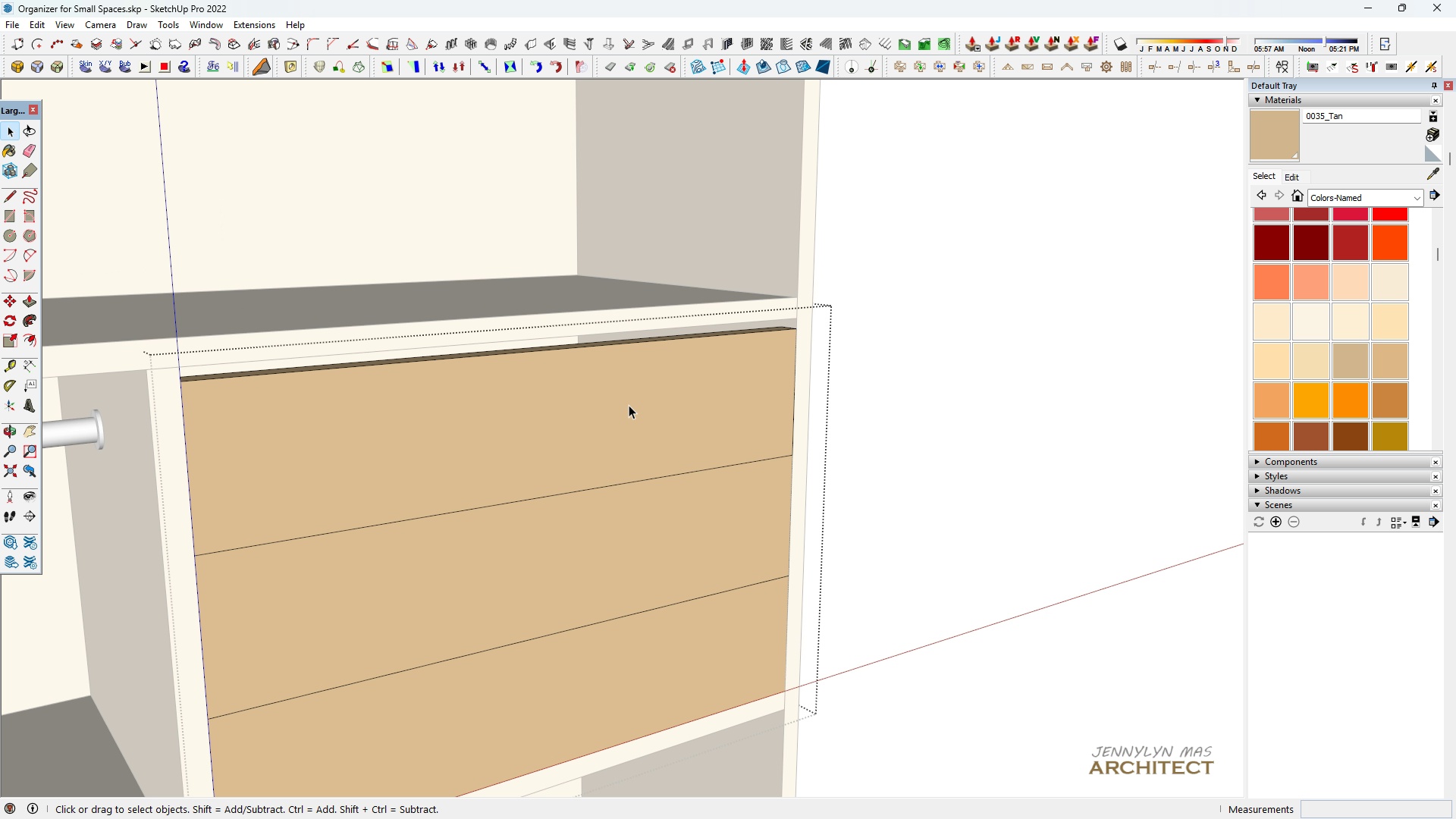 
key(Space)
 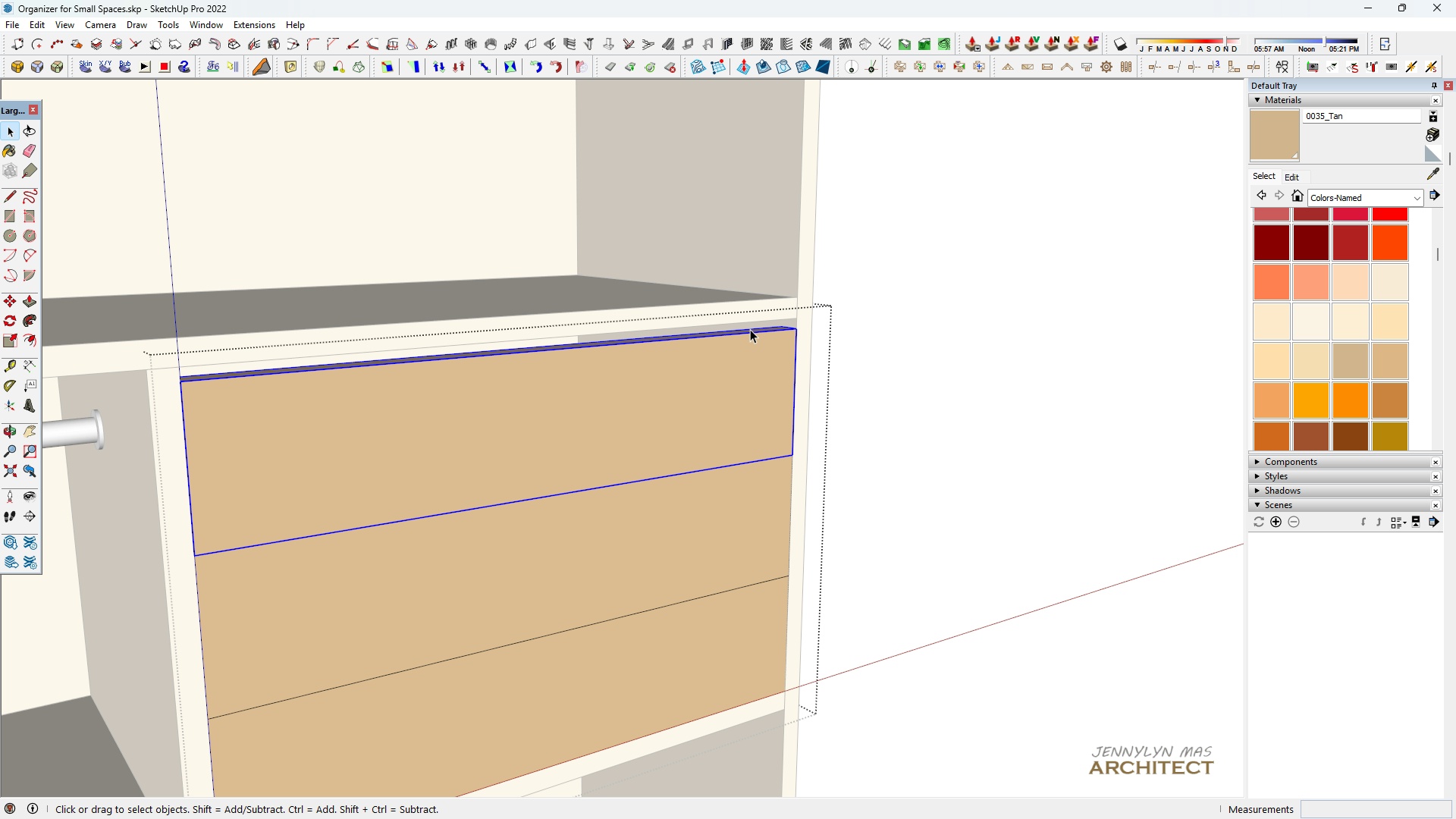 
scroll: coordinate [795, 315], scroll_direction: up, amount: 4.0
 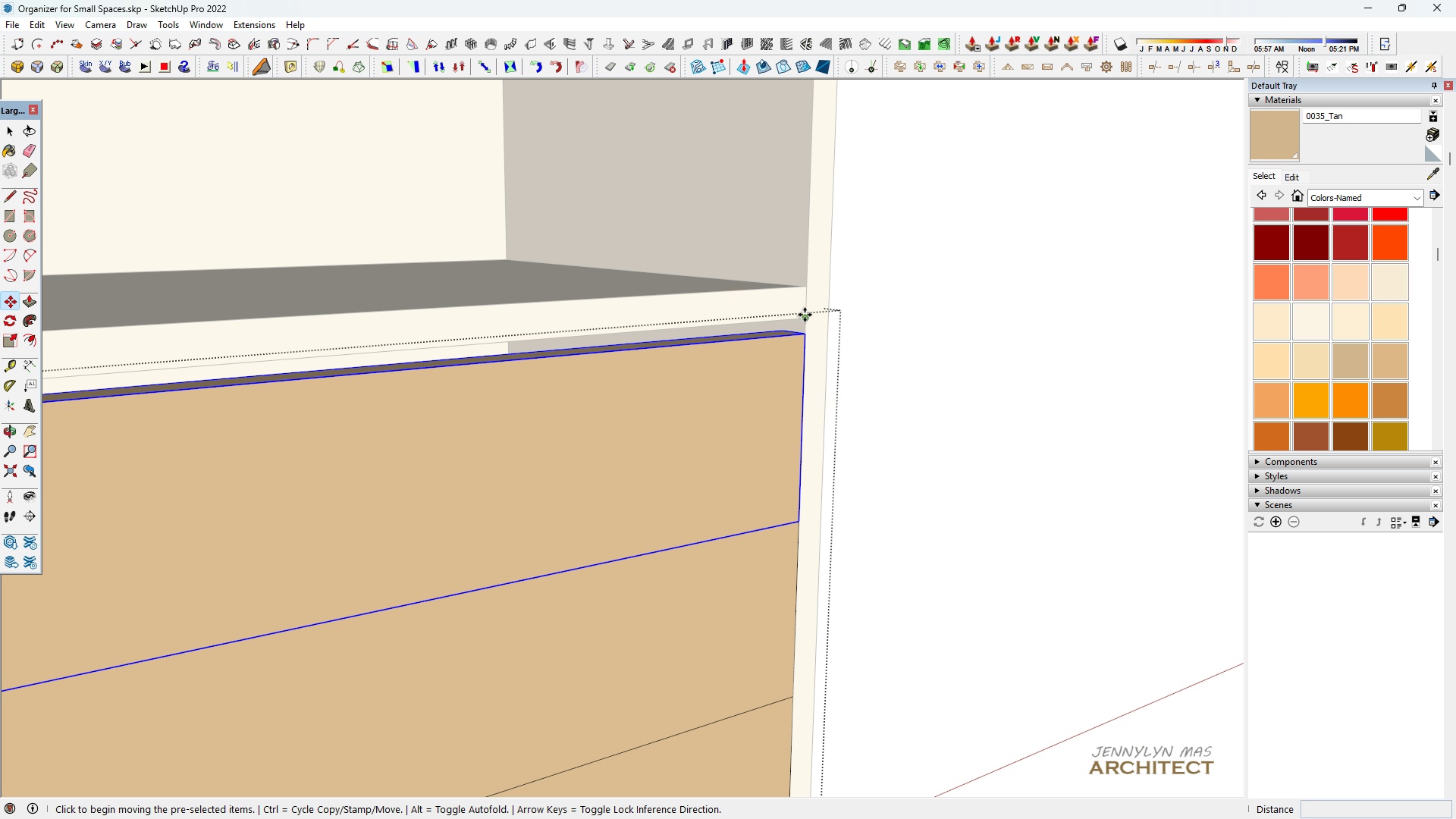 
key(M)
 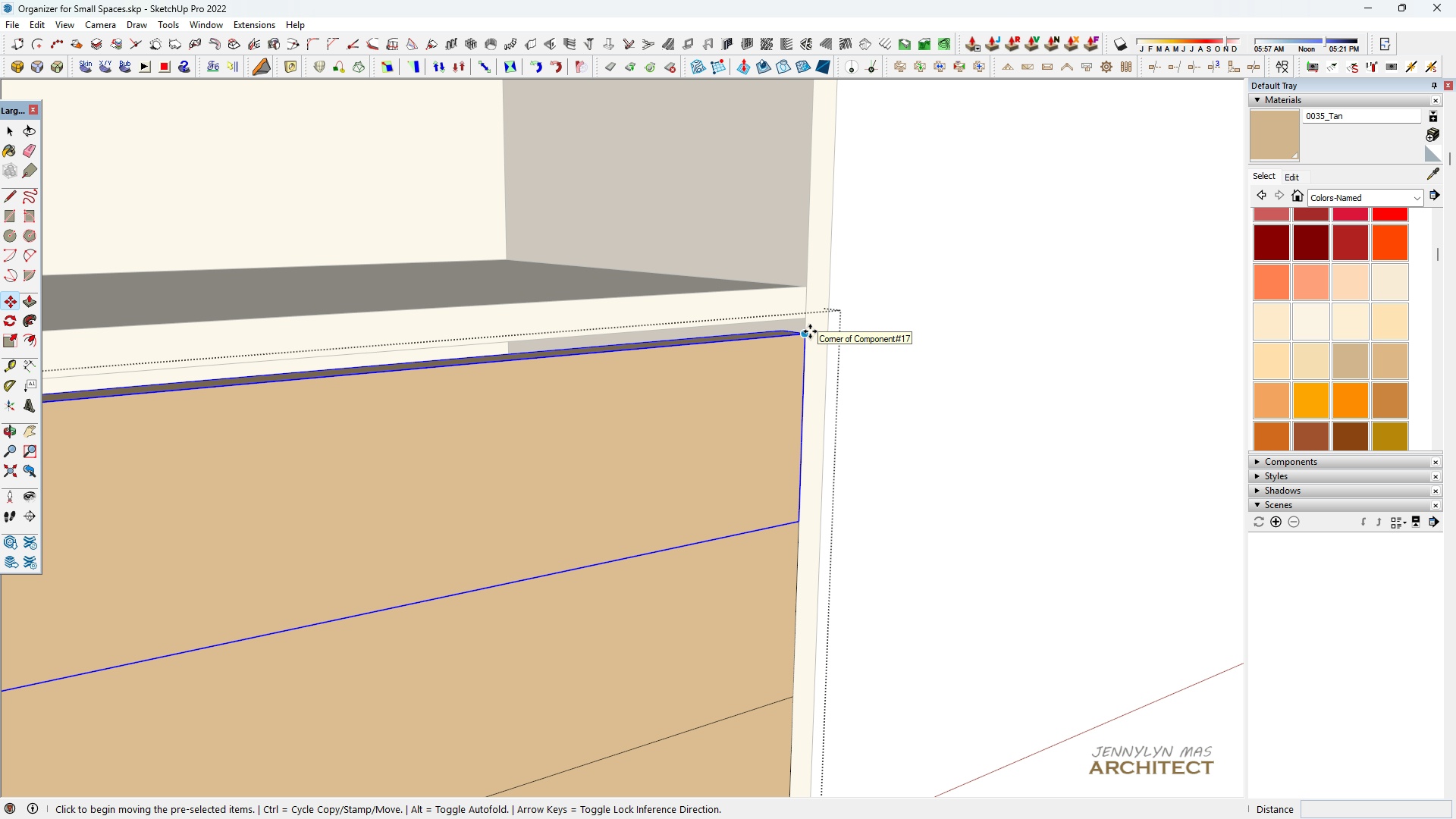 
left_click([810, 331])
 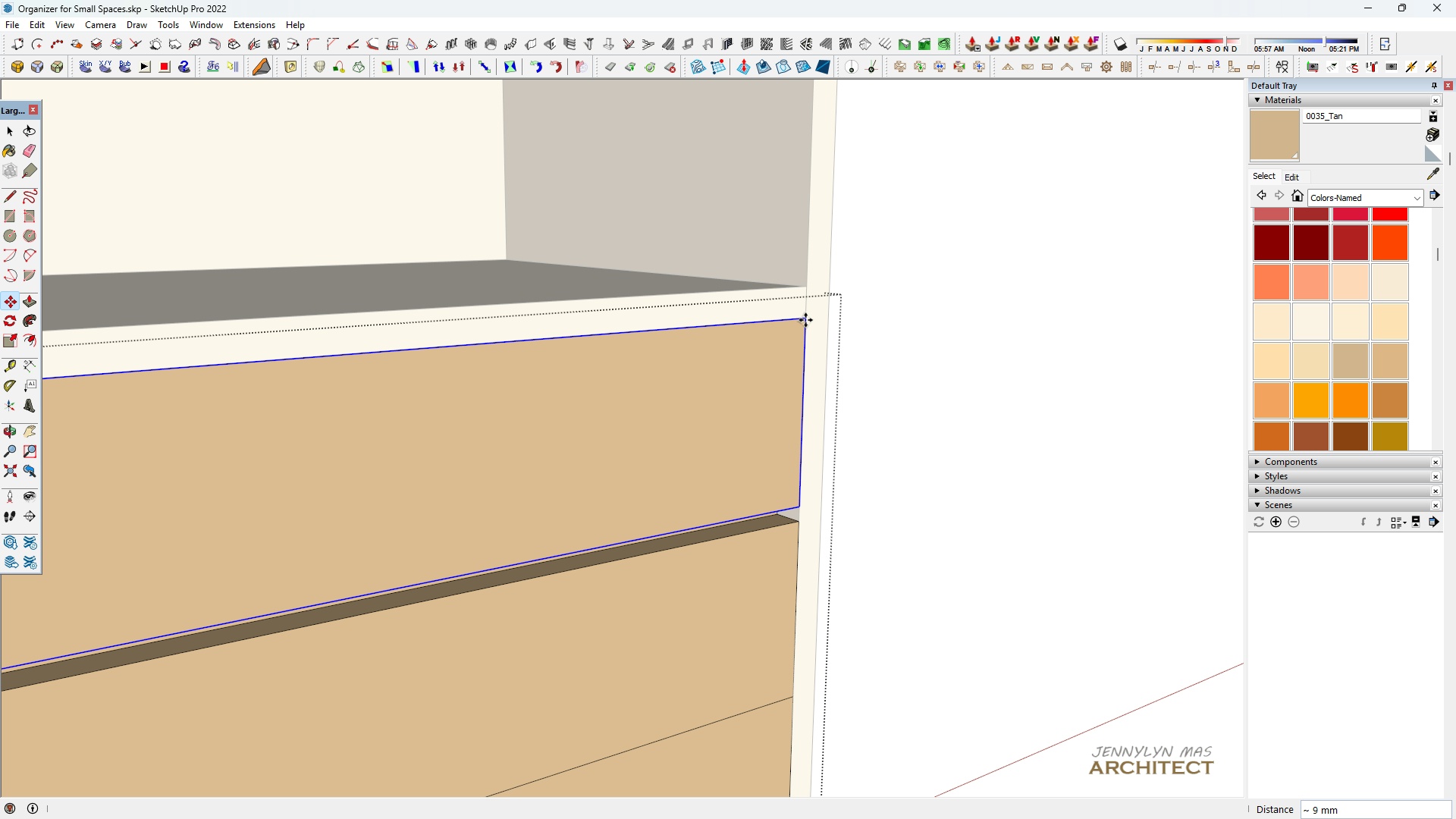 
left_click([805, 320])
 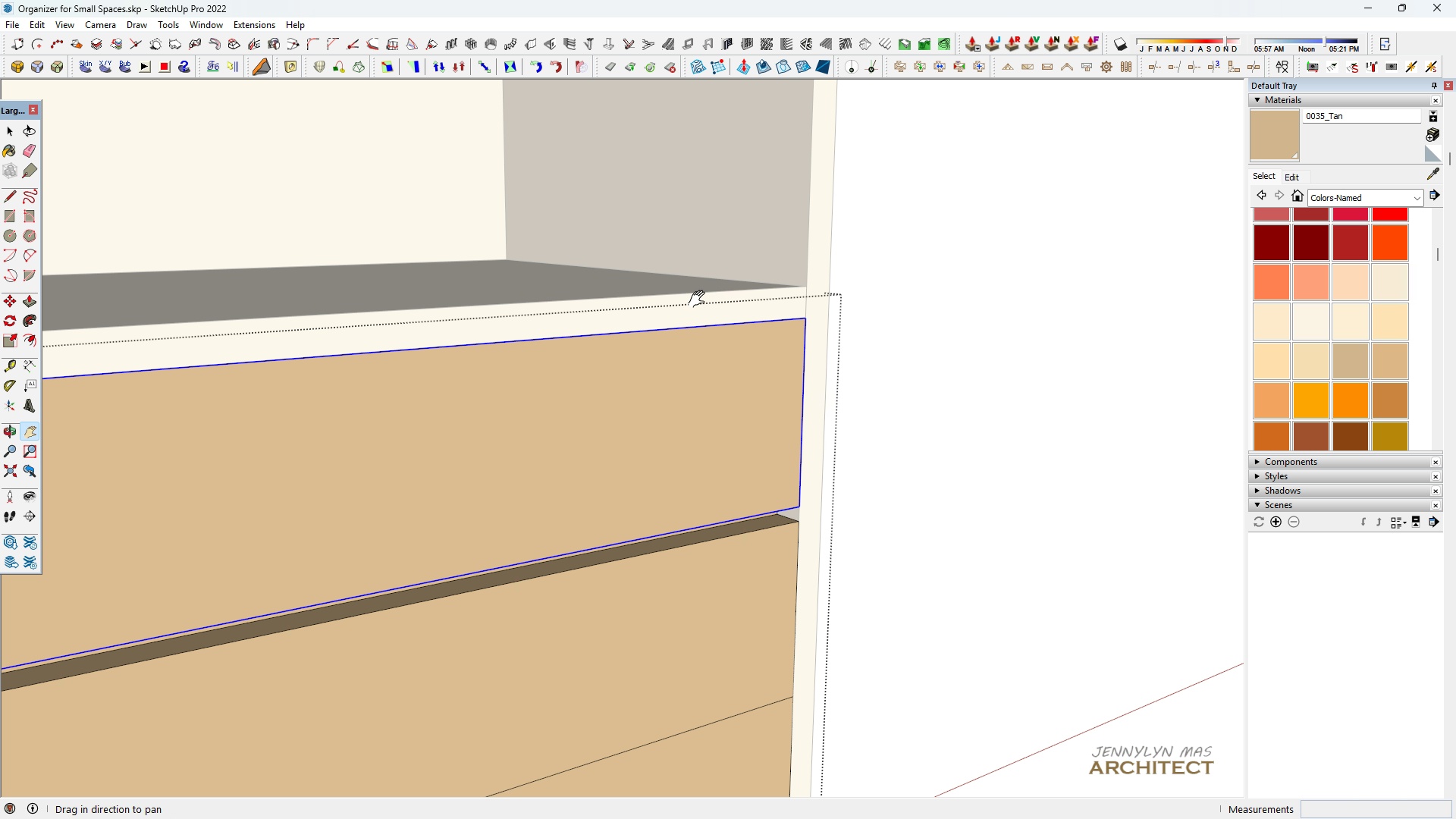 
key(H)
 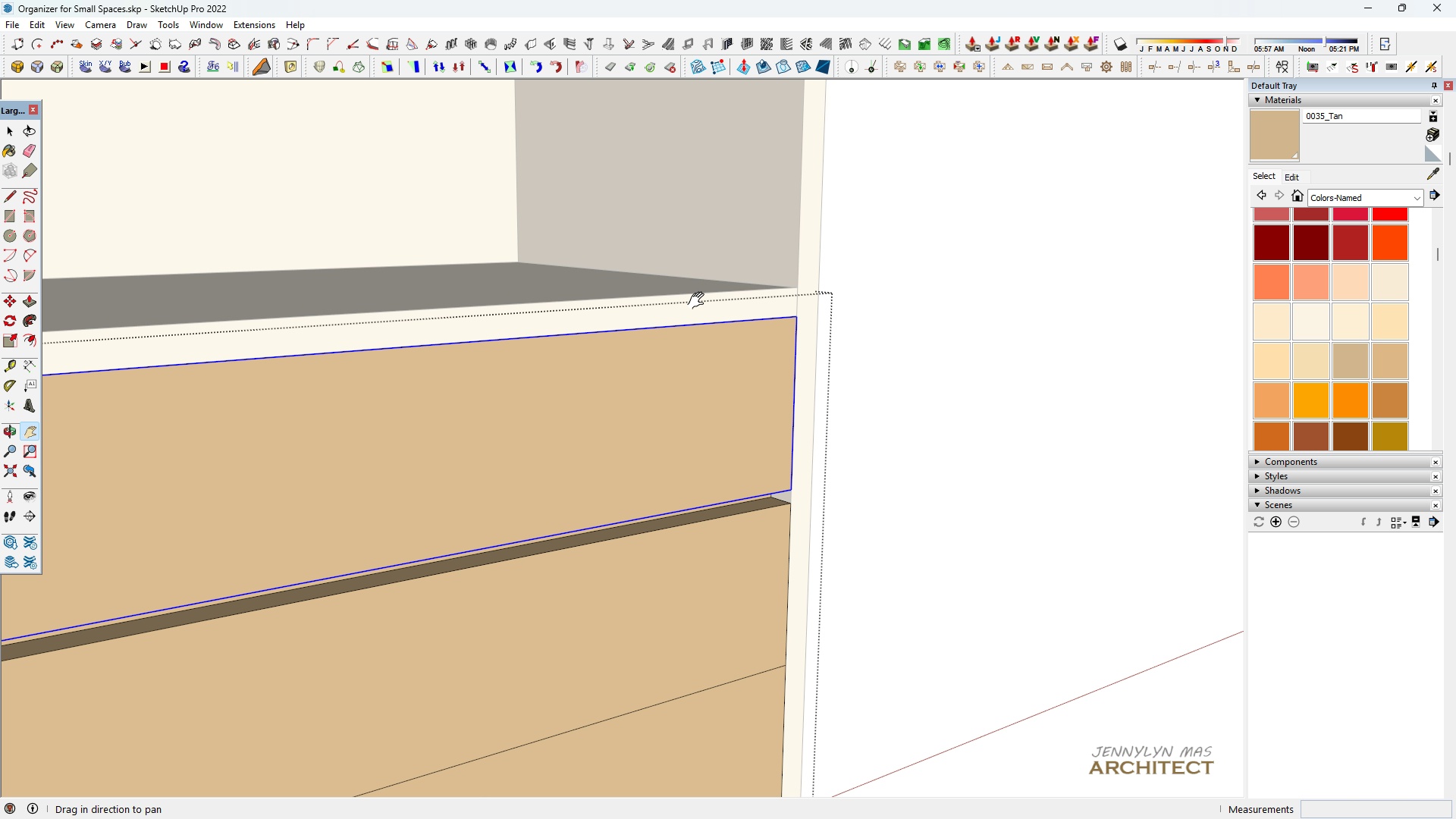 
scroll: coordinate [694, 317], scroll_direction: down, amount: 3.0
 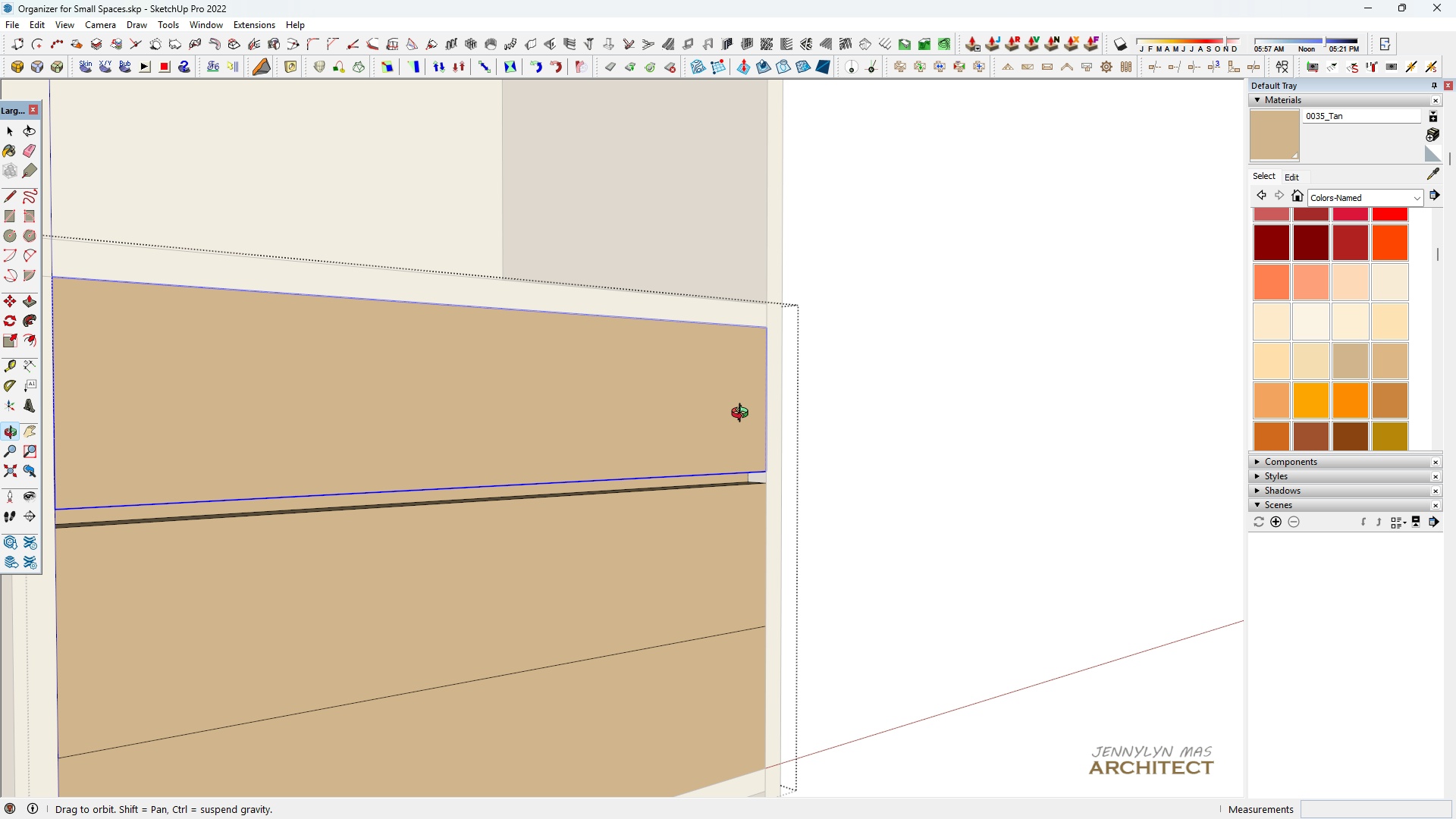 
scroll: coordinate [752, 491], scroll_direction: up, amount: 12.0
 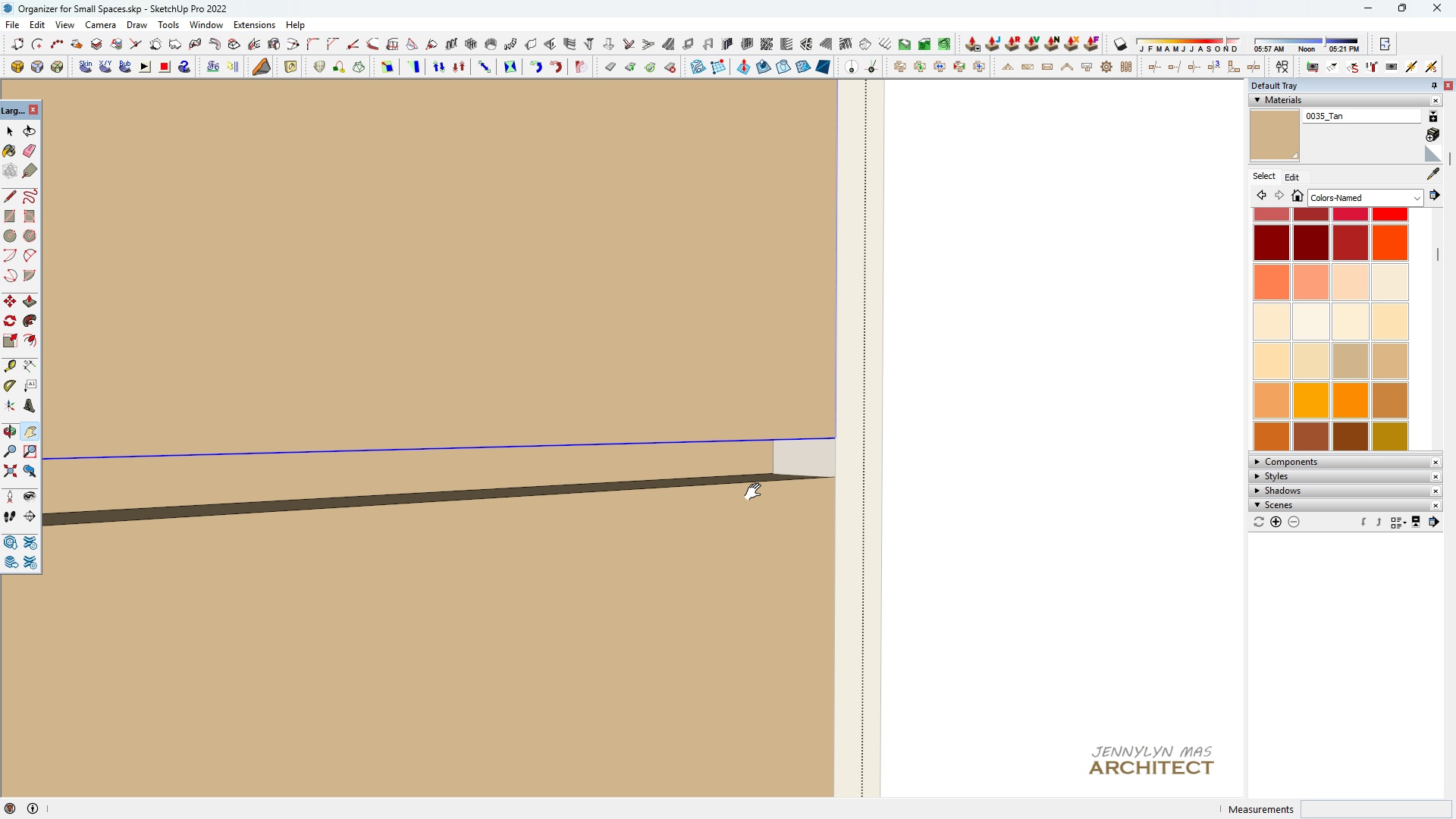 
key(Space)
 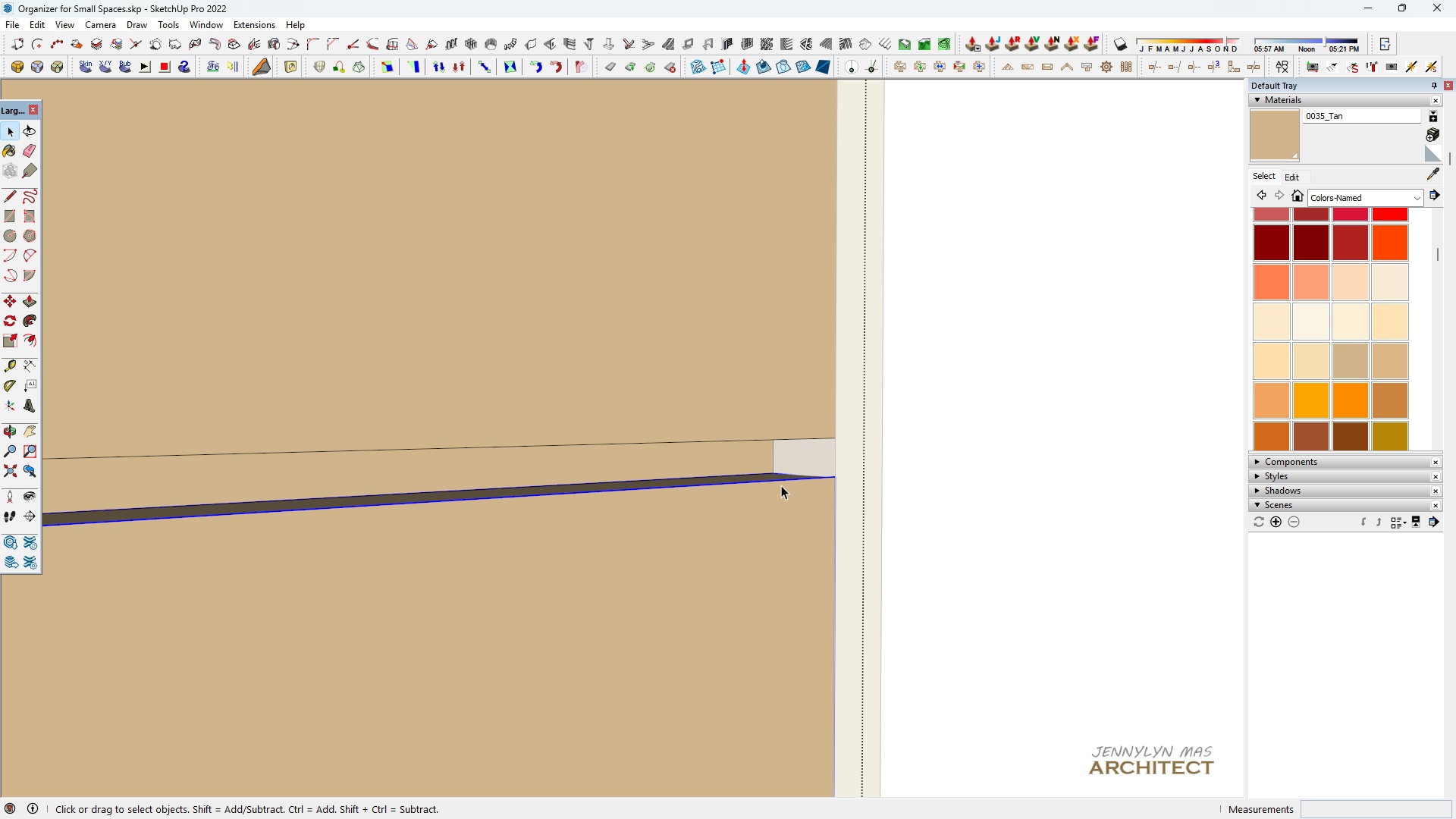 
left_click([781, 485])
 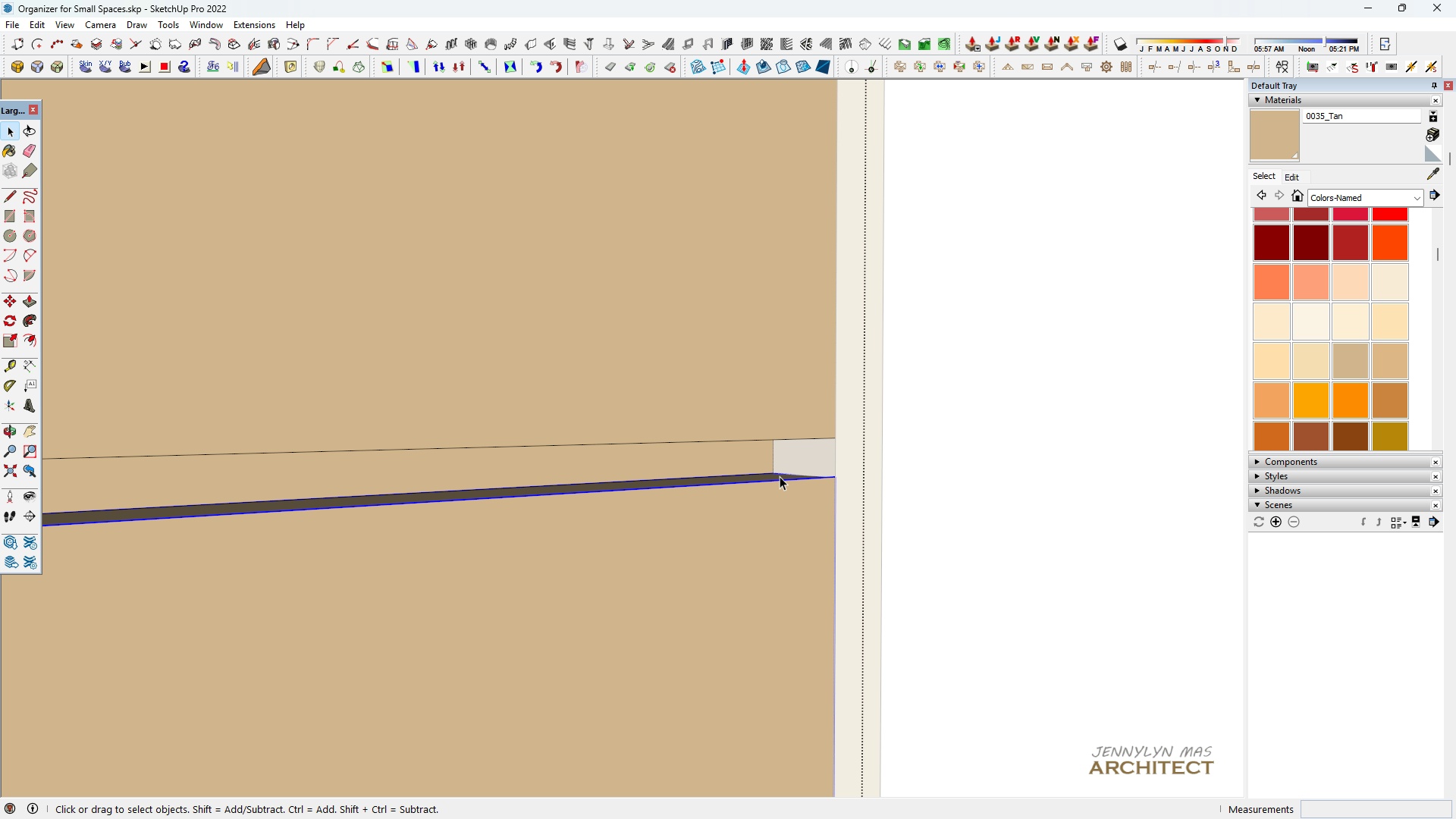 
scroll: coordinate [780, 472], scroll_direction: up, amount: 5.0
 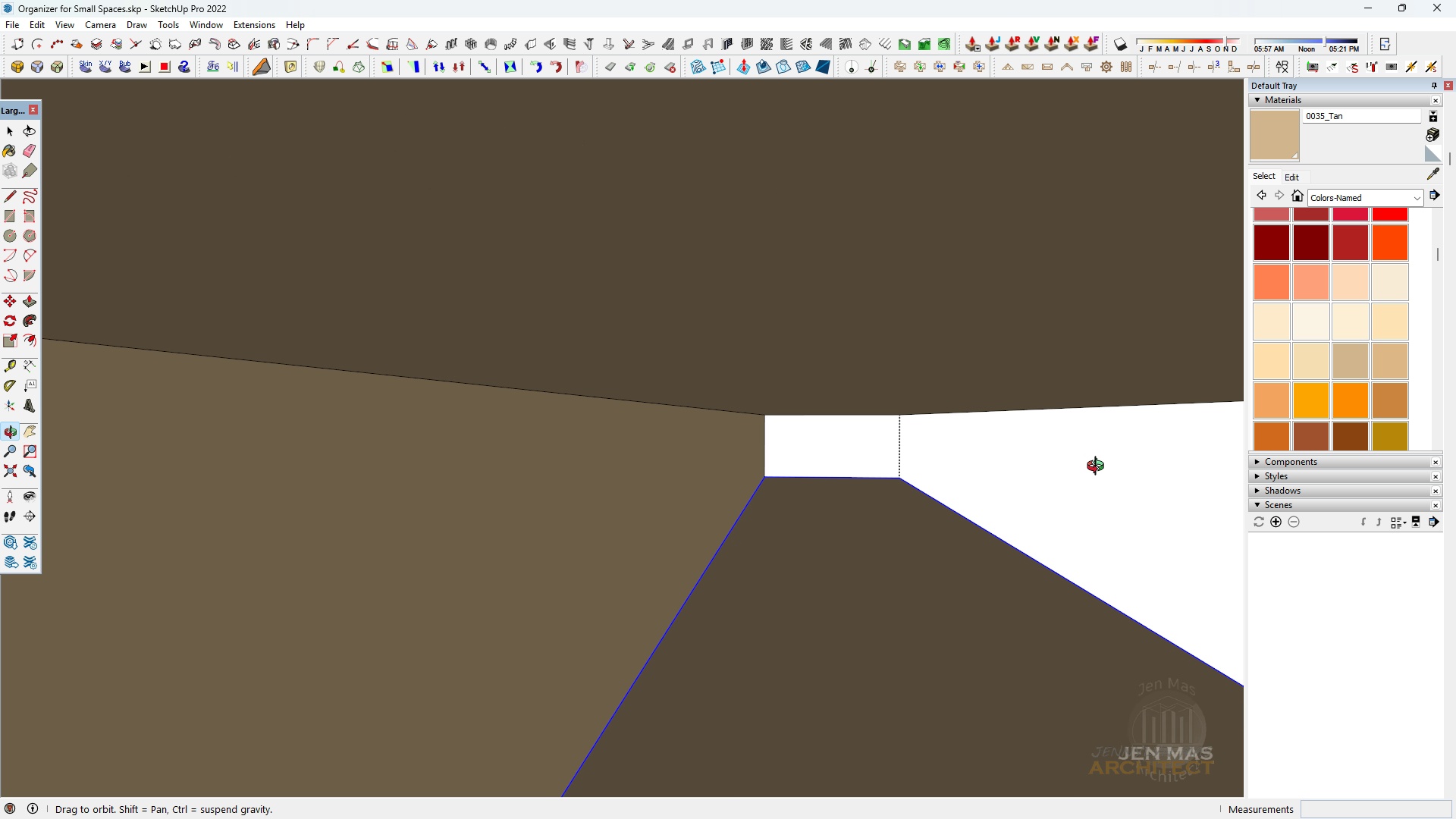 
scroll: coordinate [613, 524], scroll_direction: down, amount: 10.0
 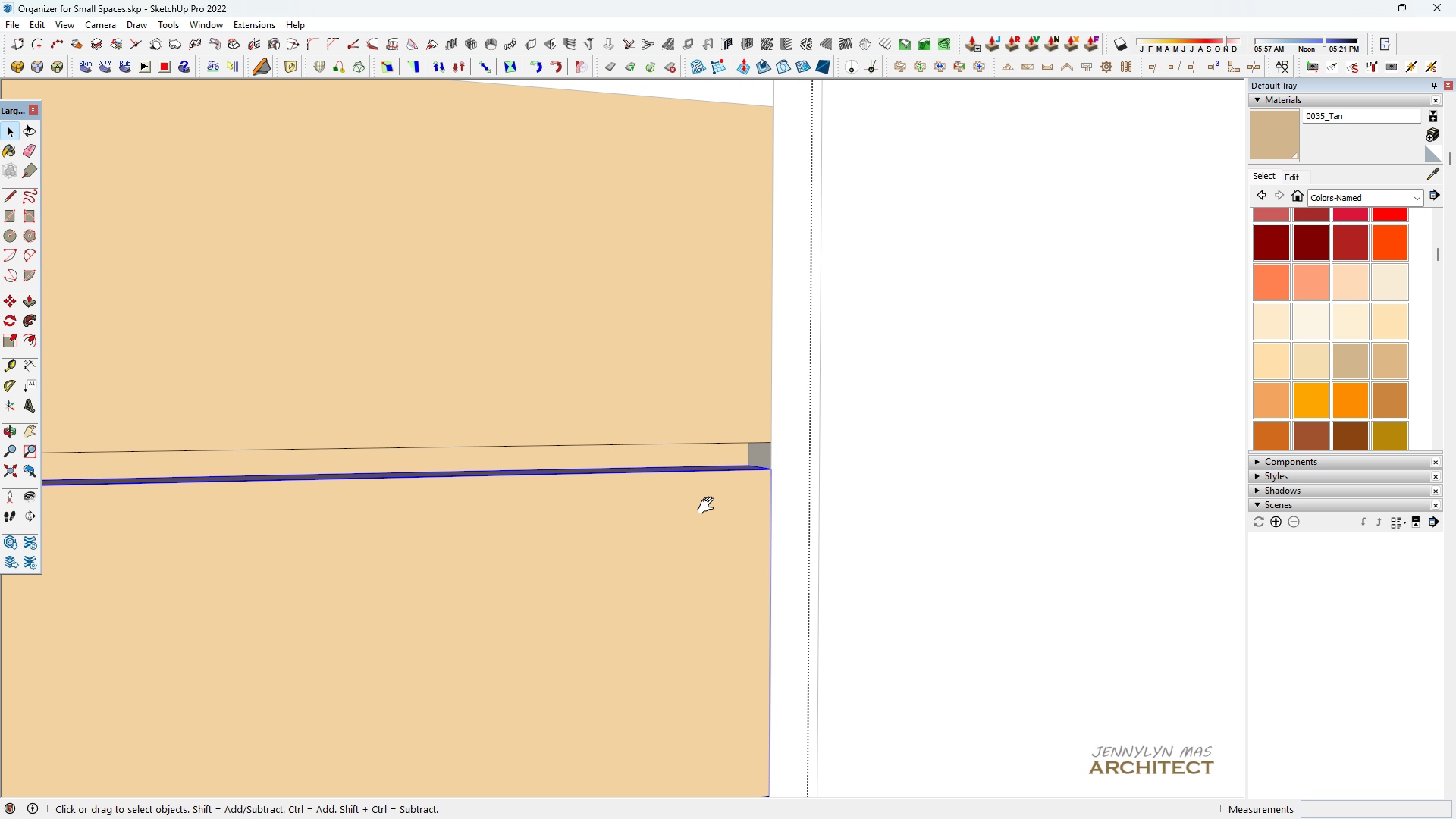 
key(Space)
 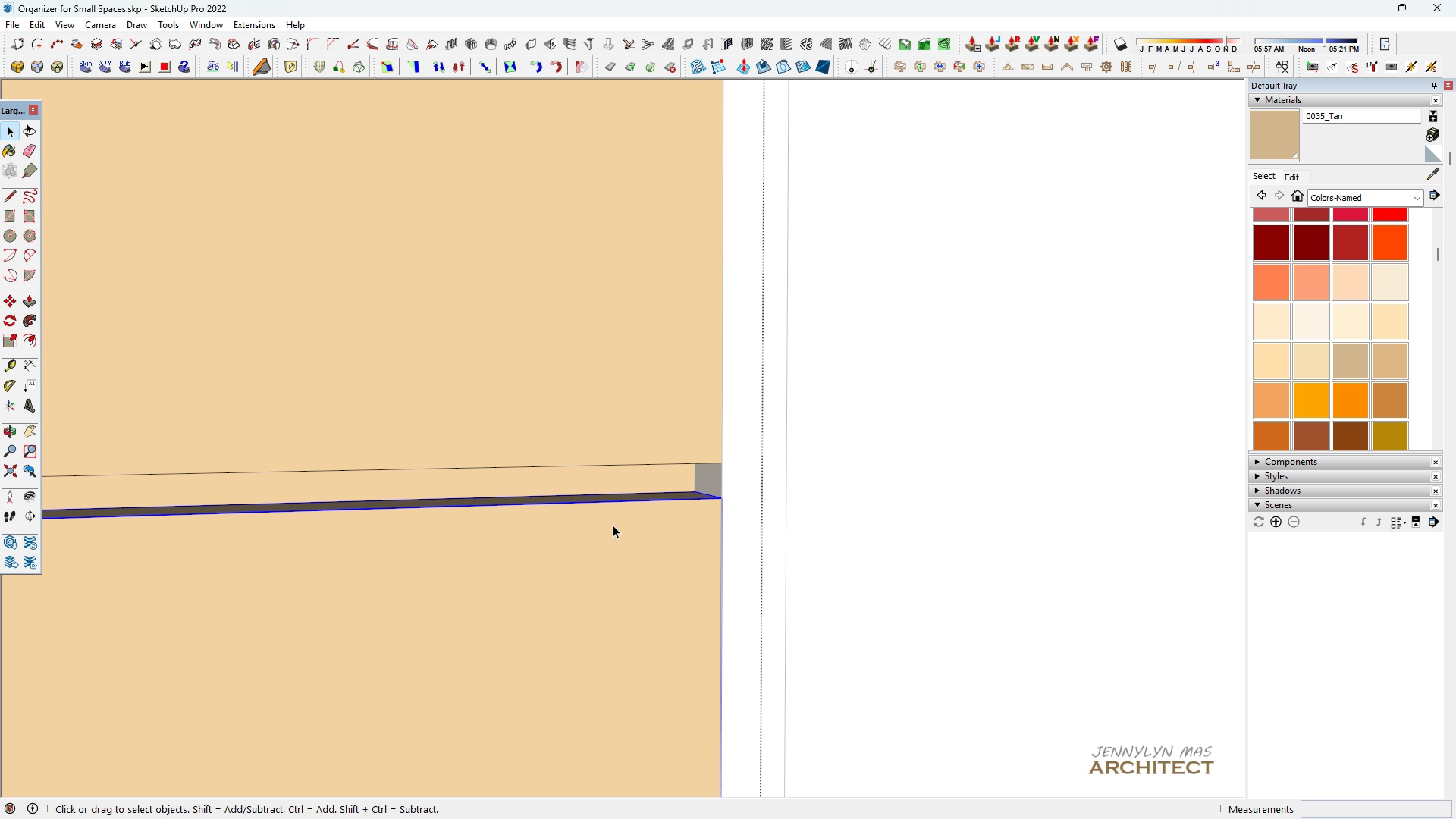 
key(H)
 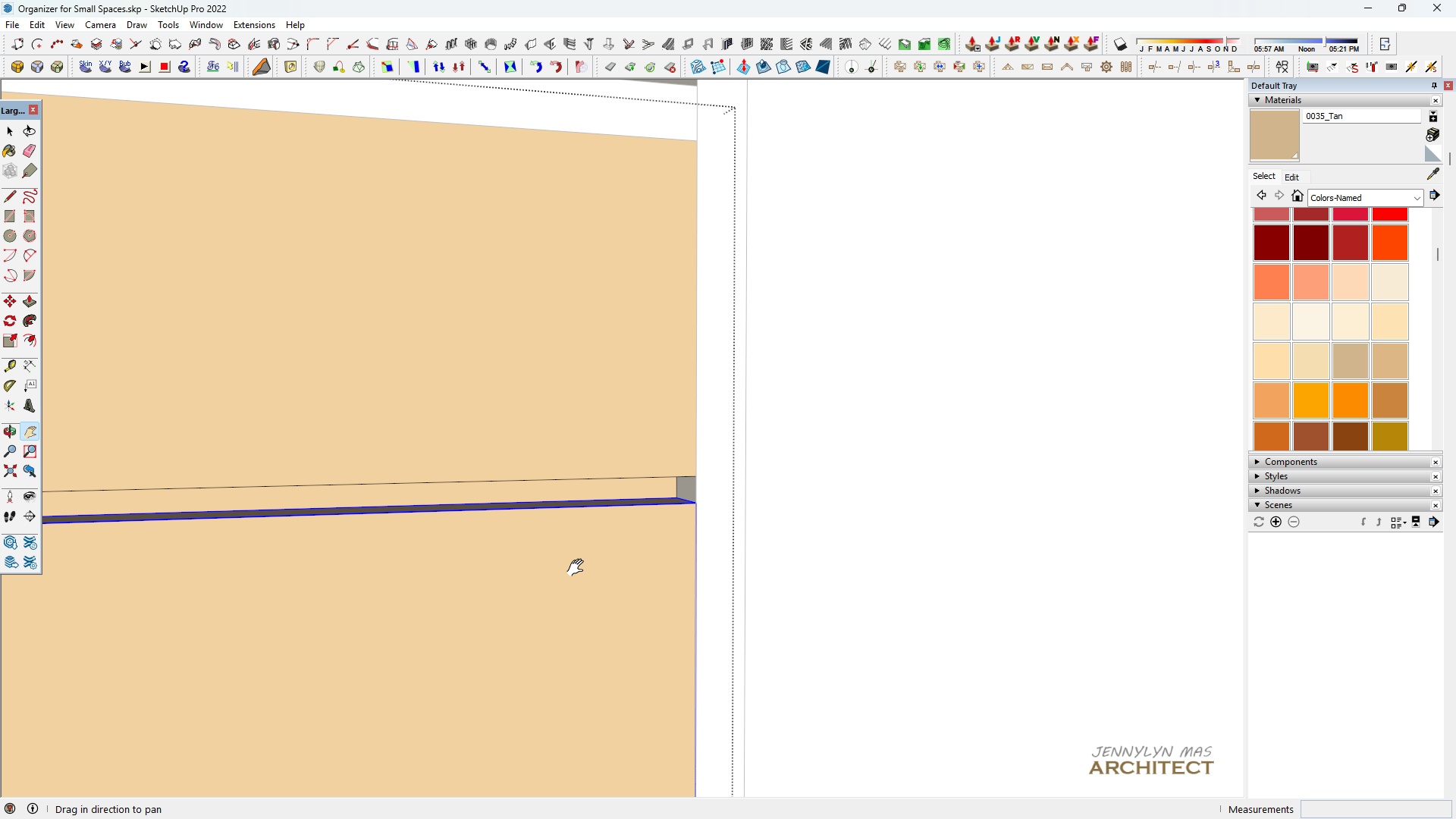 
left_click_drag(start_coordinate=[576, 571], to_coordinate=[654, 535])
 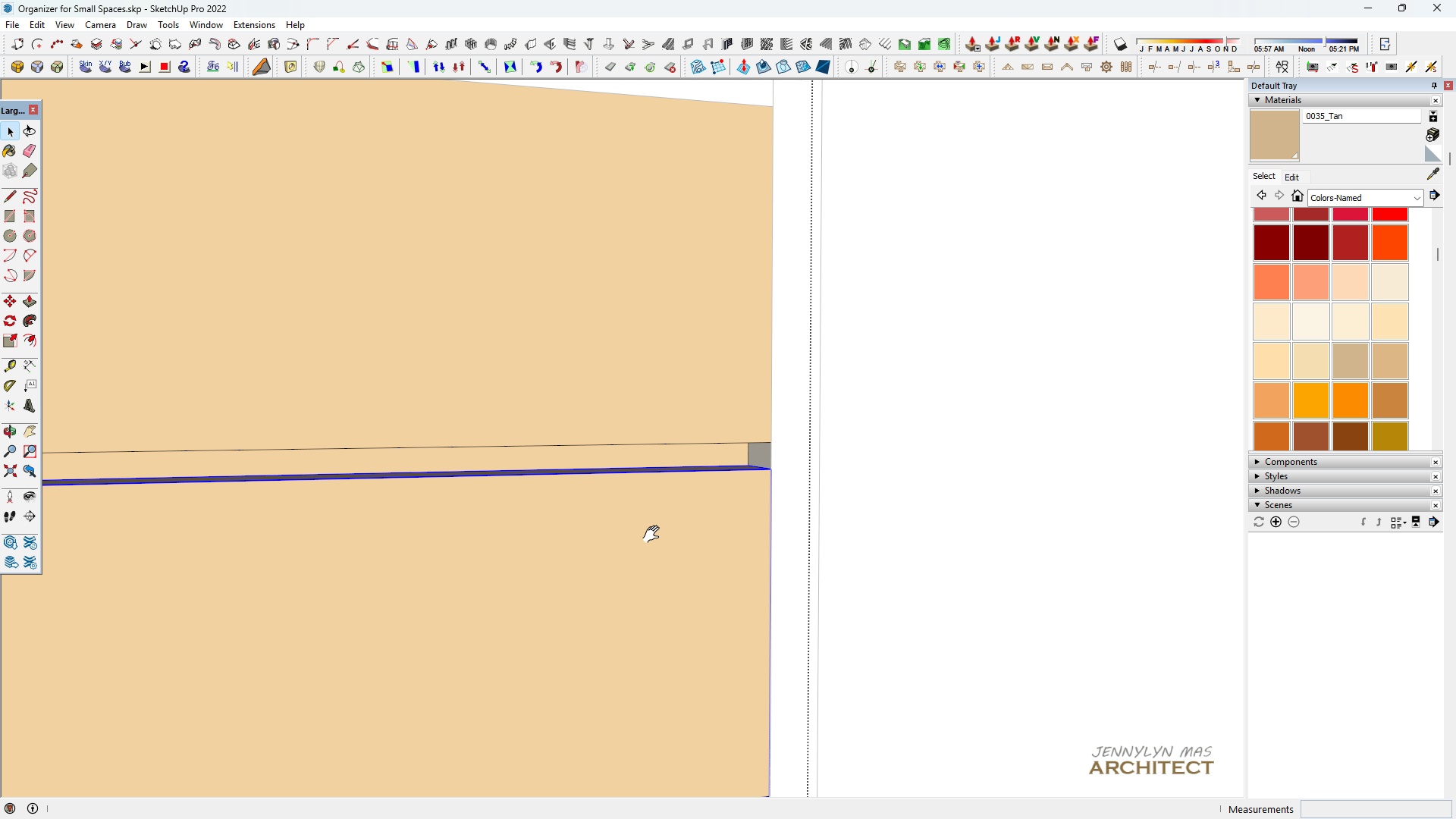 
key(Space)
 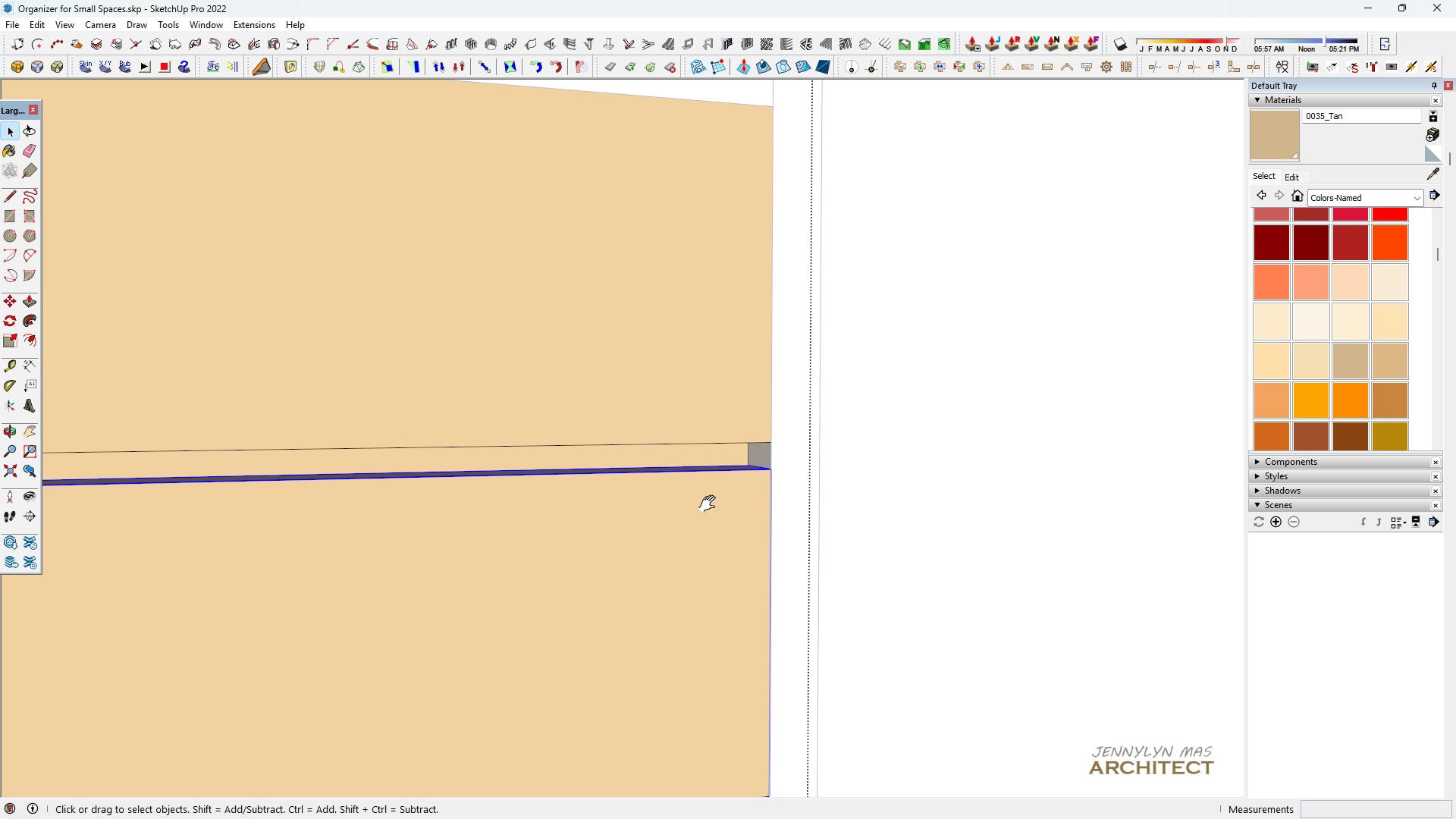 
scroll: coordinate [711, 504], scroll_direction: down, amount: 3.0
 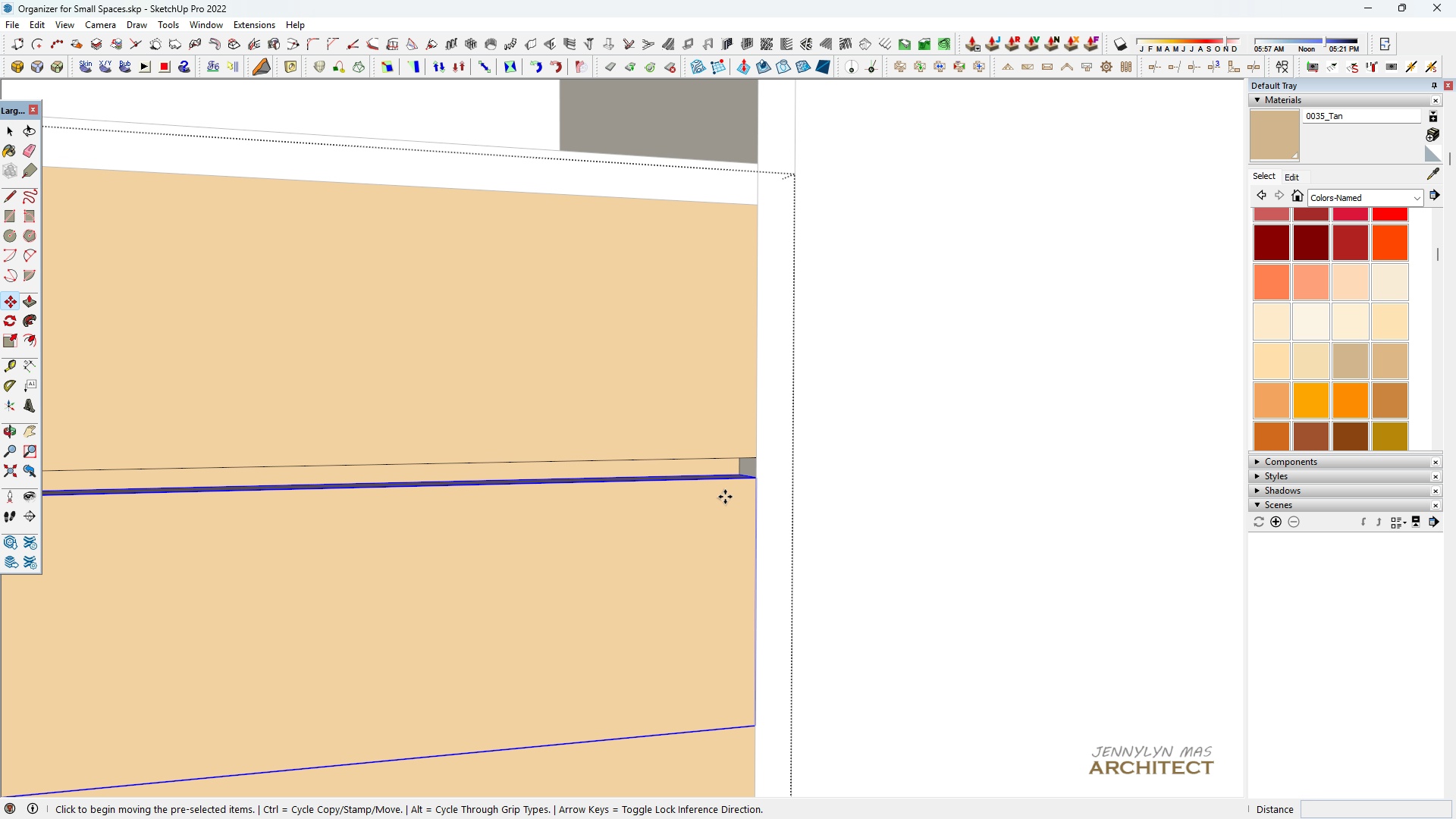 
key(M)
 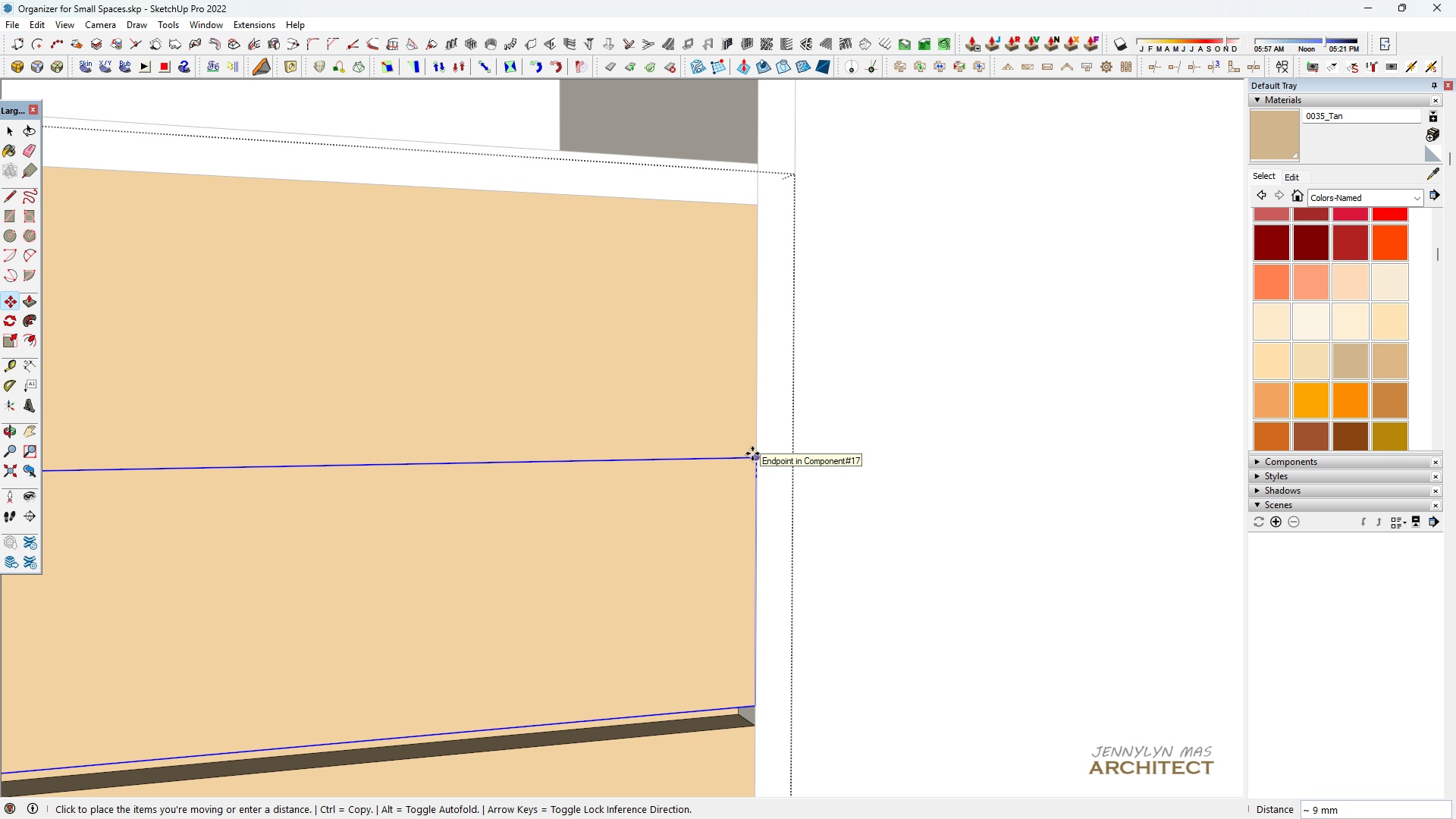 
key(4)
 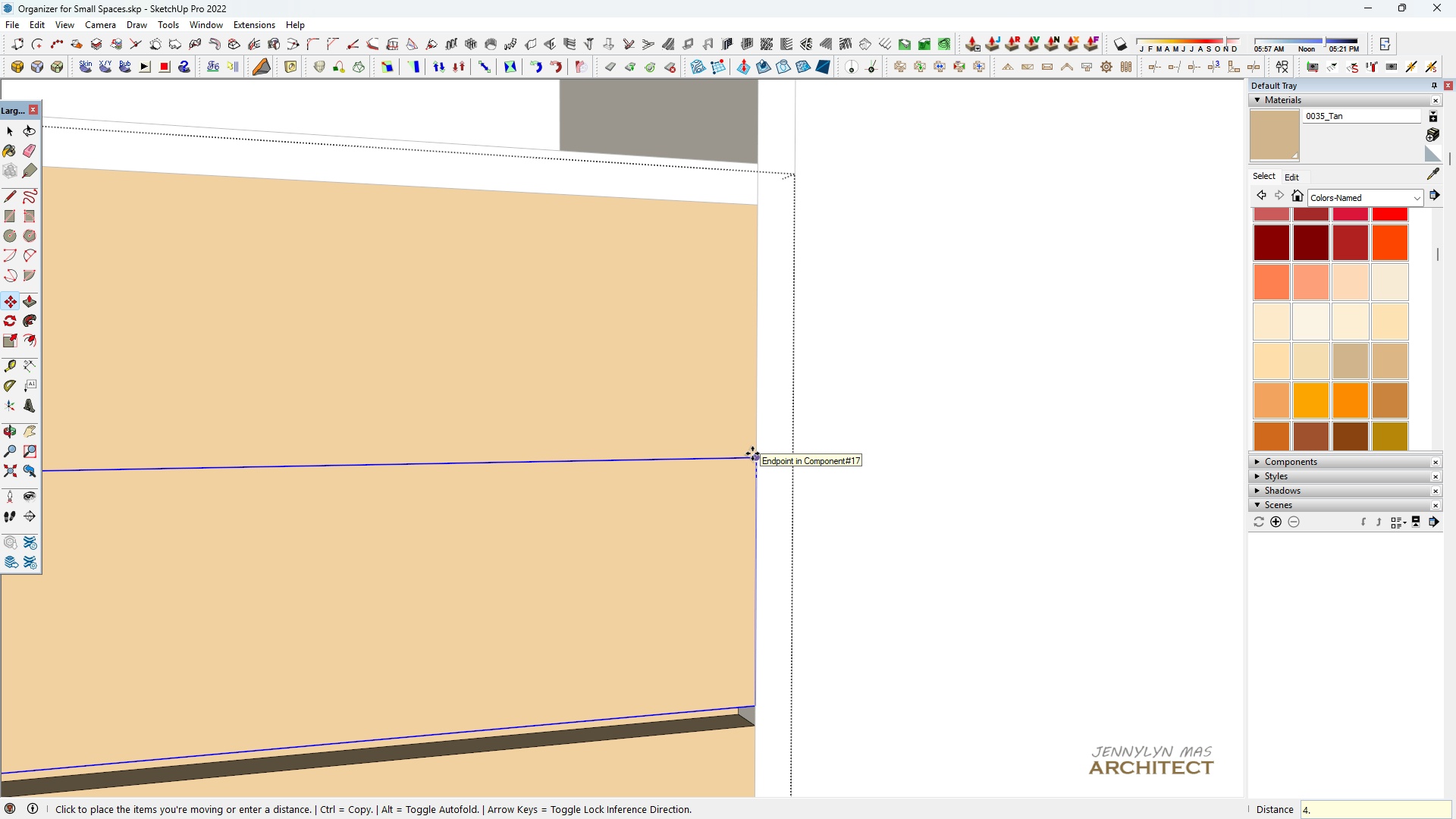 
key(Period)
 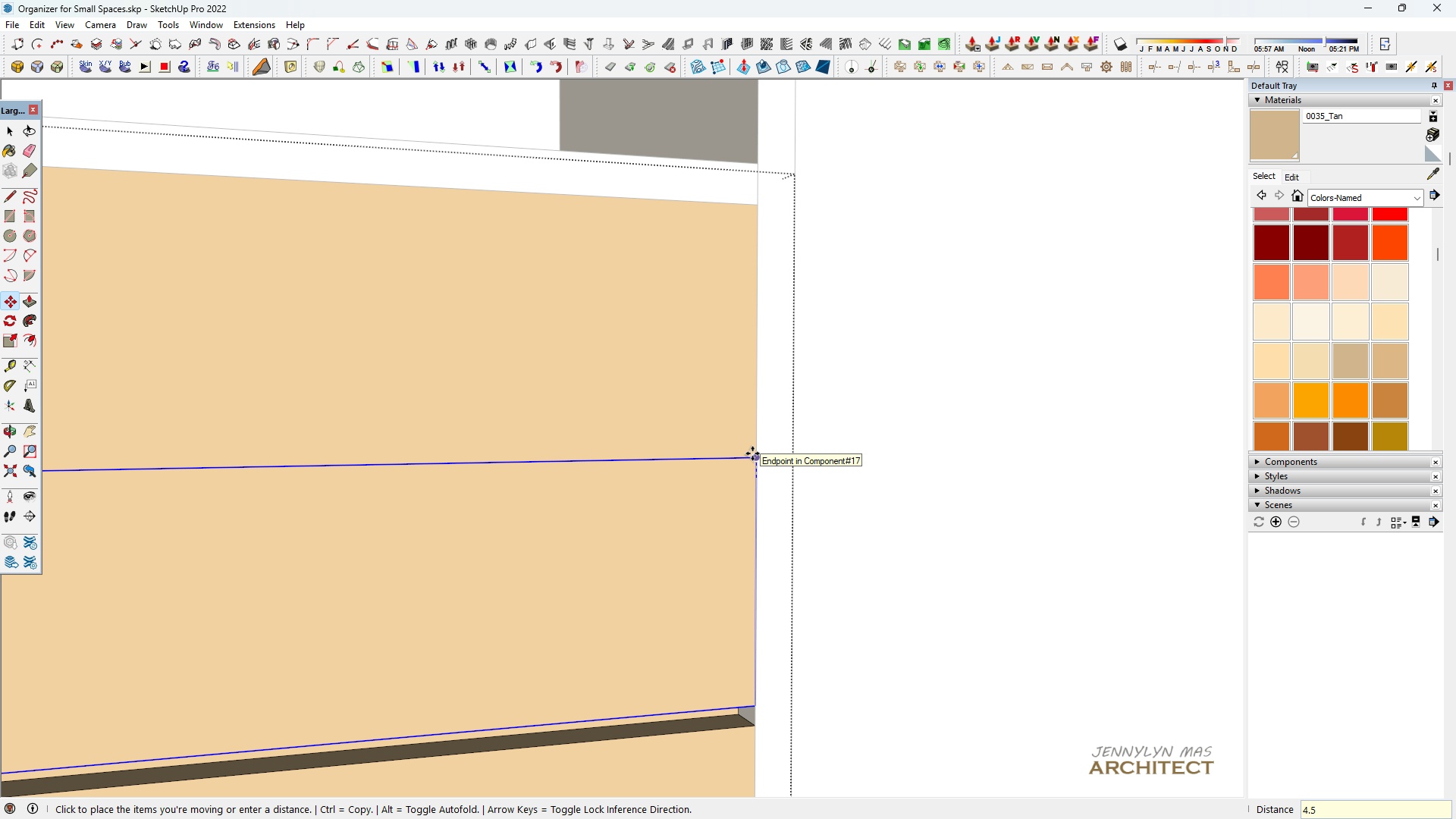 
key(5)
 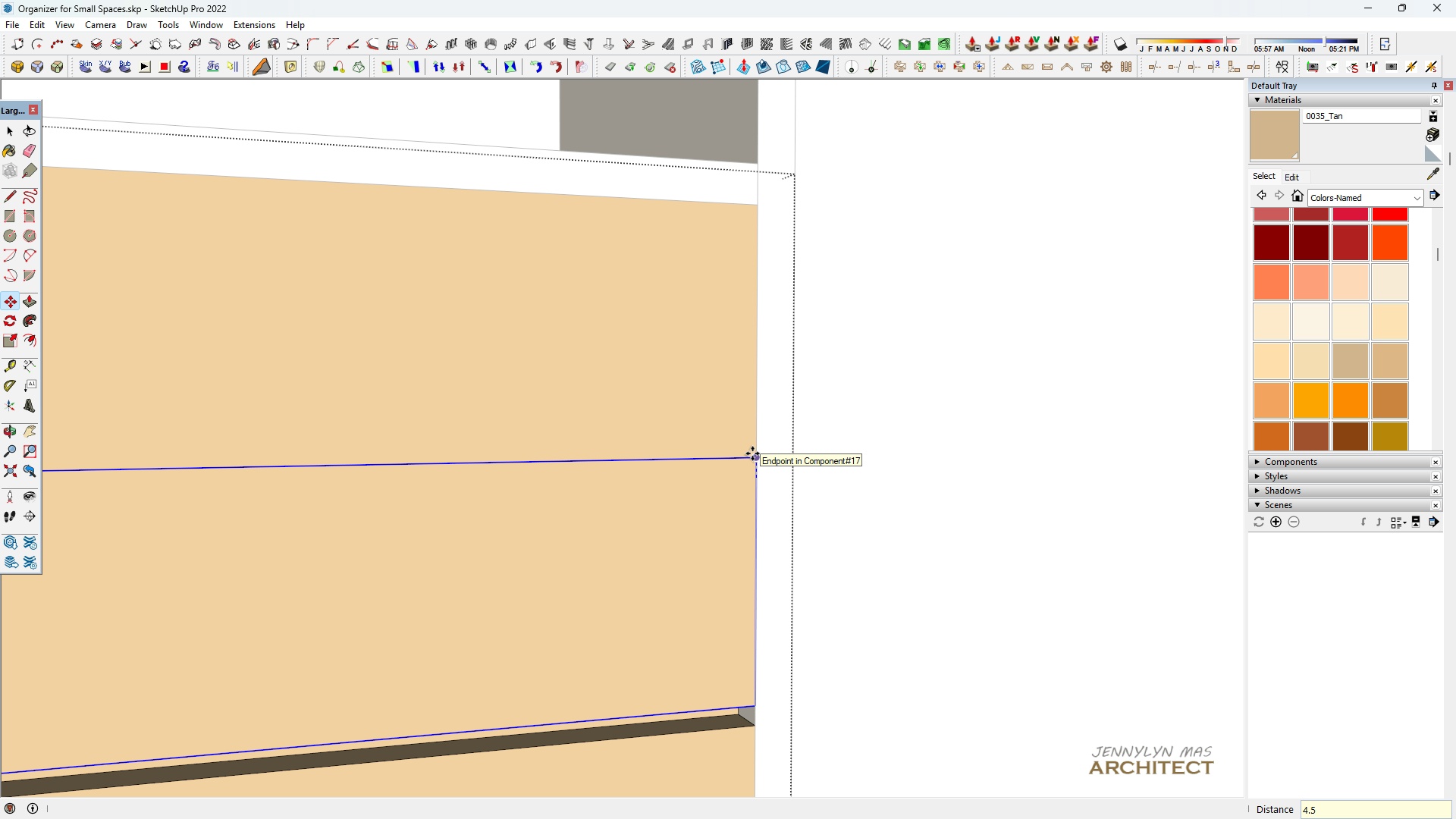 
key(Enter)
 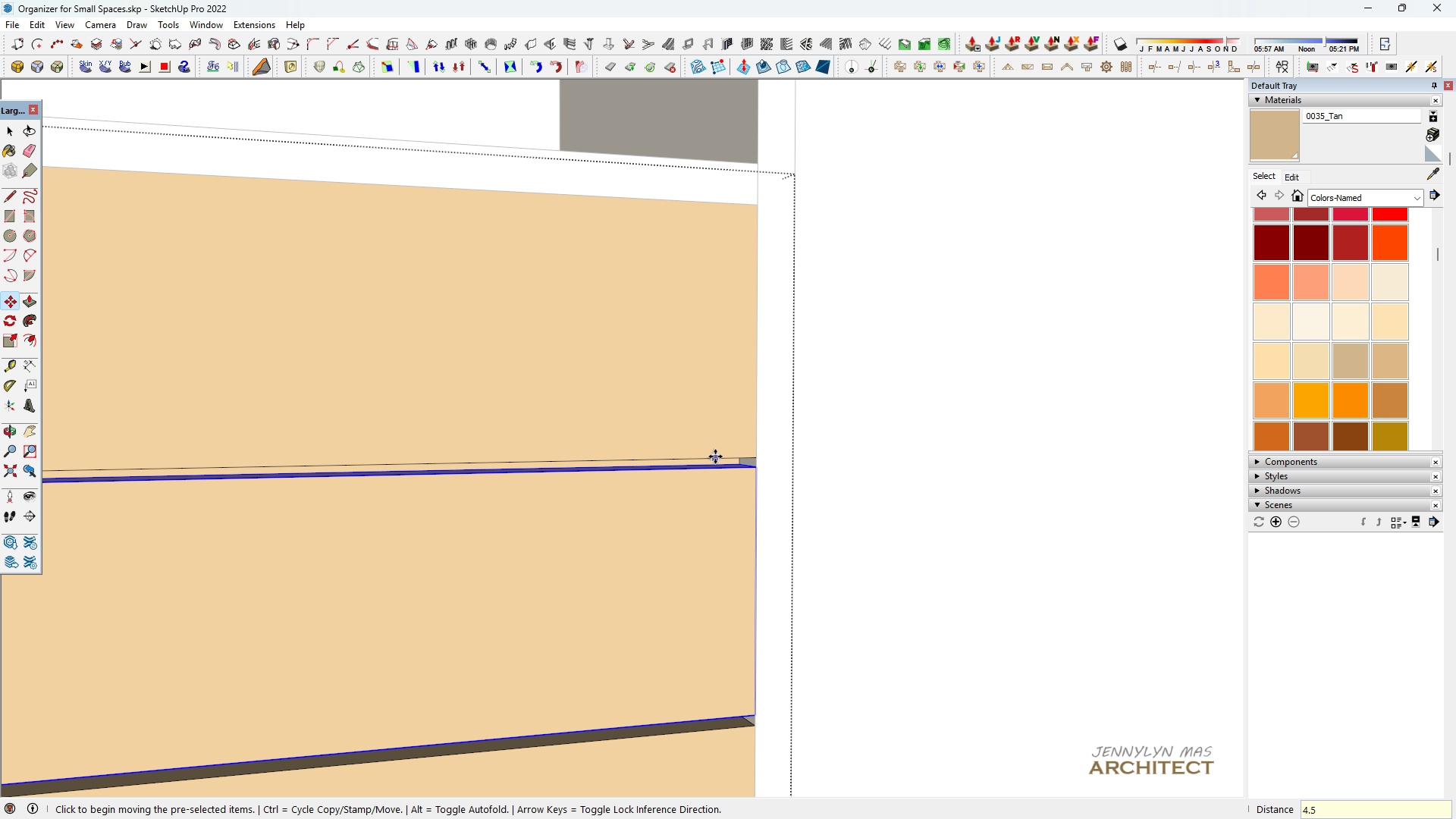 
scroll: coordinate [585, 551], scroll_direction: down, amount: 11.0
 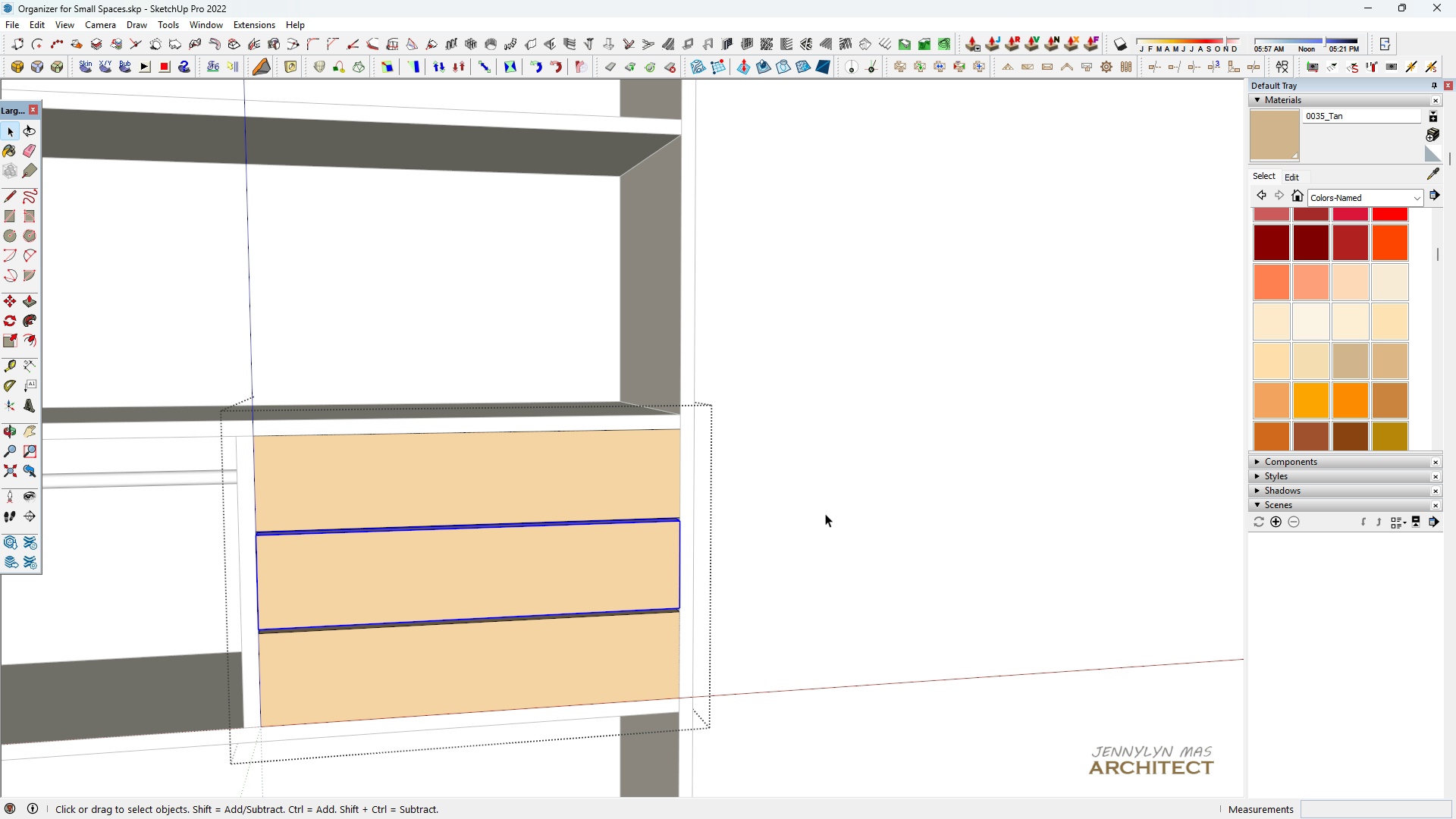 
key(Space)
 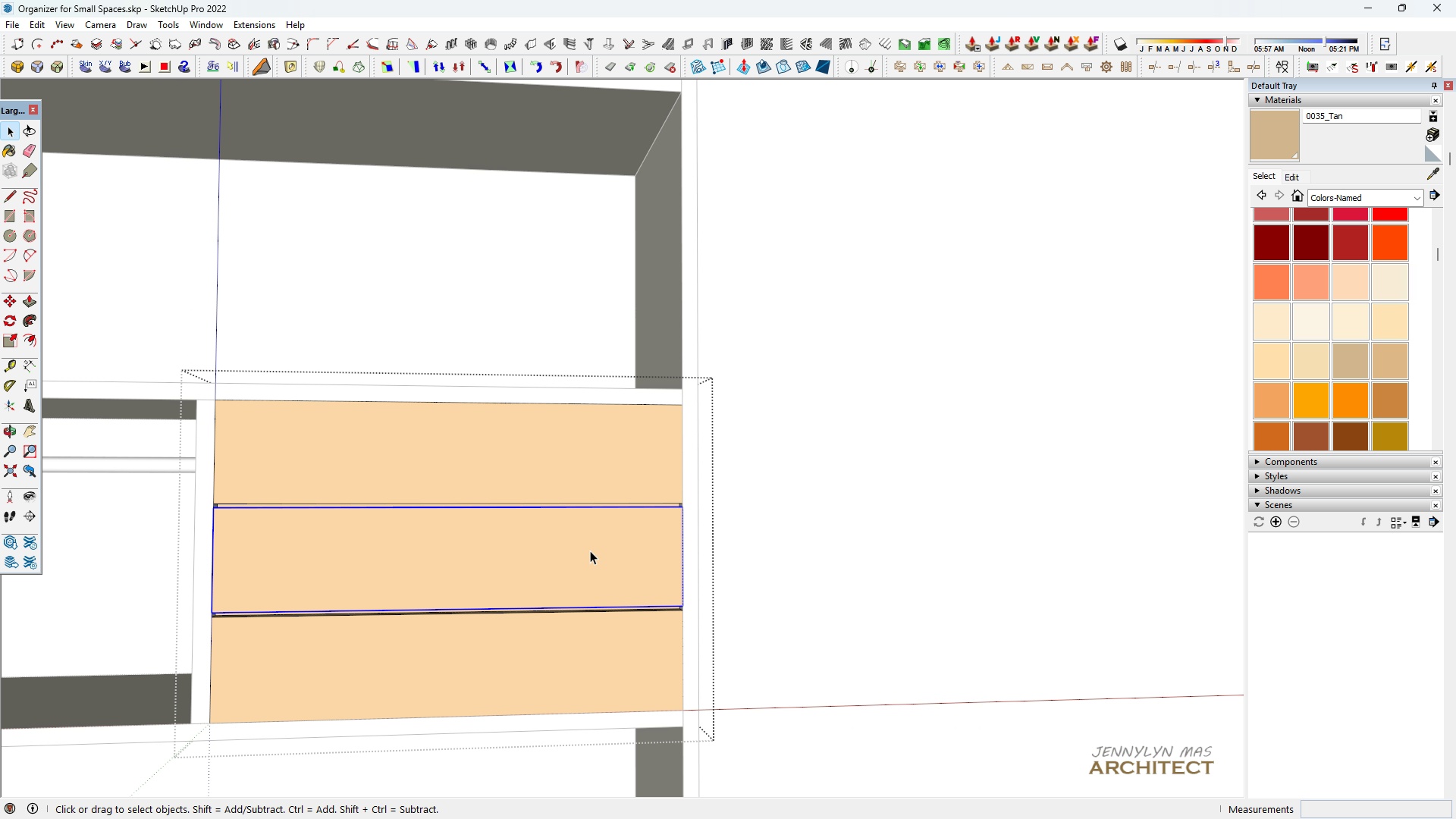 
key(H)
 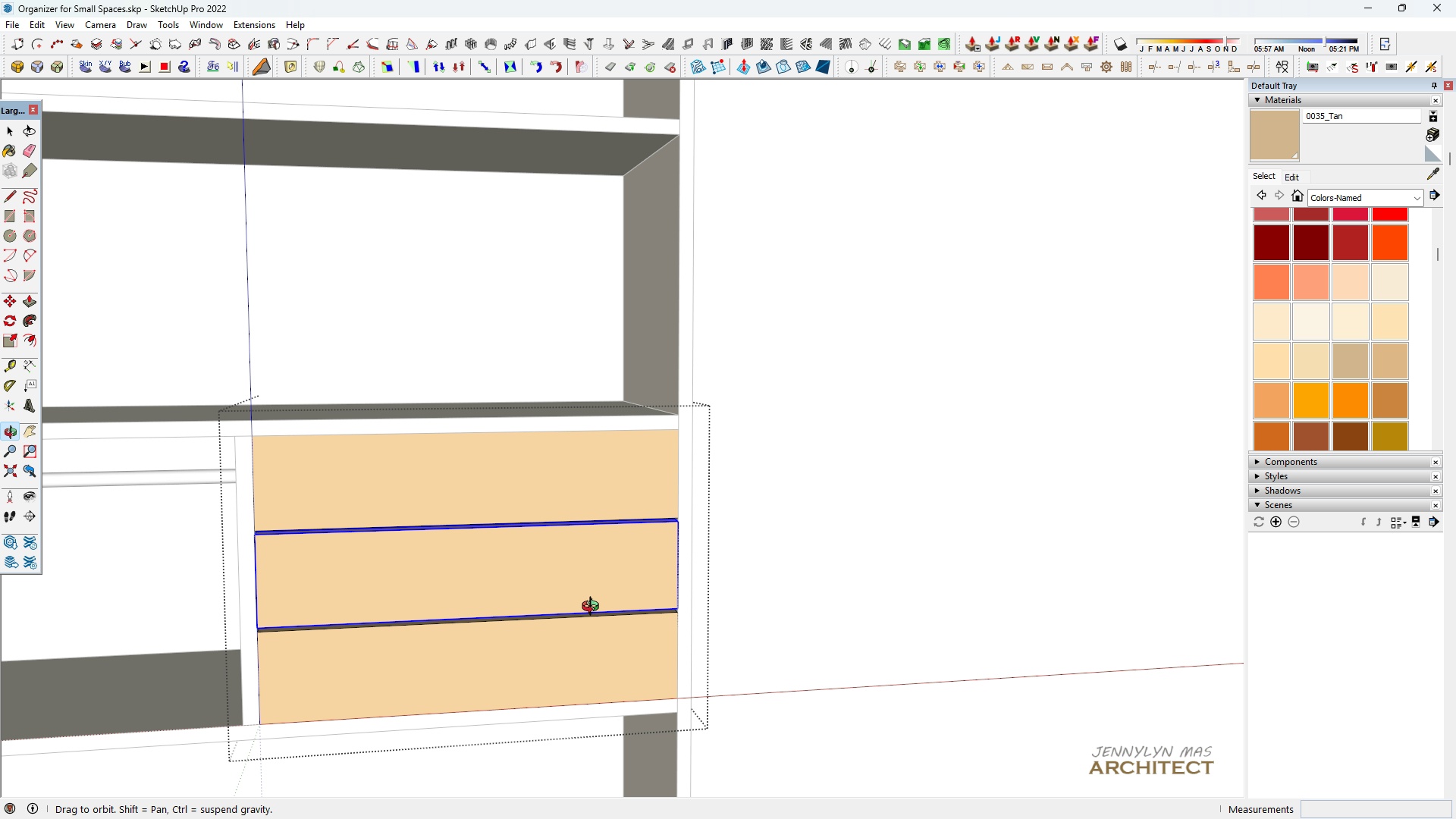 
key(Space)
 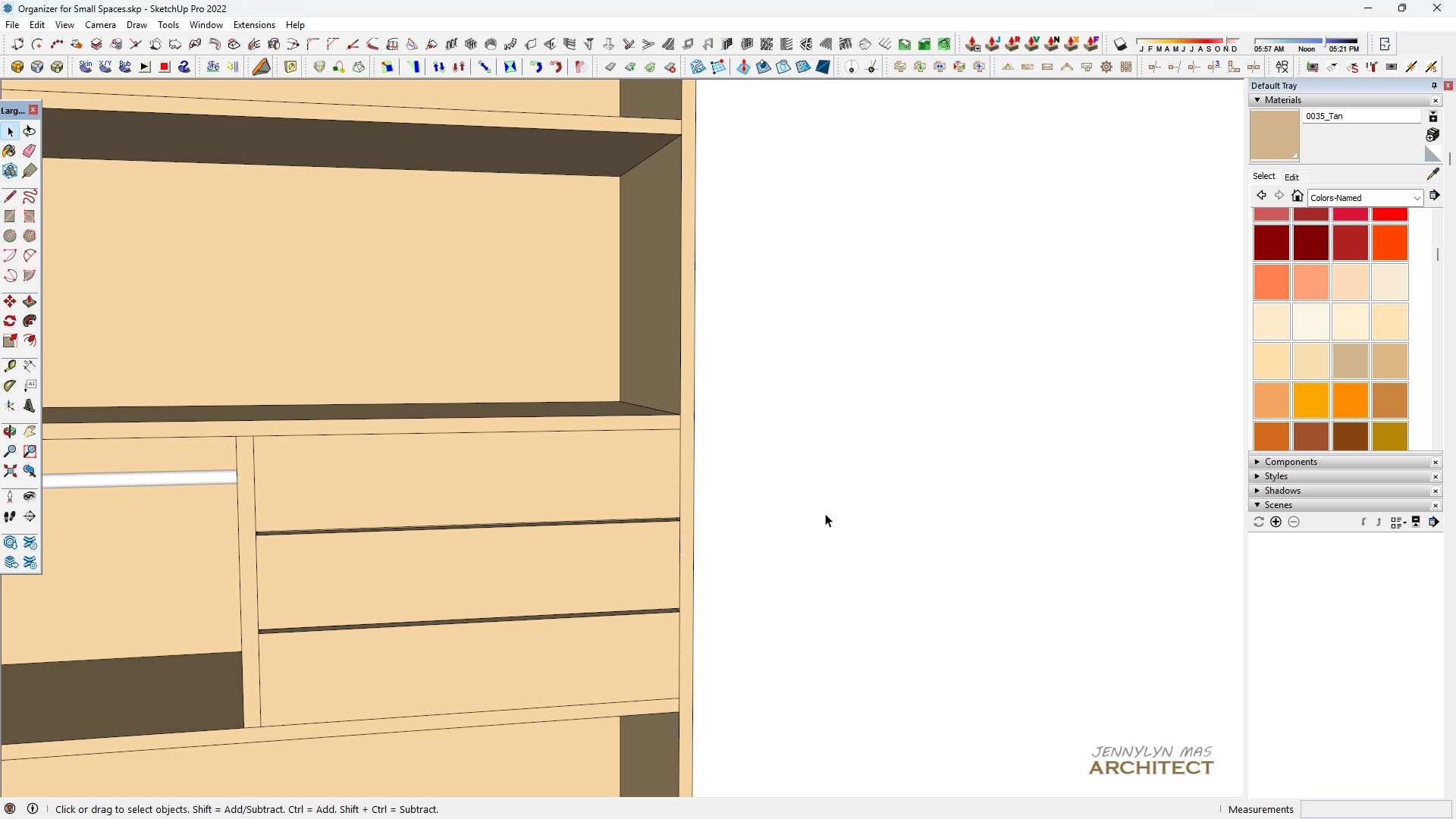 
double_click([825, 513])
 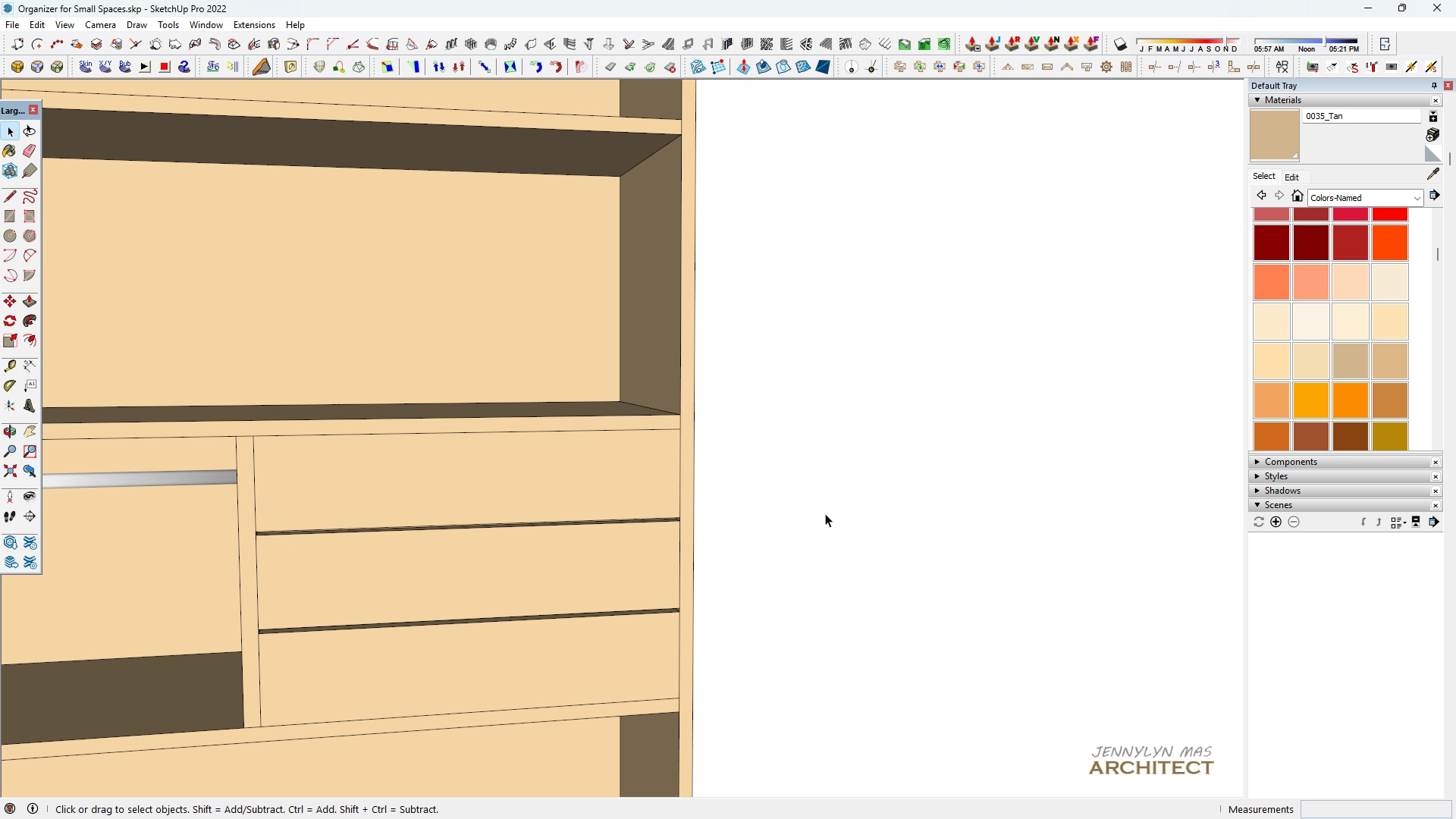 
triple_click([825, 513])
 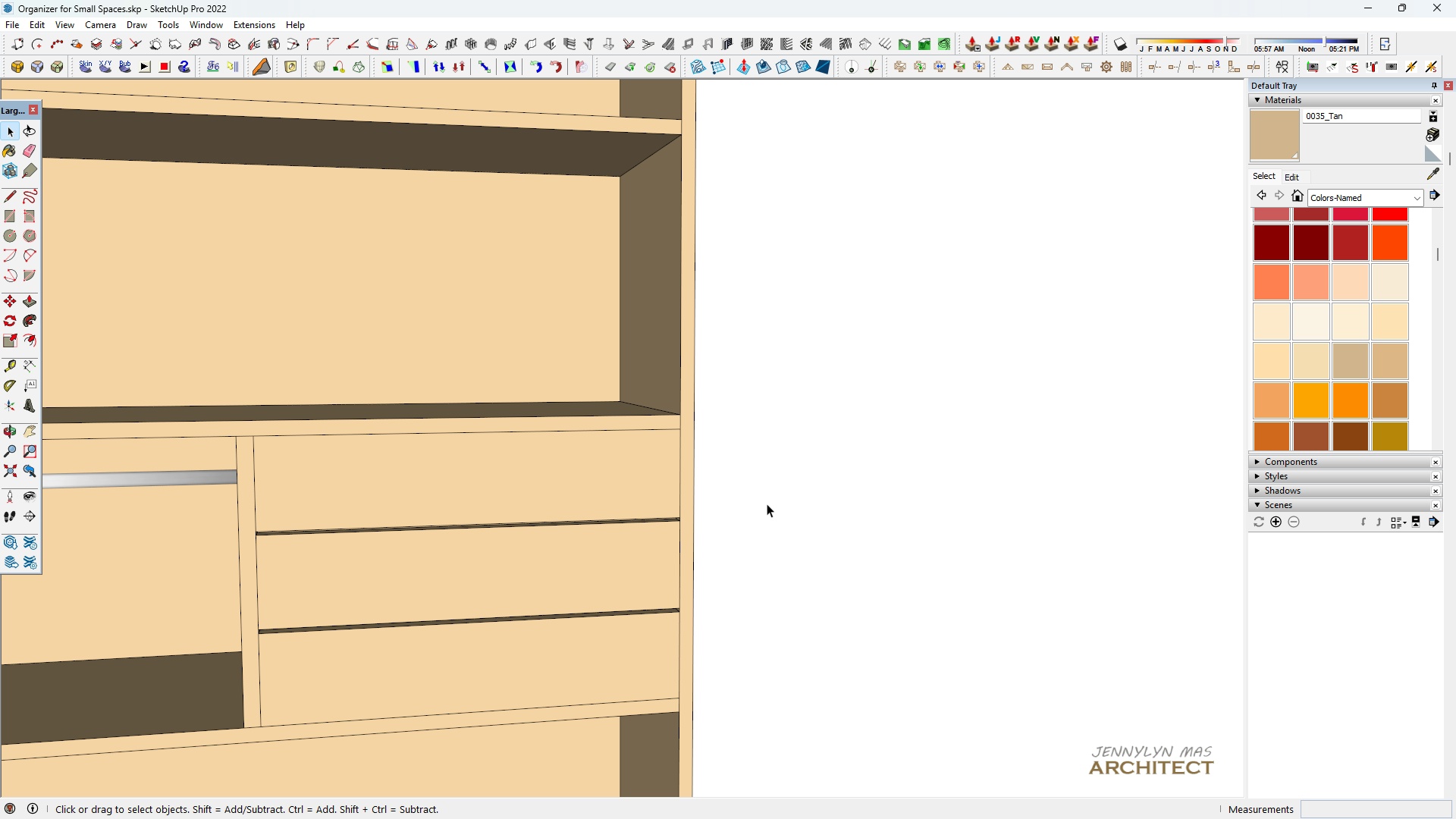 
type(hhhhh)
 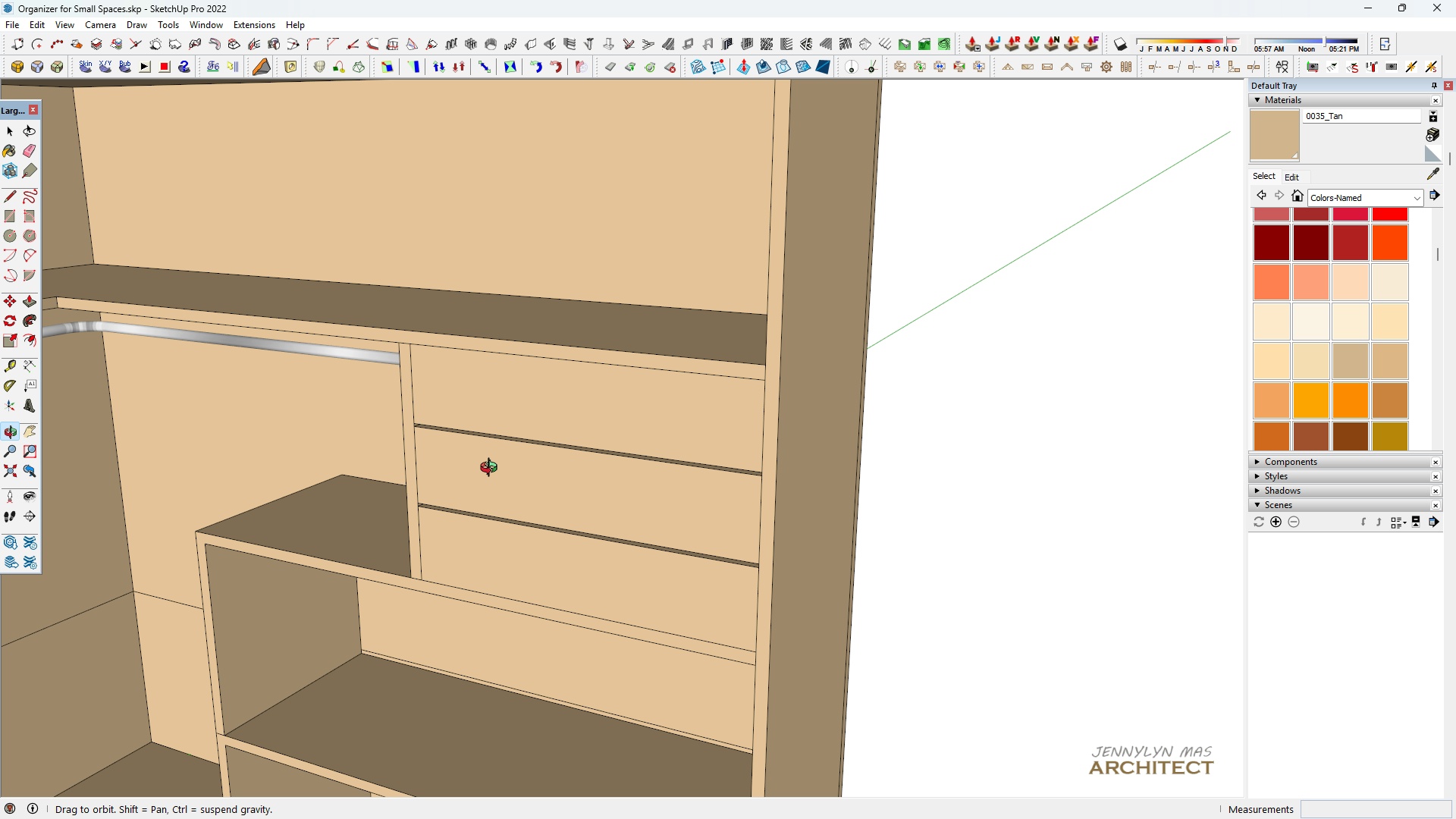 
scroll: coordinate [122, 554], scroll_direction: down, amount: 13.0
 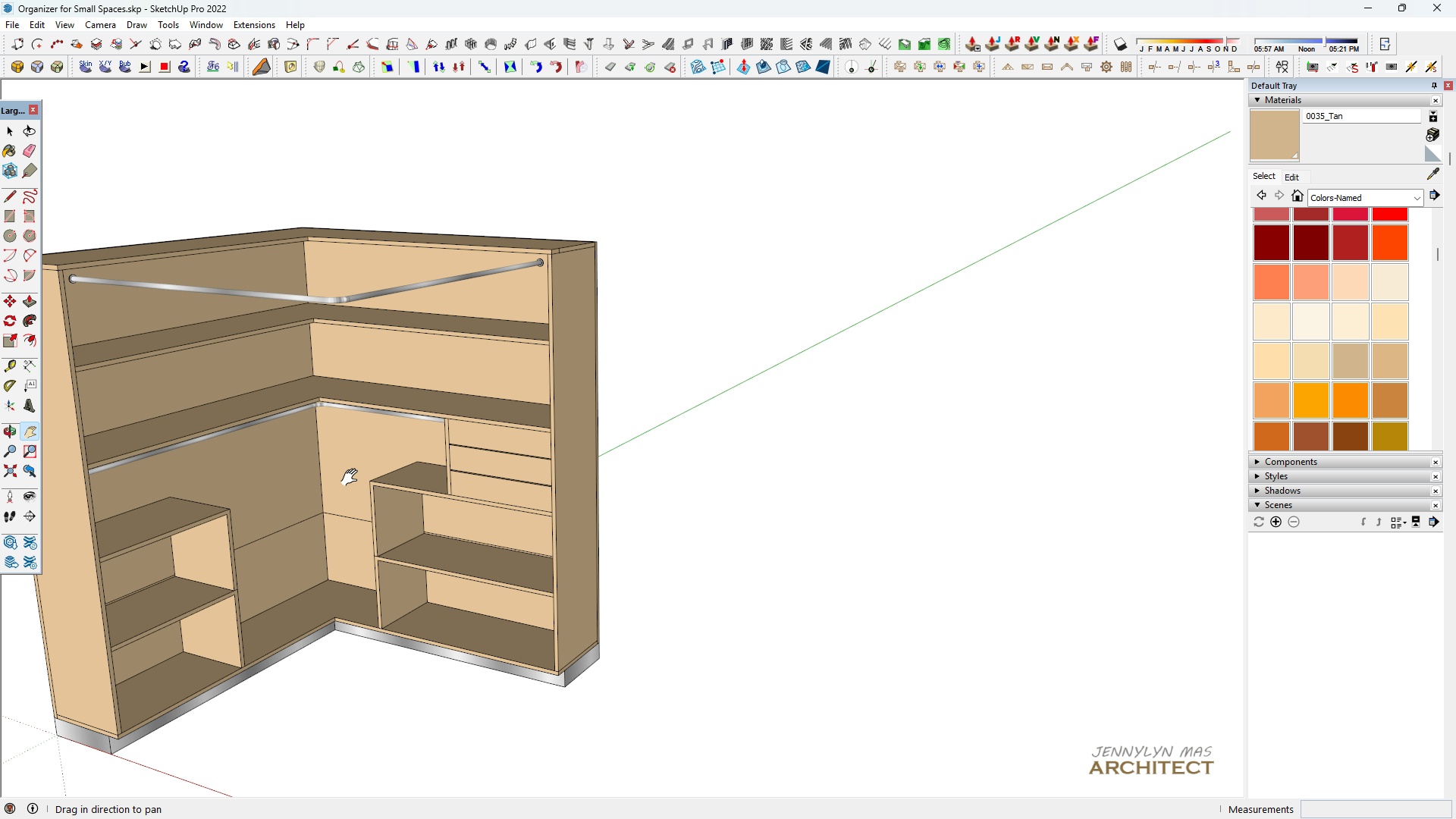 
left_click_drag(start_coordinate=[354, 478], to_coordinate=[362, 494])
 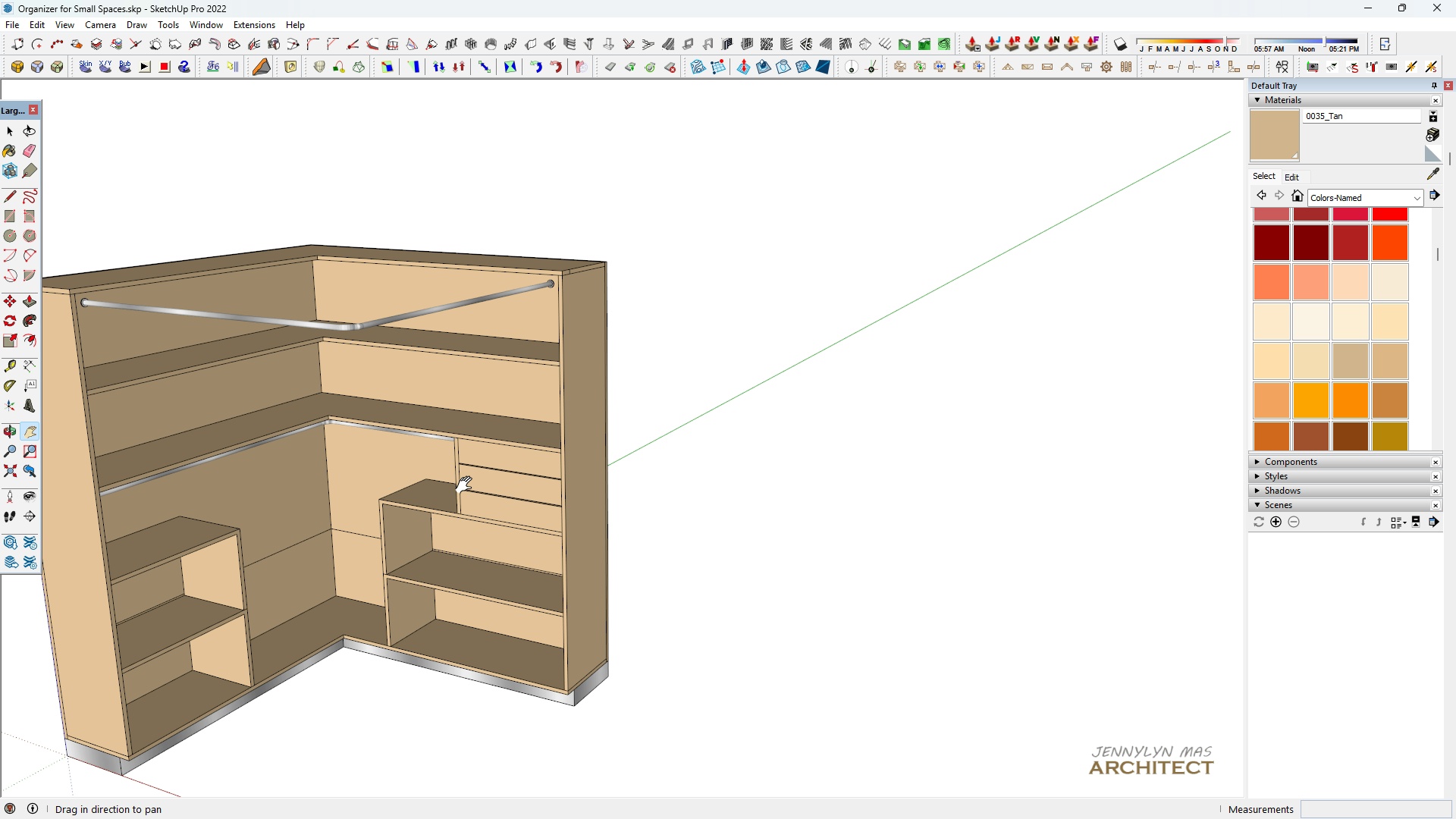 
scroll: coordinate [493, 479], scroll_direction: up, amount: 11.0
 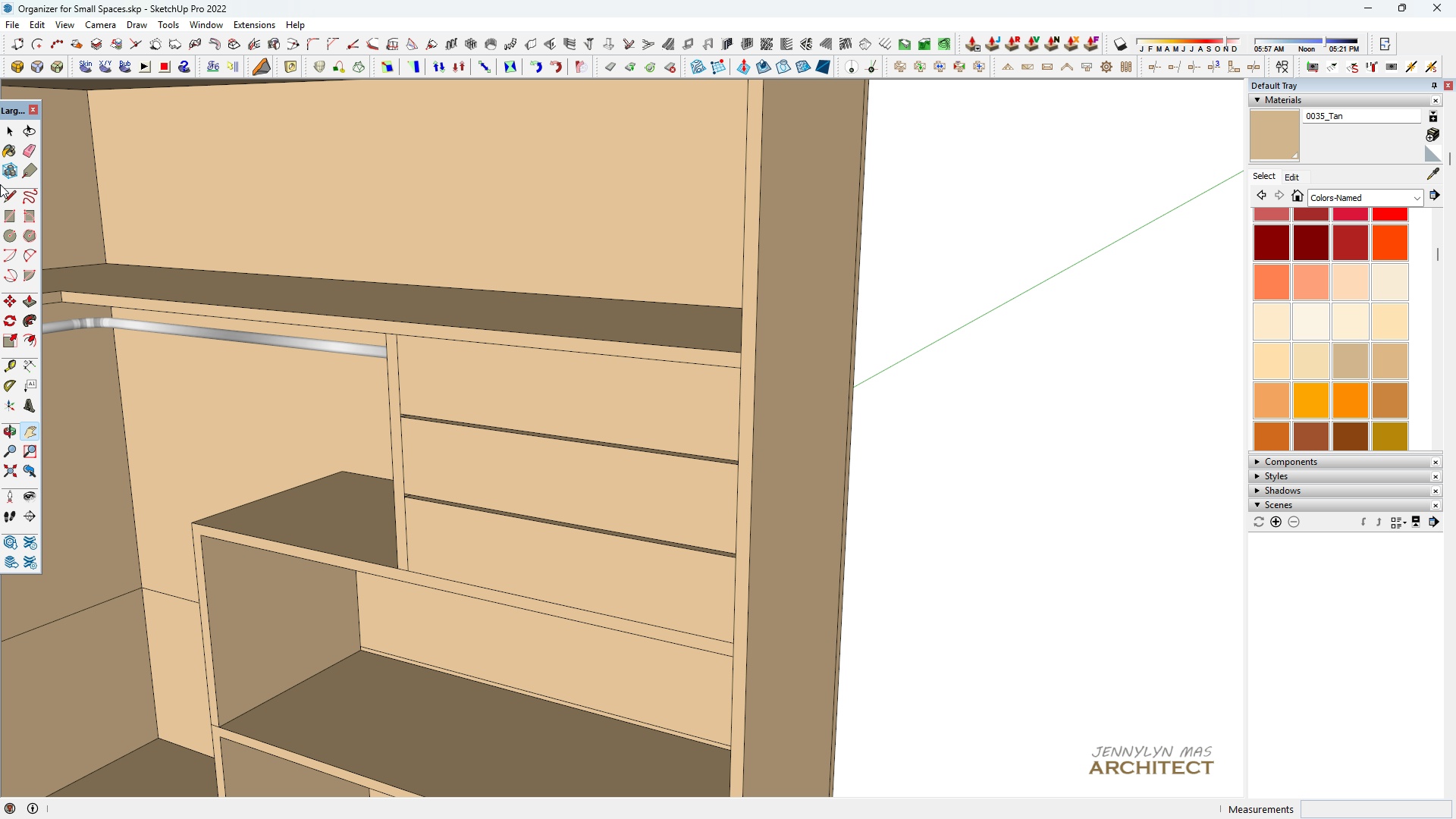 
wait(5.99)
 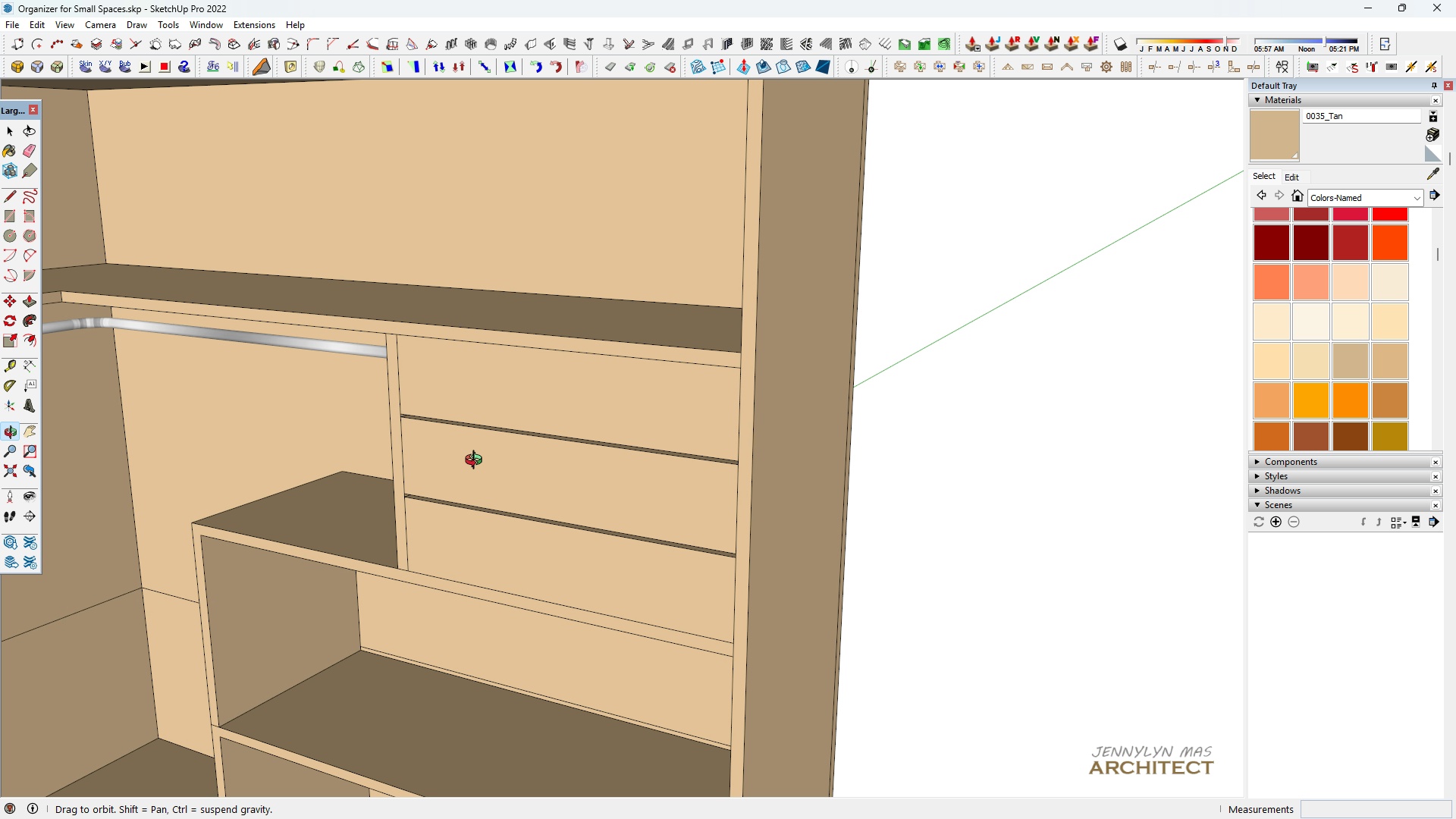 
scroll: coordinate [434, 423], scroll_direction: up, amount: 5.0
 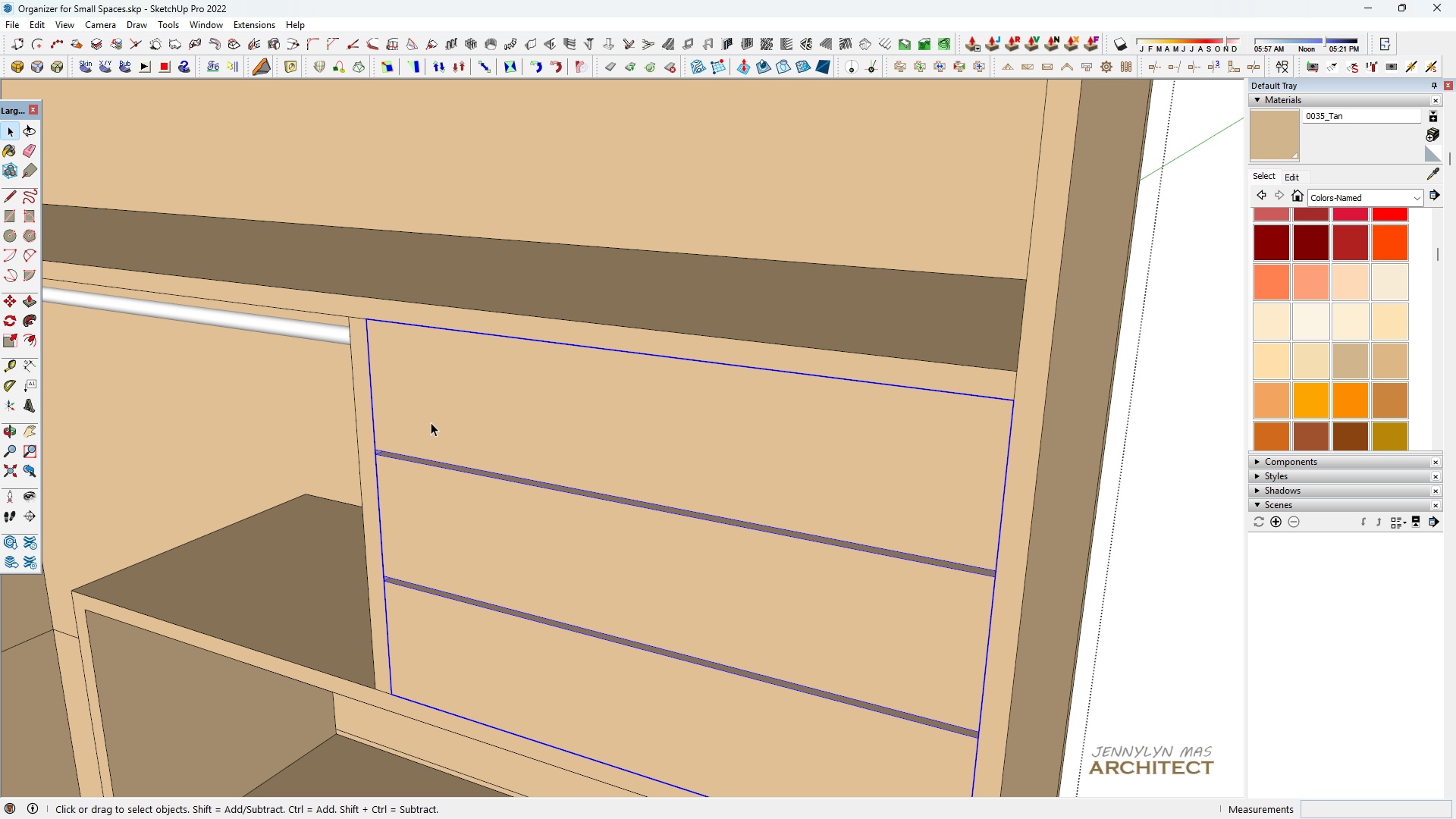 
key(Space)
 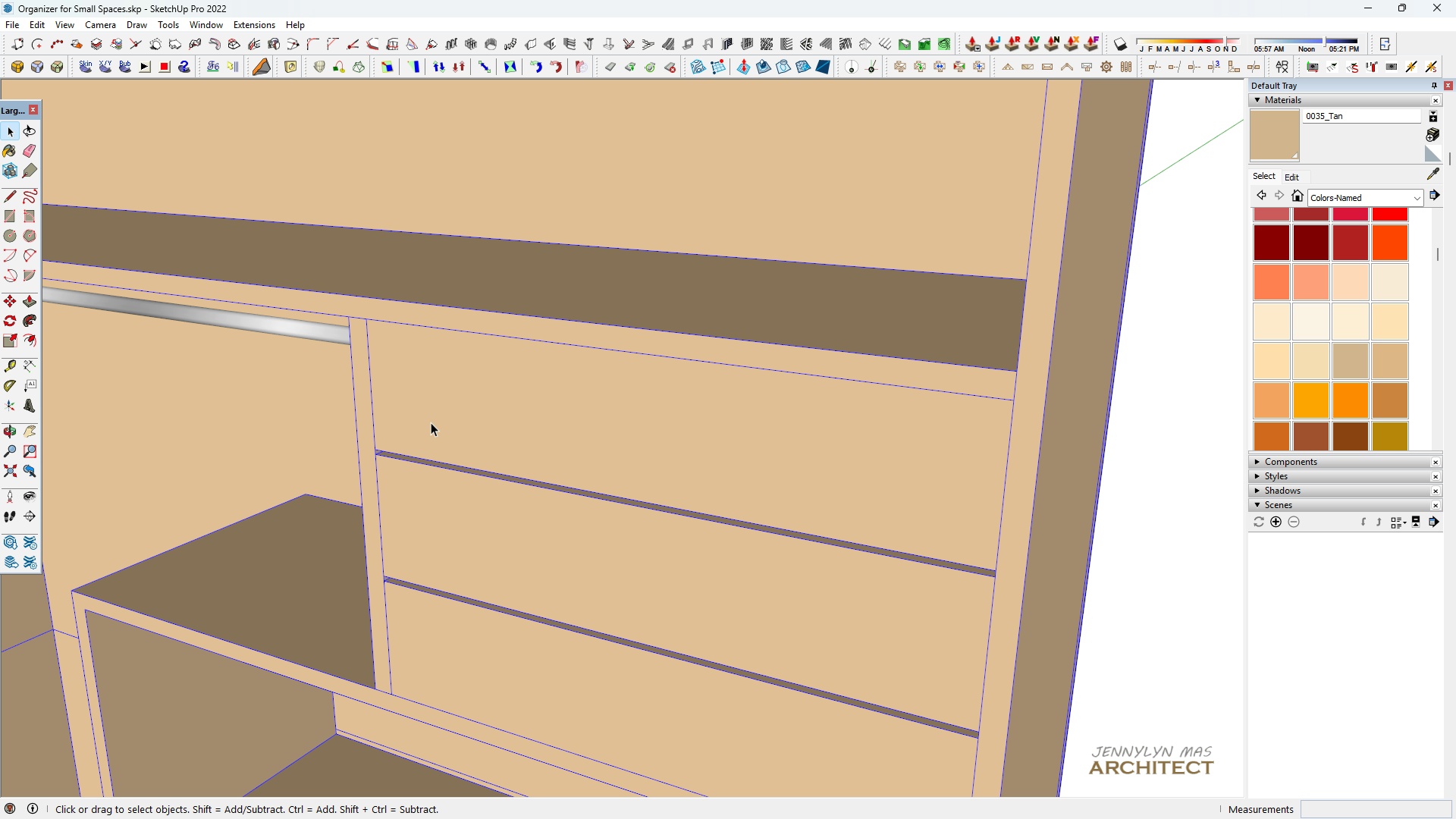 
double_click([431, 422])
 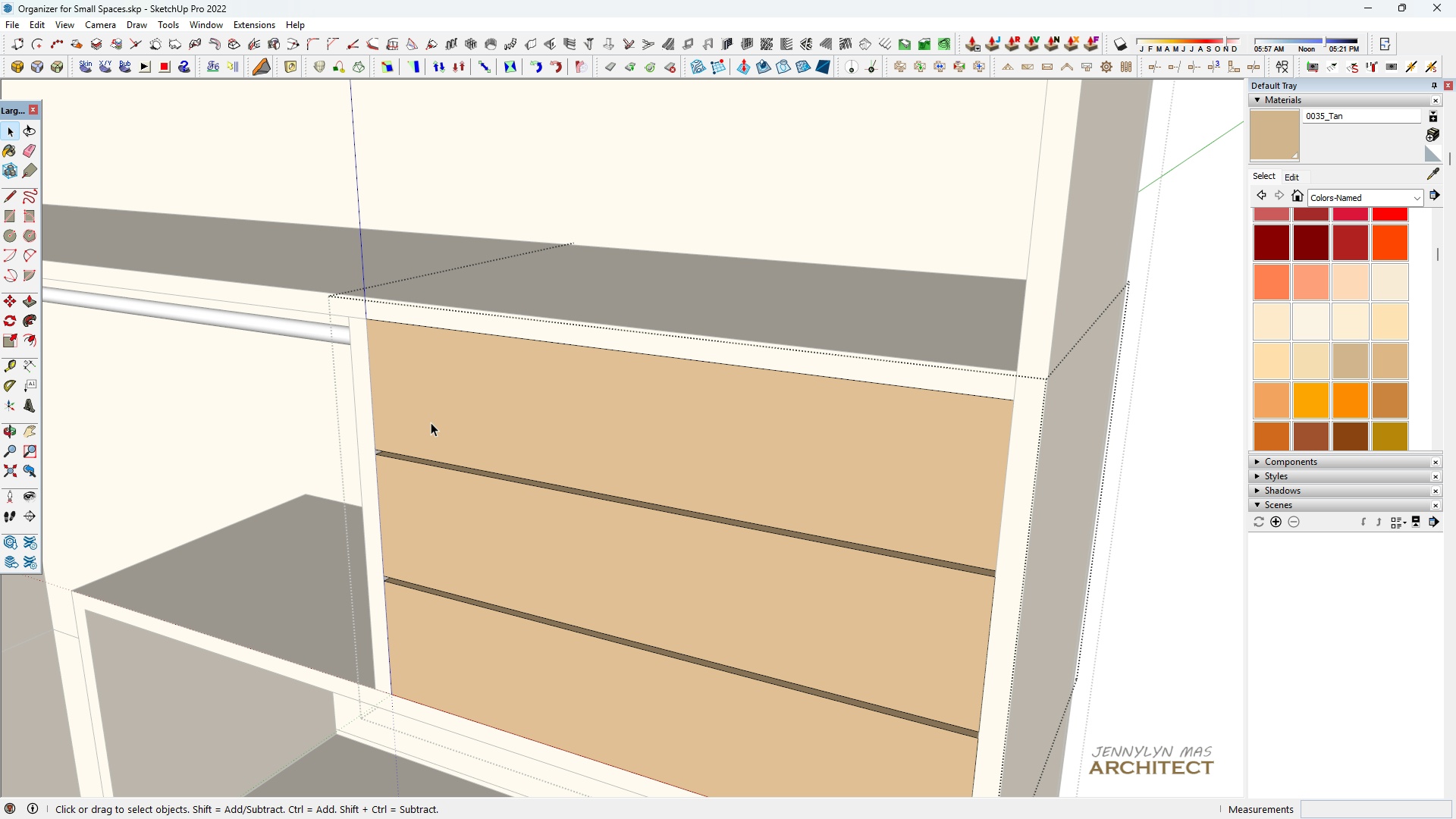 
triple_click([431, 422])
 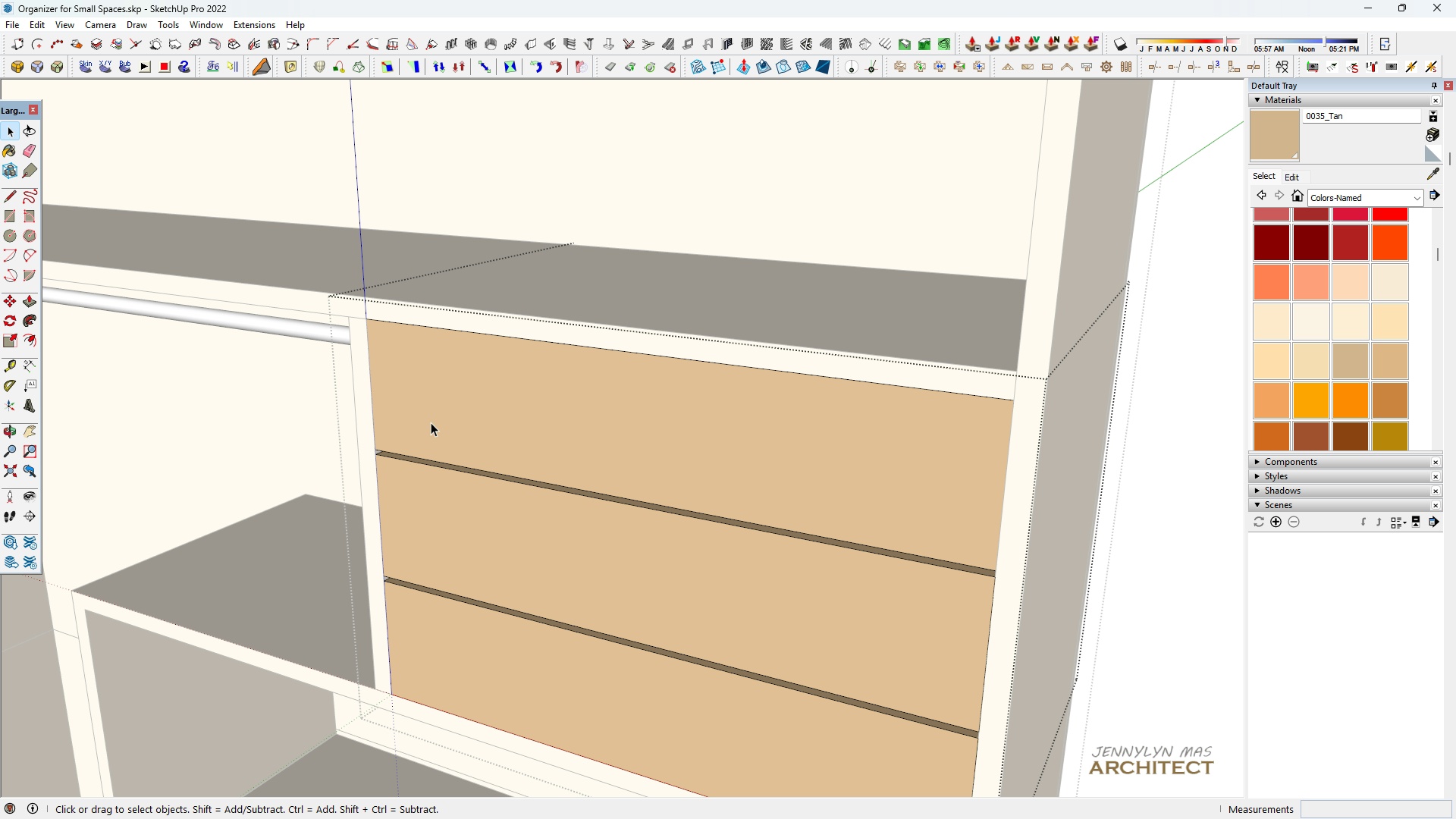 
triple_click([431, 422])
 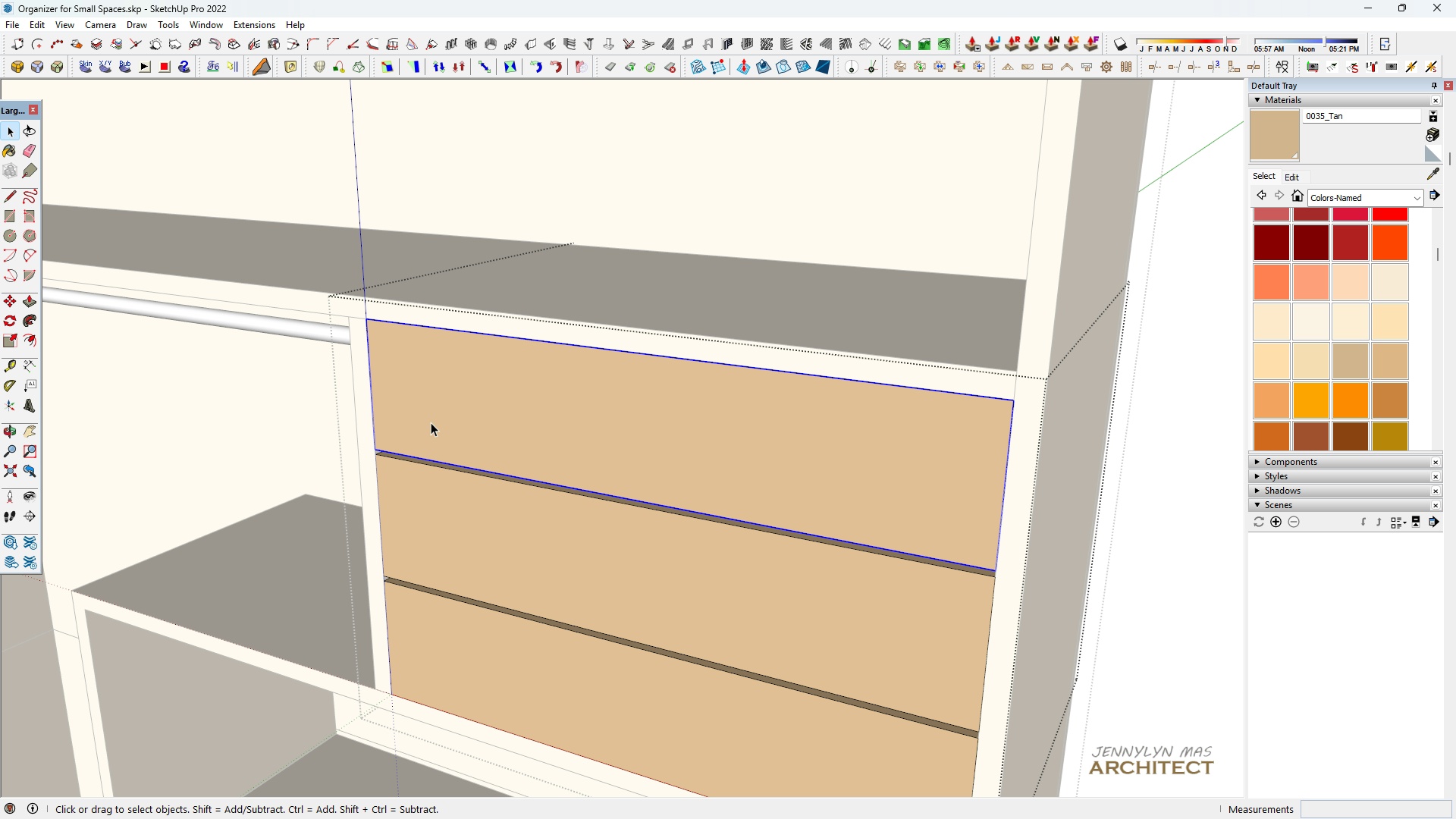 
triple_click([431, 422])
 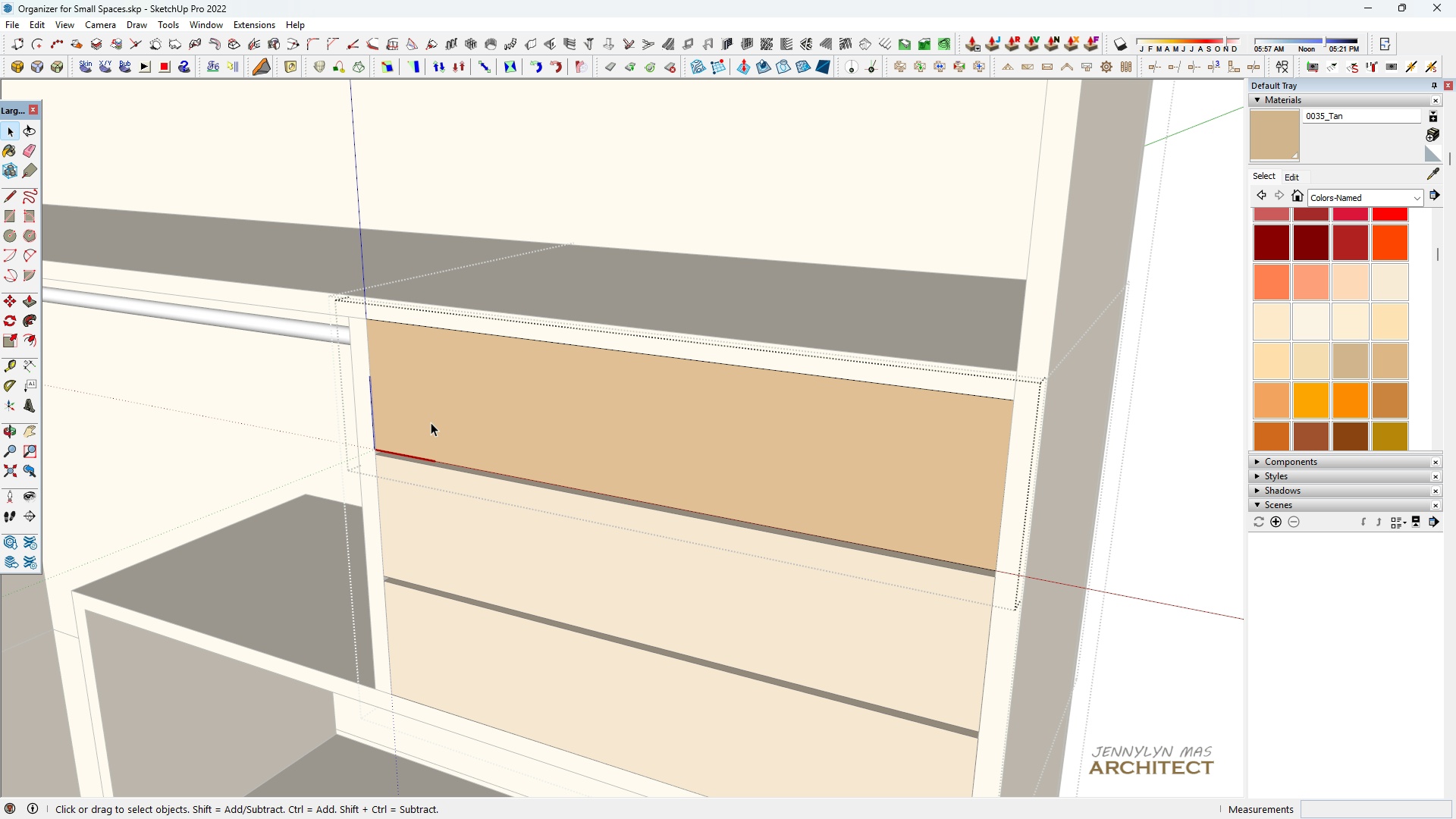 
triple_click([431, 422])
 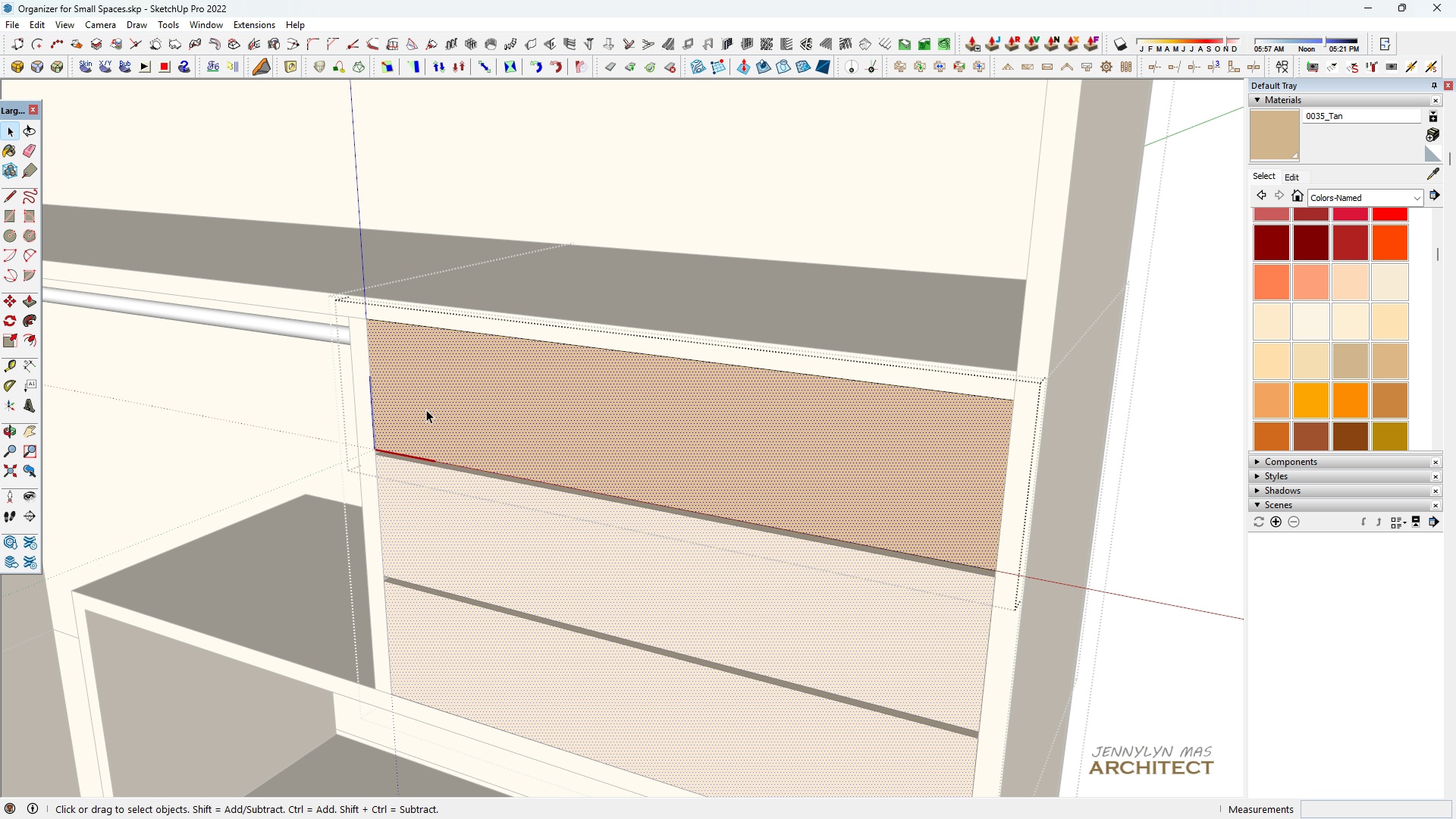 
triple_click([426, 410])
 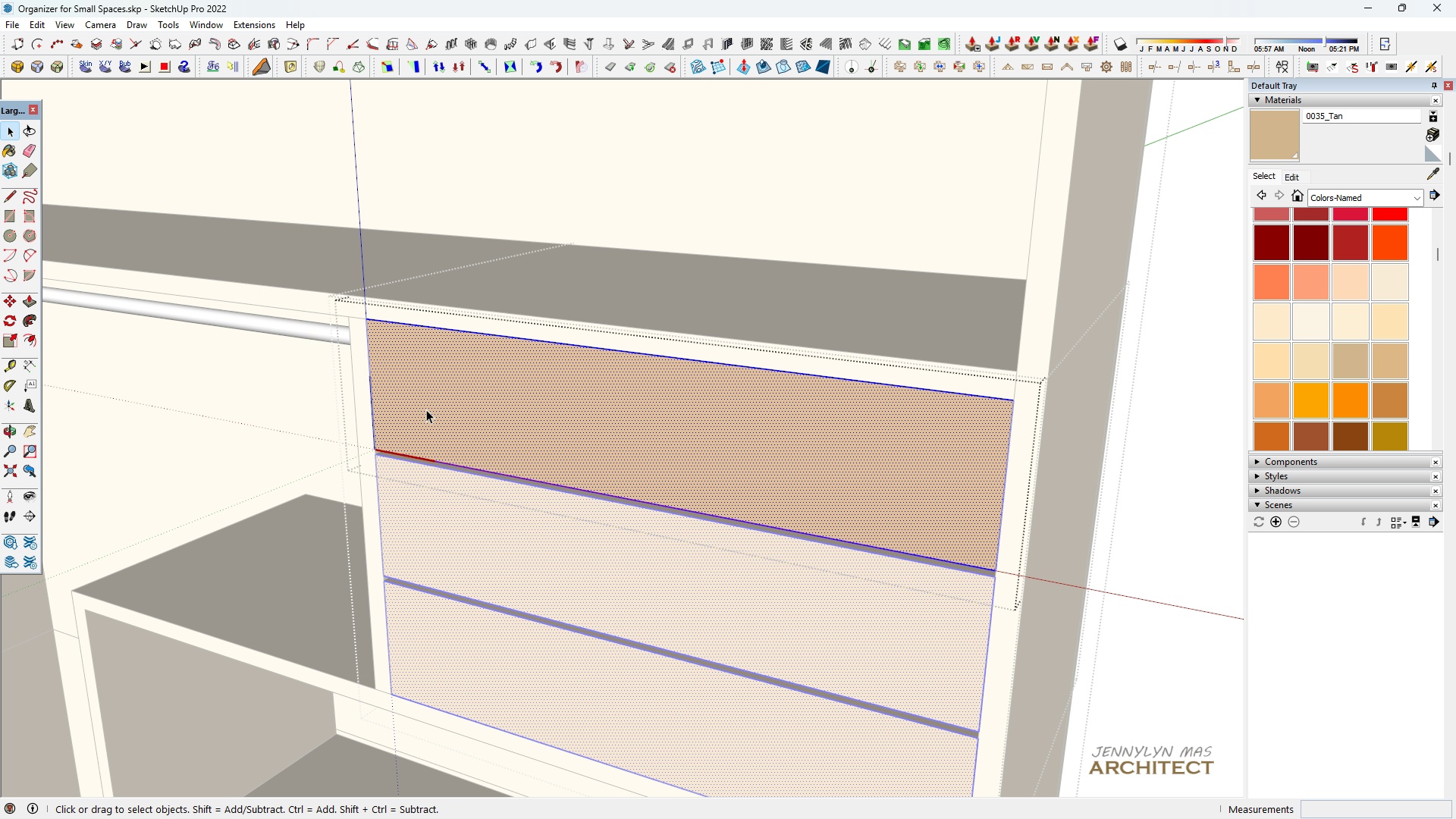 
triple_click([426, 410])
 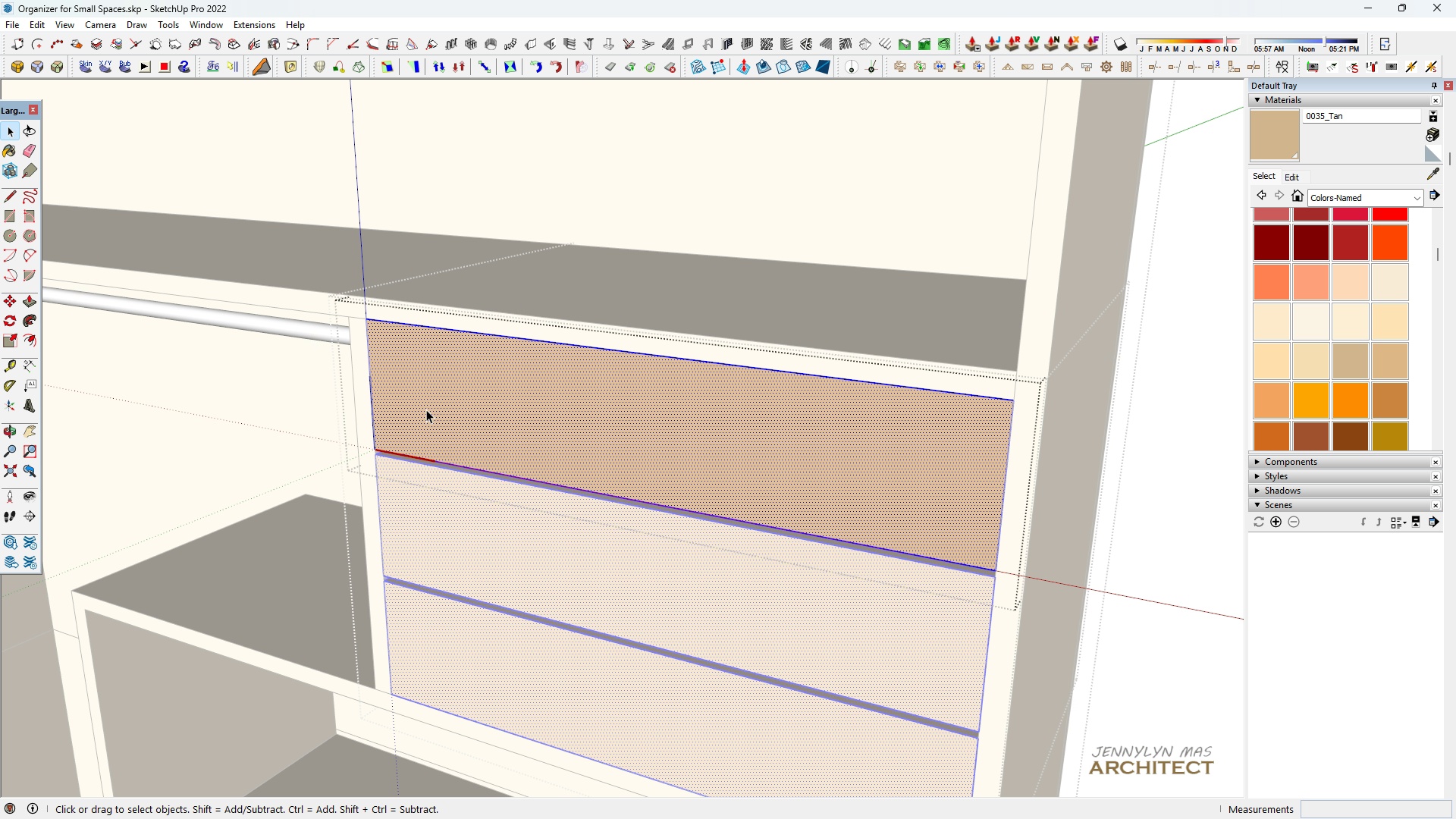 
triple_click([426, 410])
 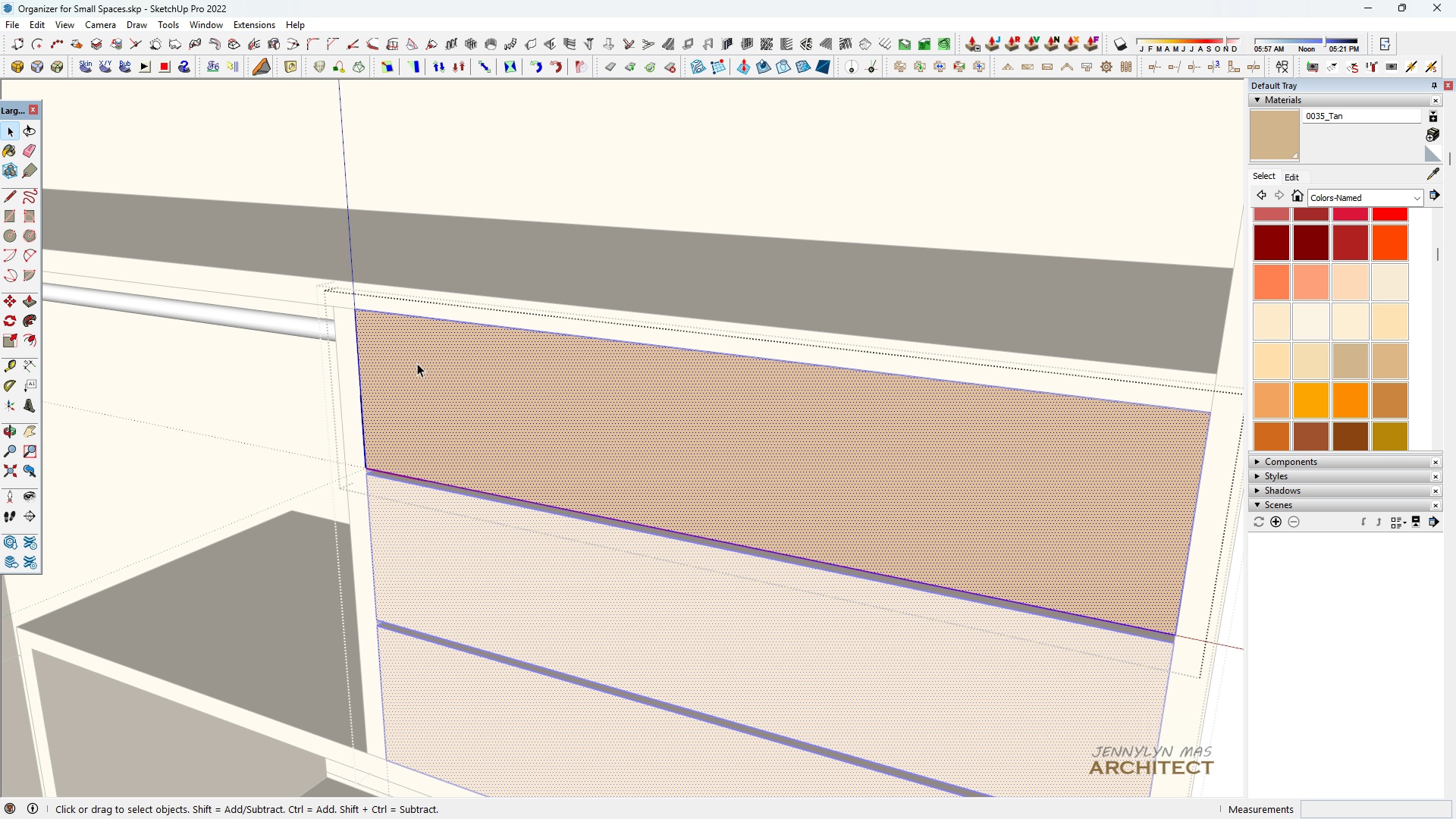 
scroll: coordinate [417, 363], scroll_direction: up, amount: 6.0
 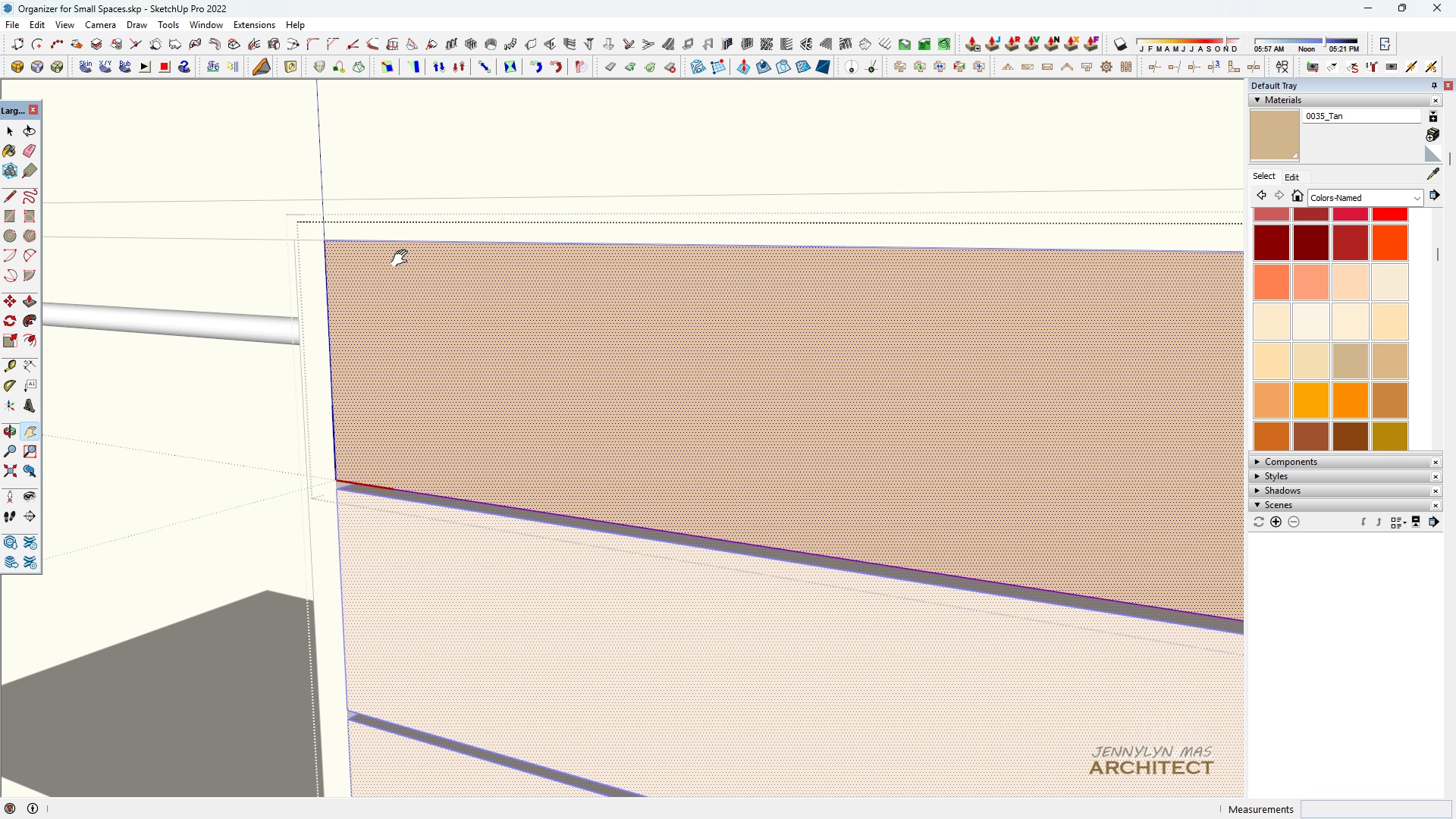 
key(H)
 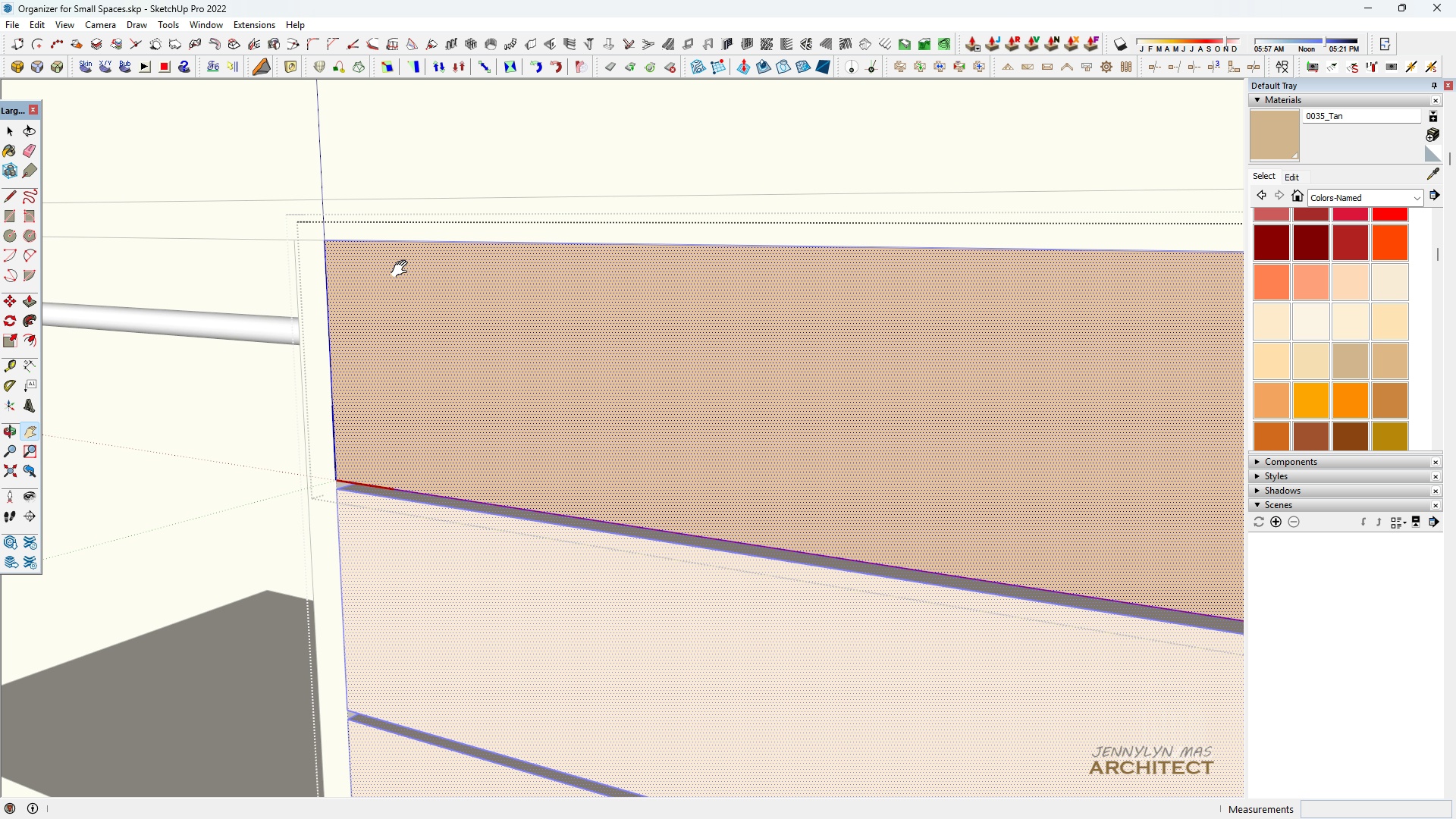 
key(Space)
 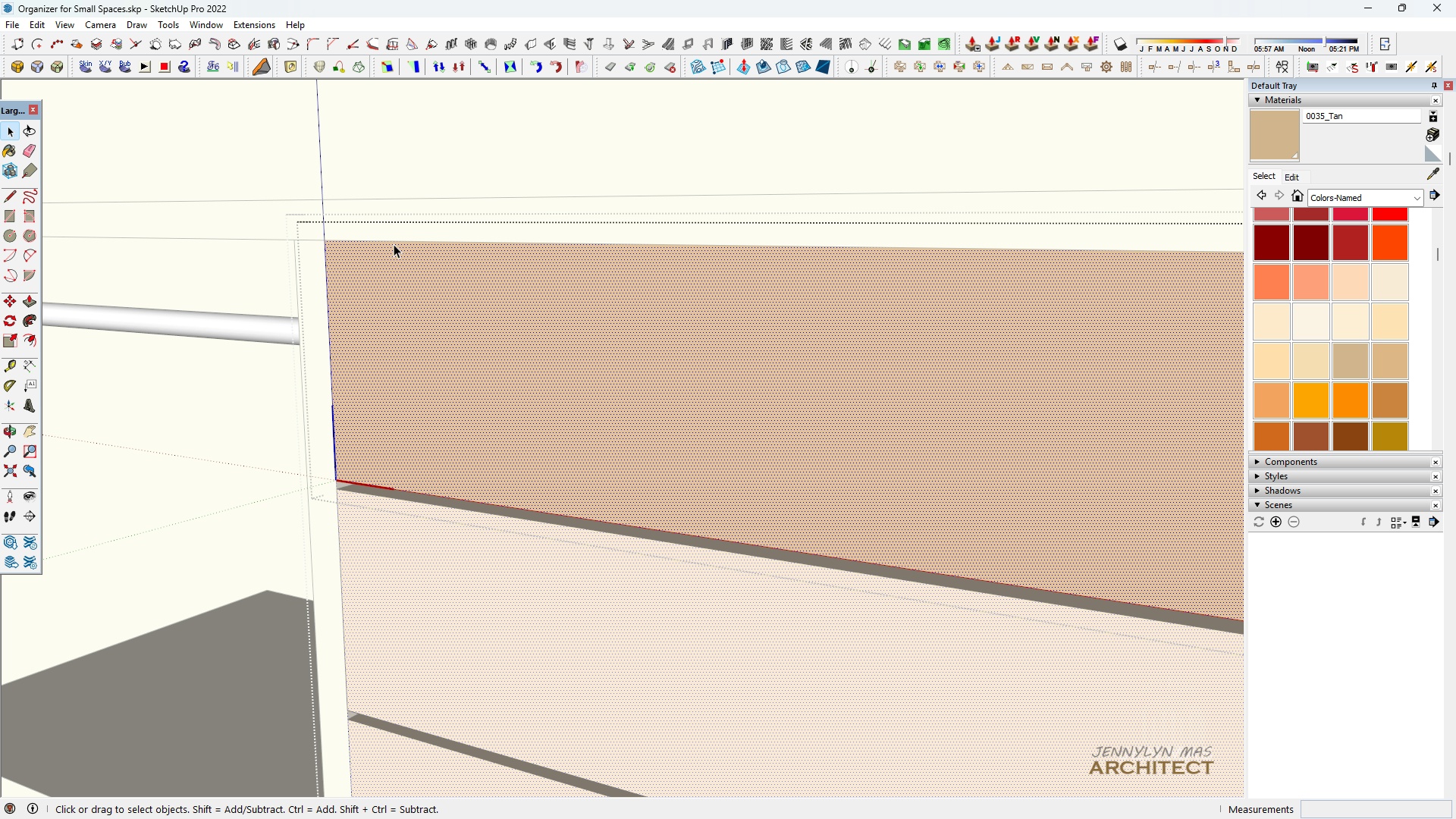 
left_click([394, 244])
 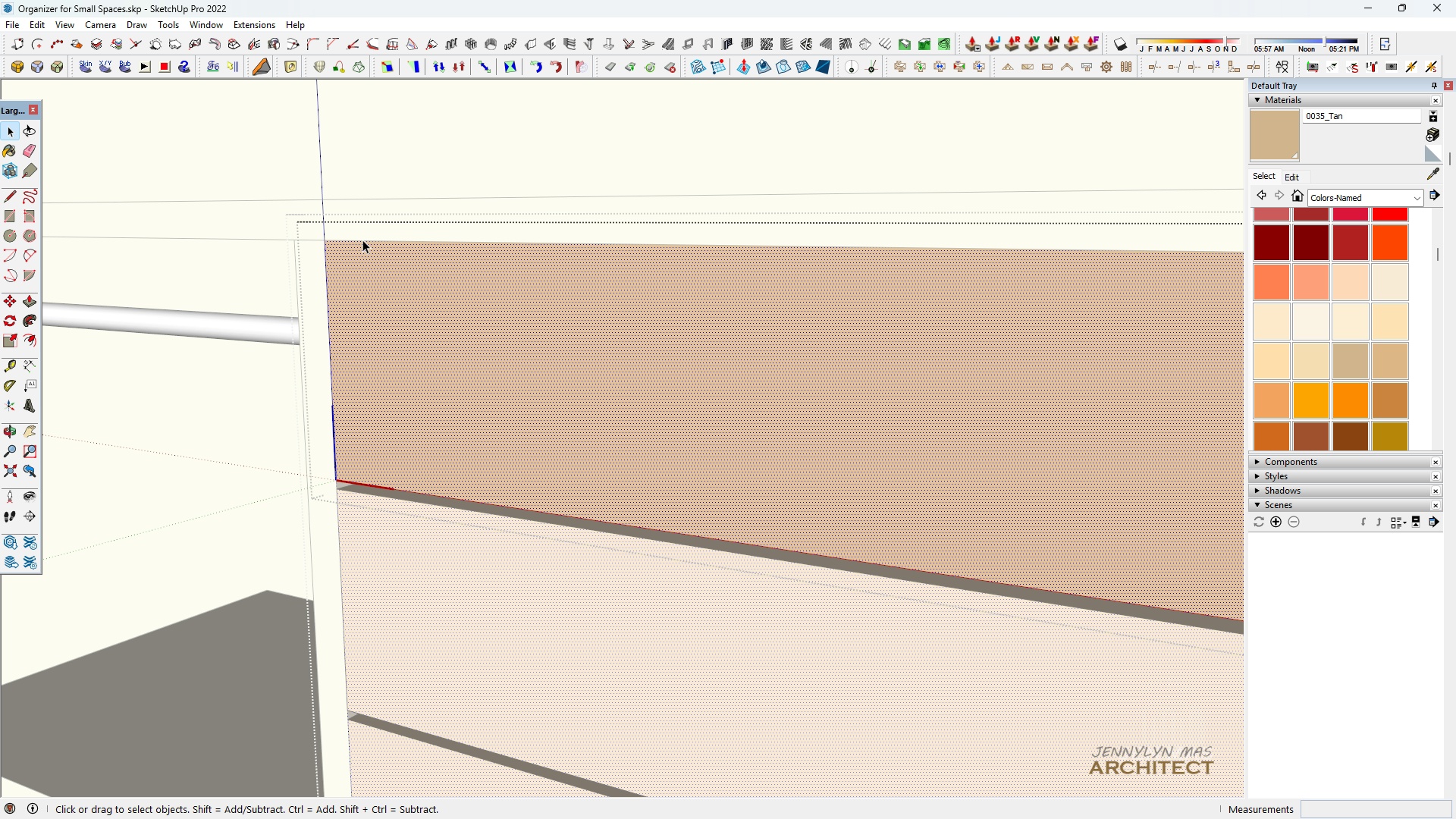 
key(M)
 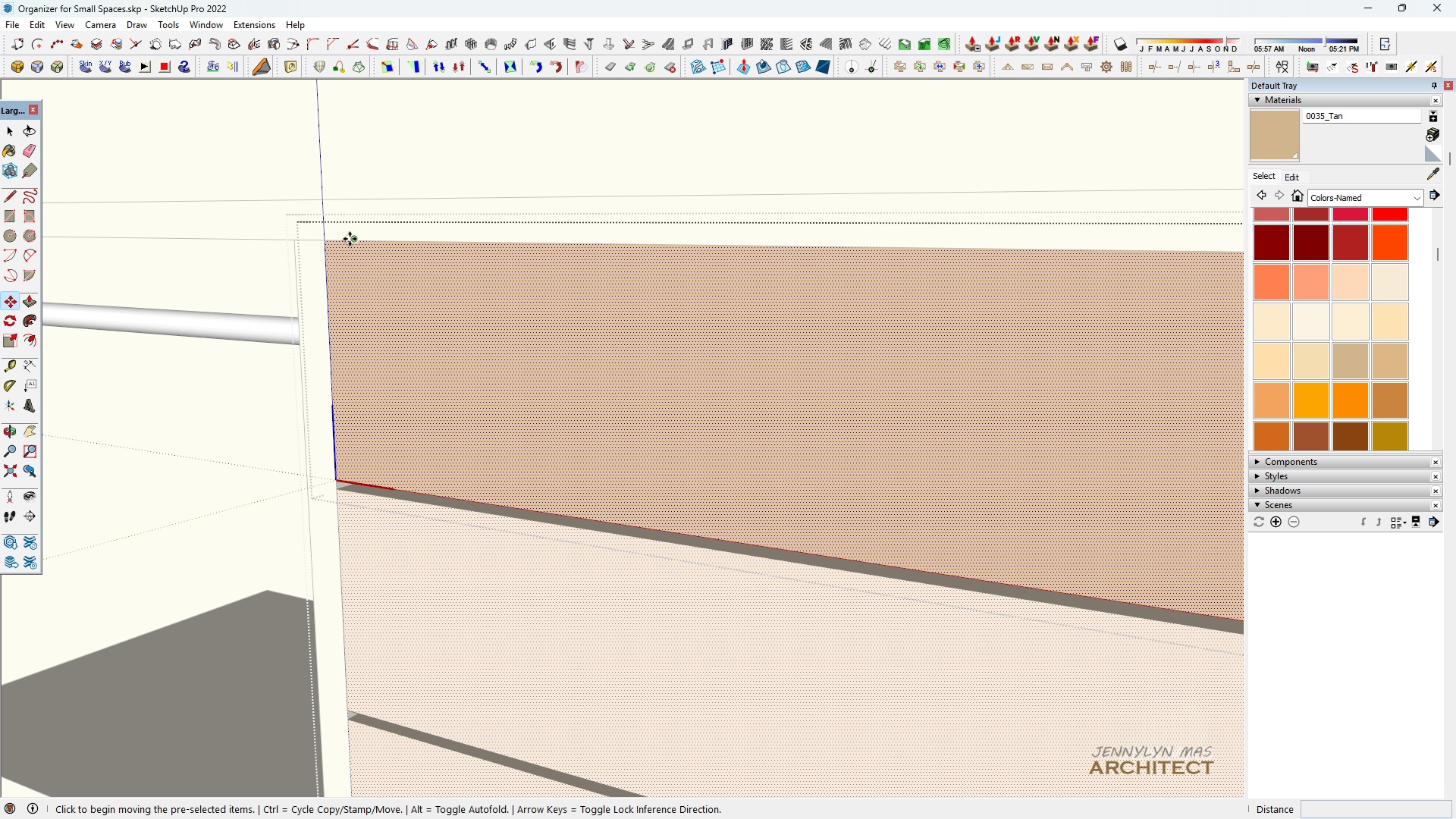 
key(Space)
 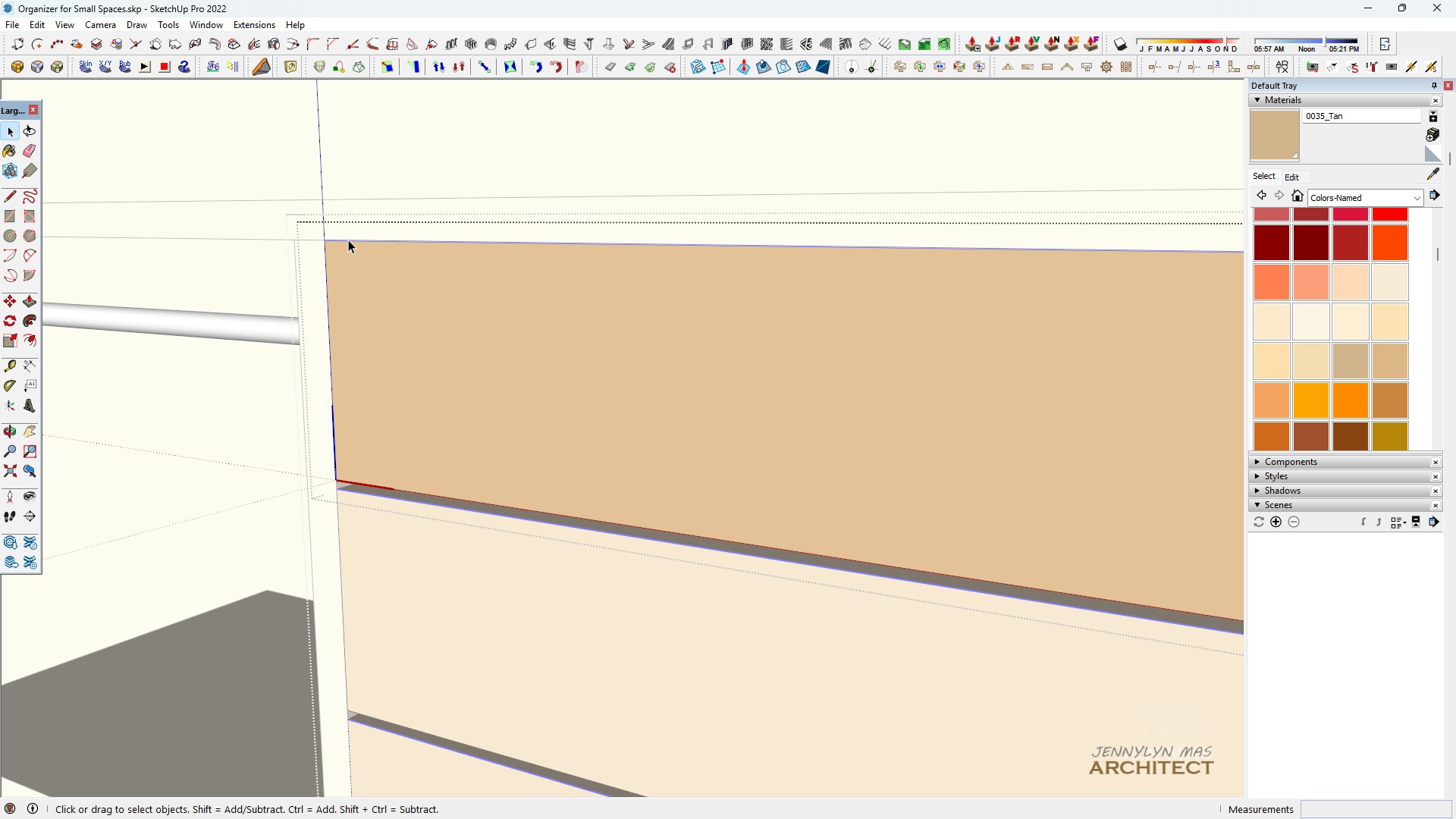 
left_click([349, 239])
 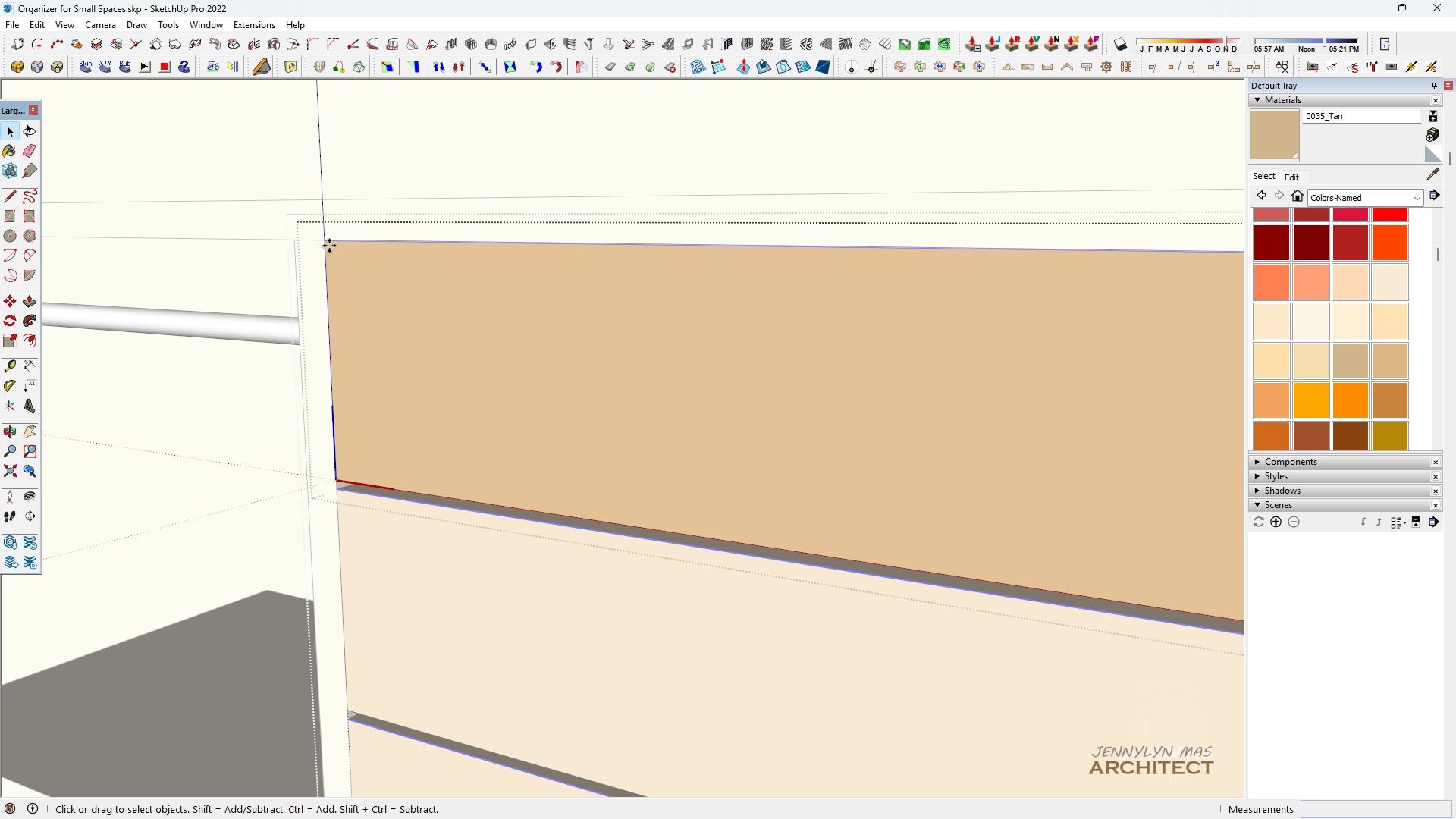 
key(M)
 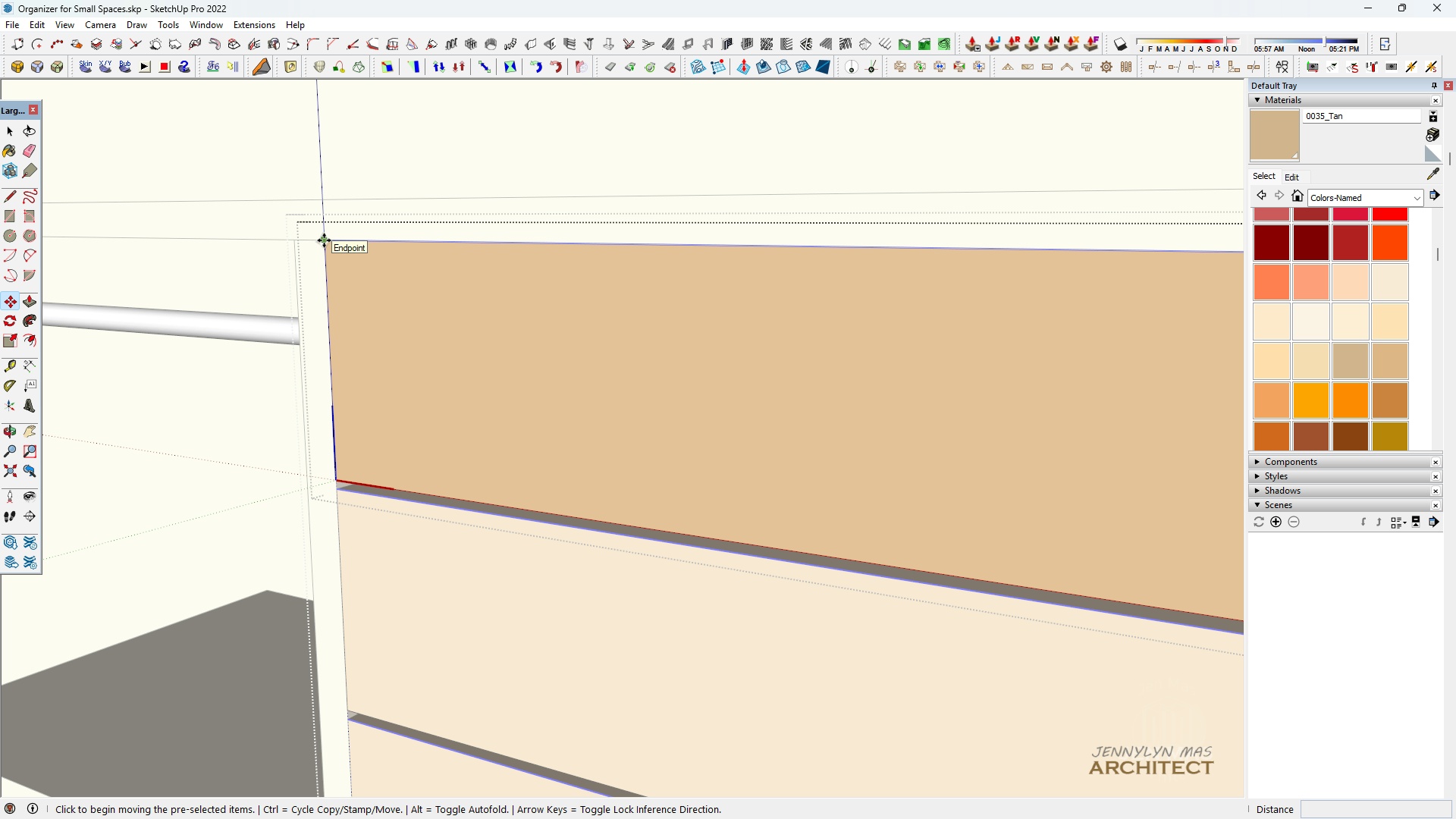 
key(Control+ControlLeft)
 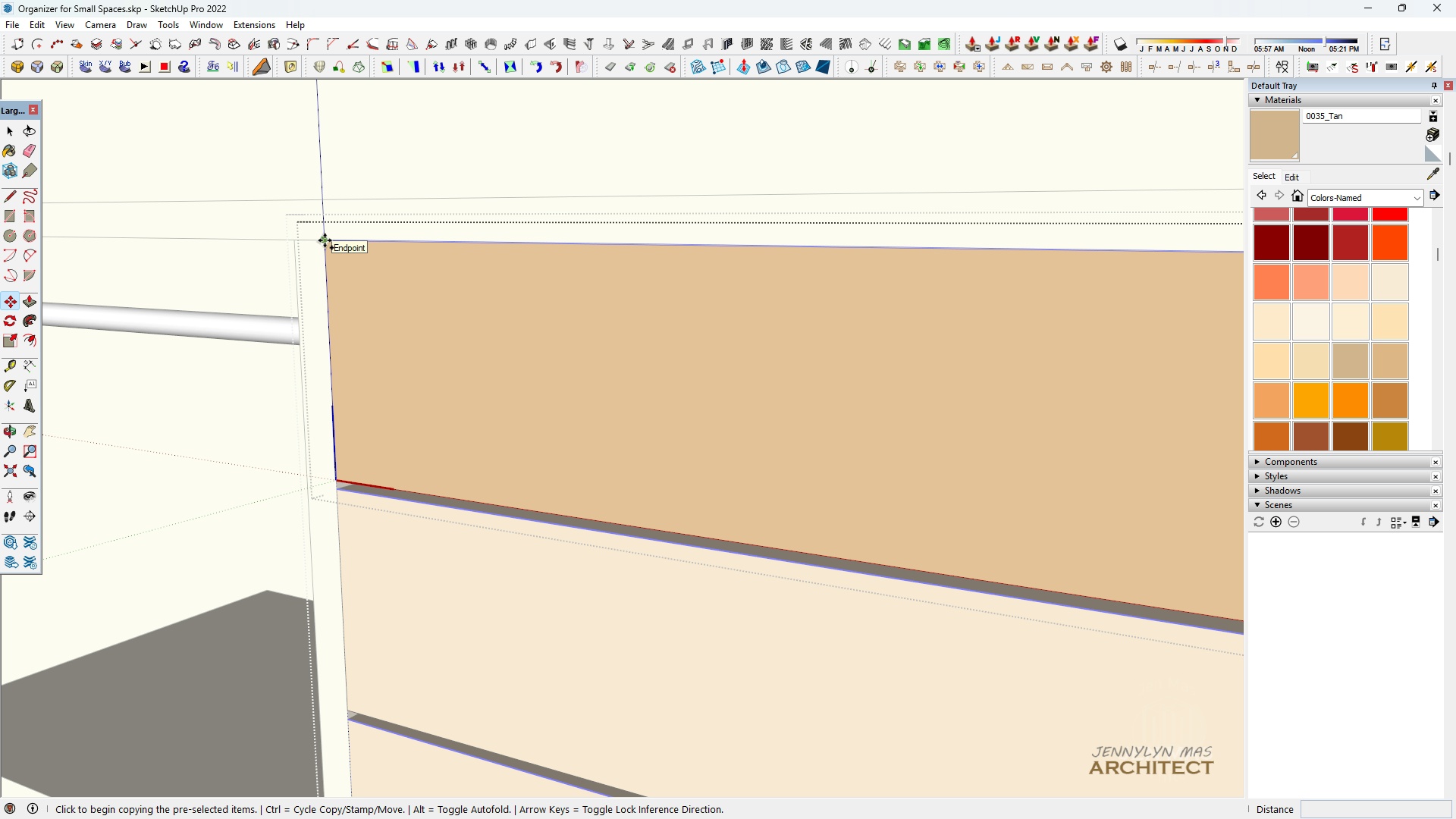 
key(Space)
 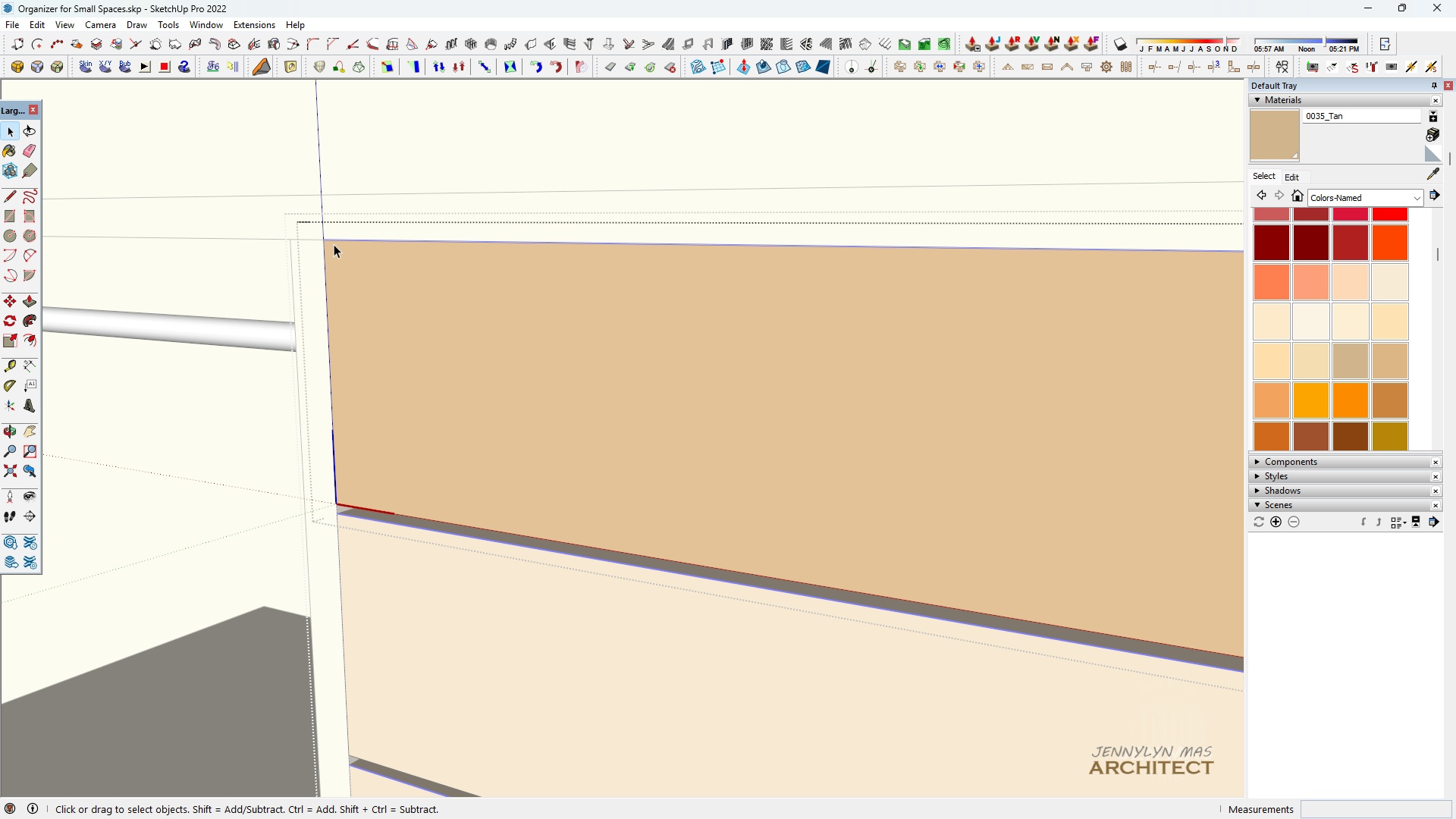 
scroll: coordinate [334, 244], scroll_direction: up, amount: 4.0
 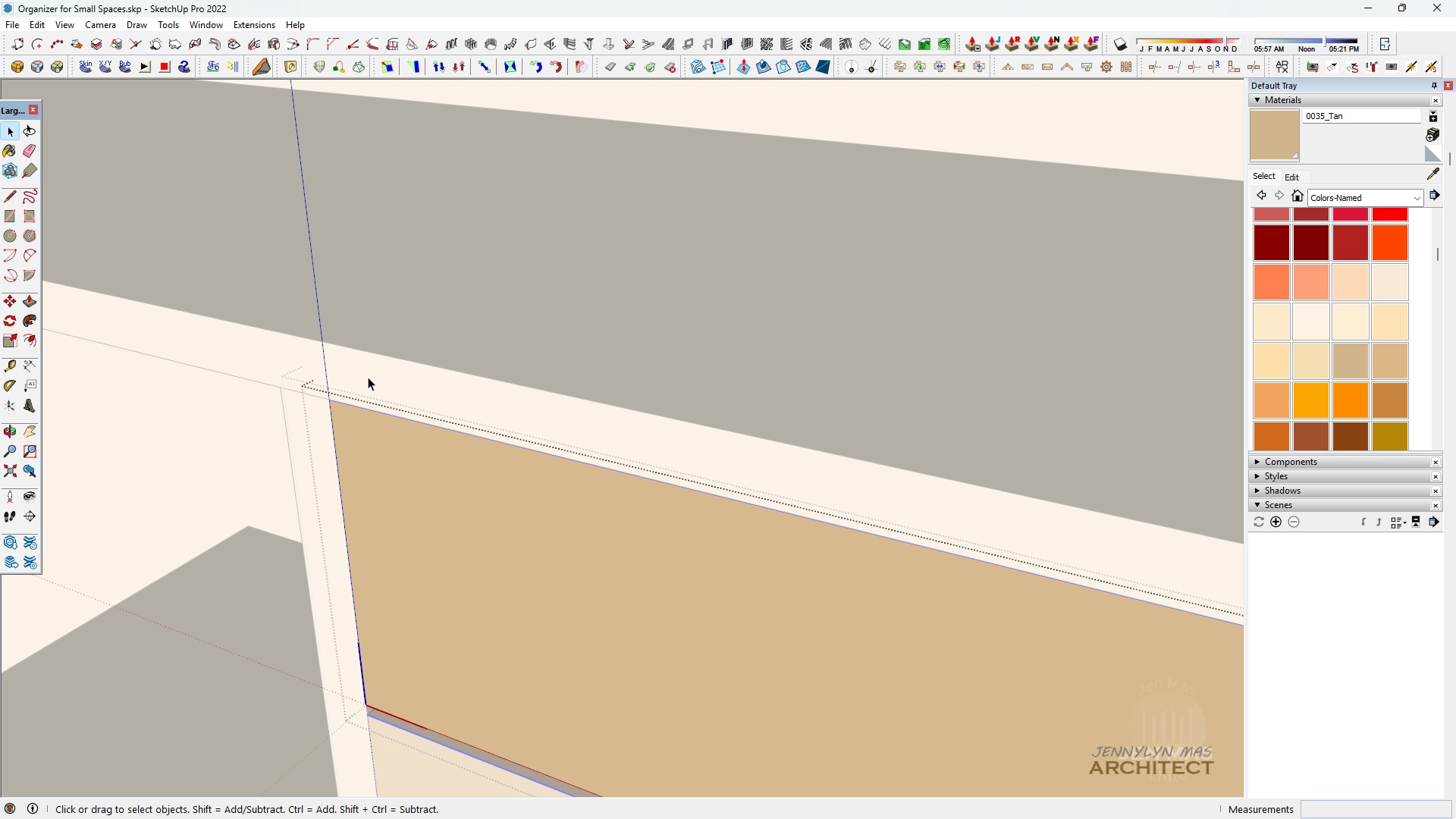 
scroll: coordinate [377, 385], scroll_direction: down, amount: 2.0
 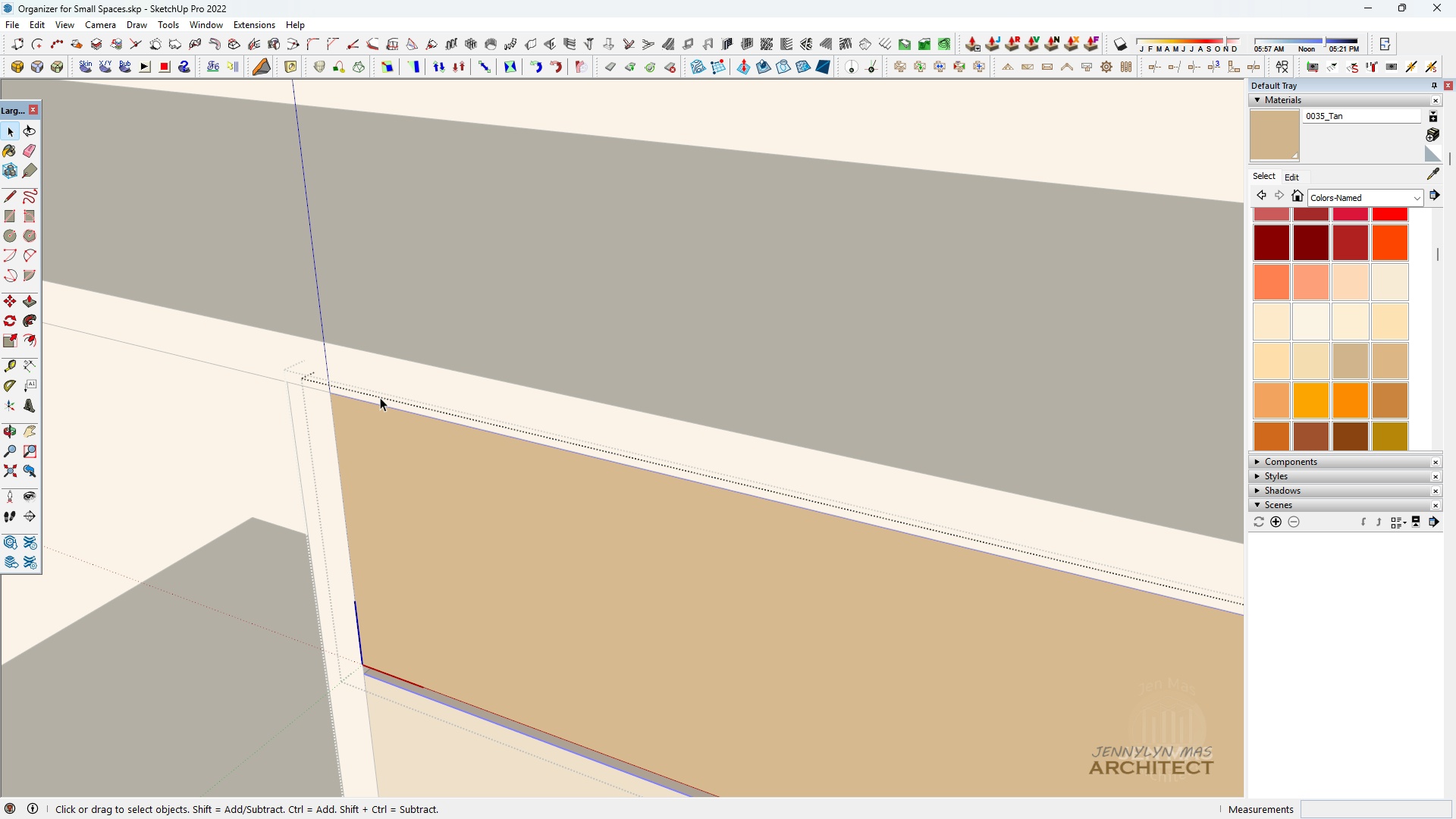 
left_click([380, 397])
 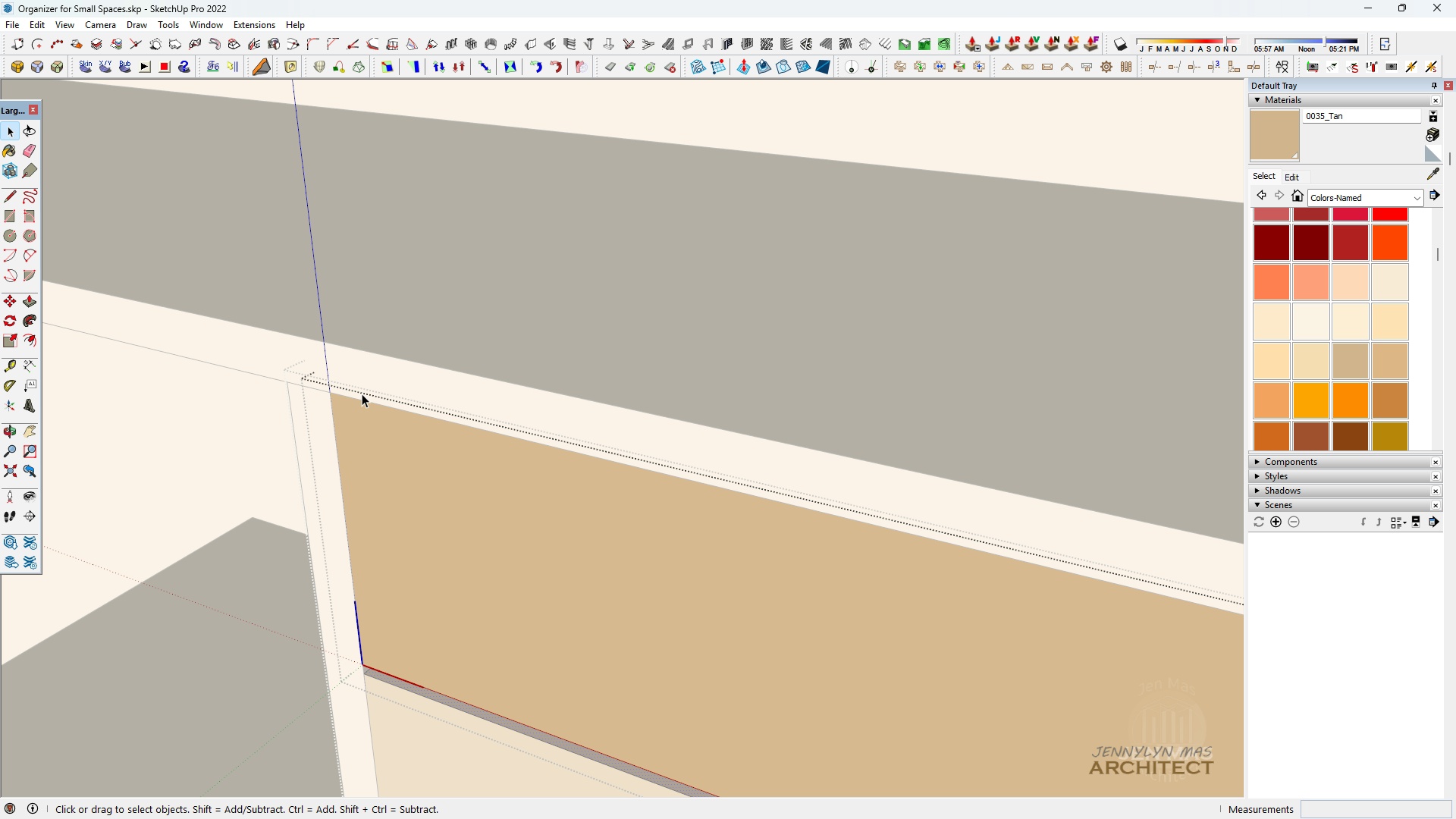 
key(P)
 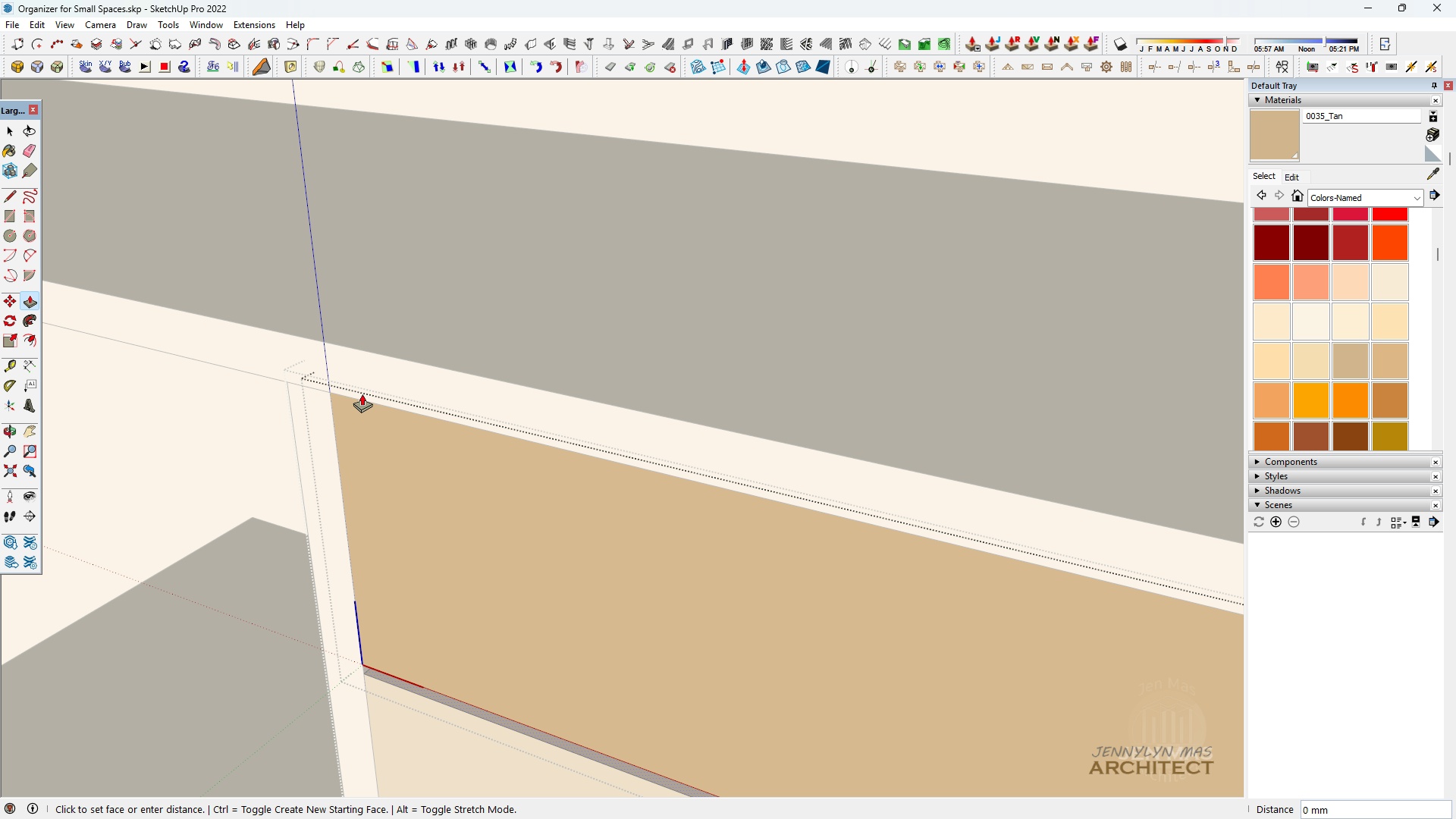 
left_click([362, 394])
 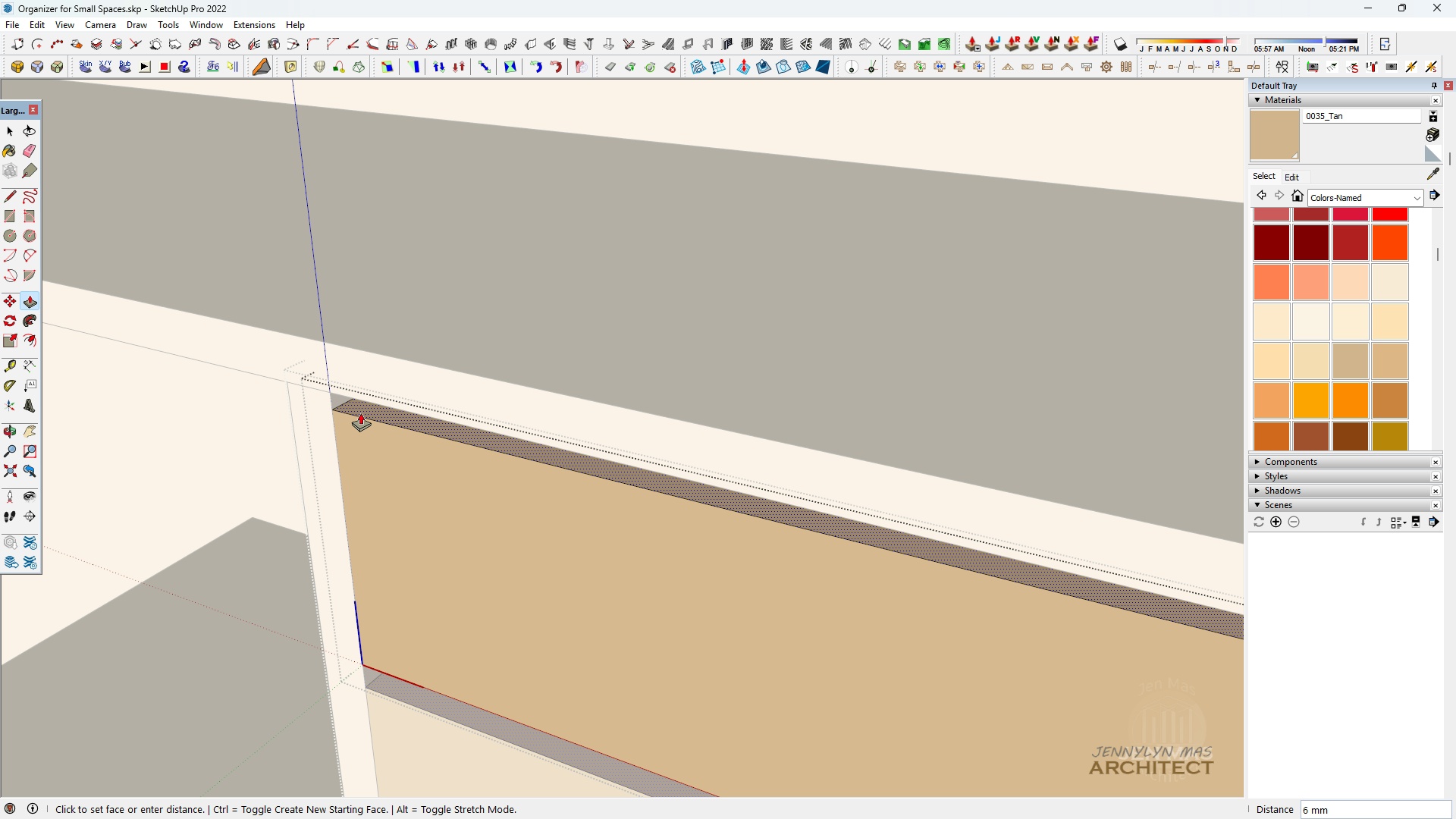 
key(3)
 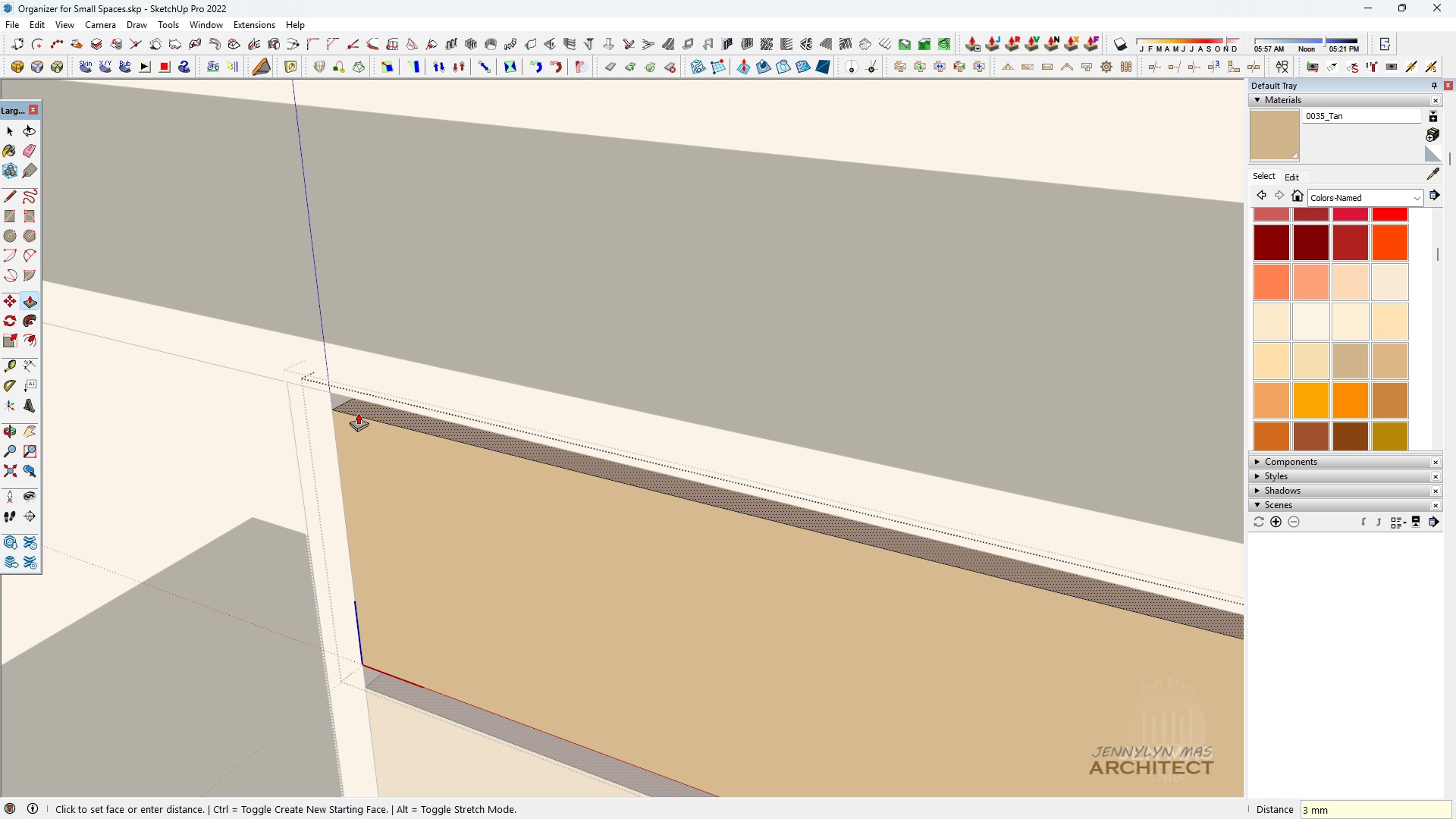 
key(Enter)
 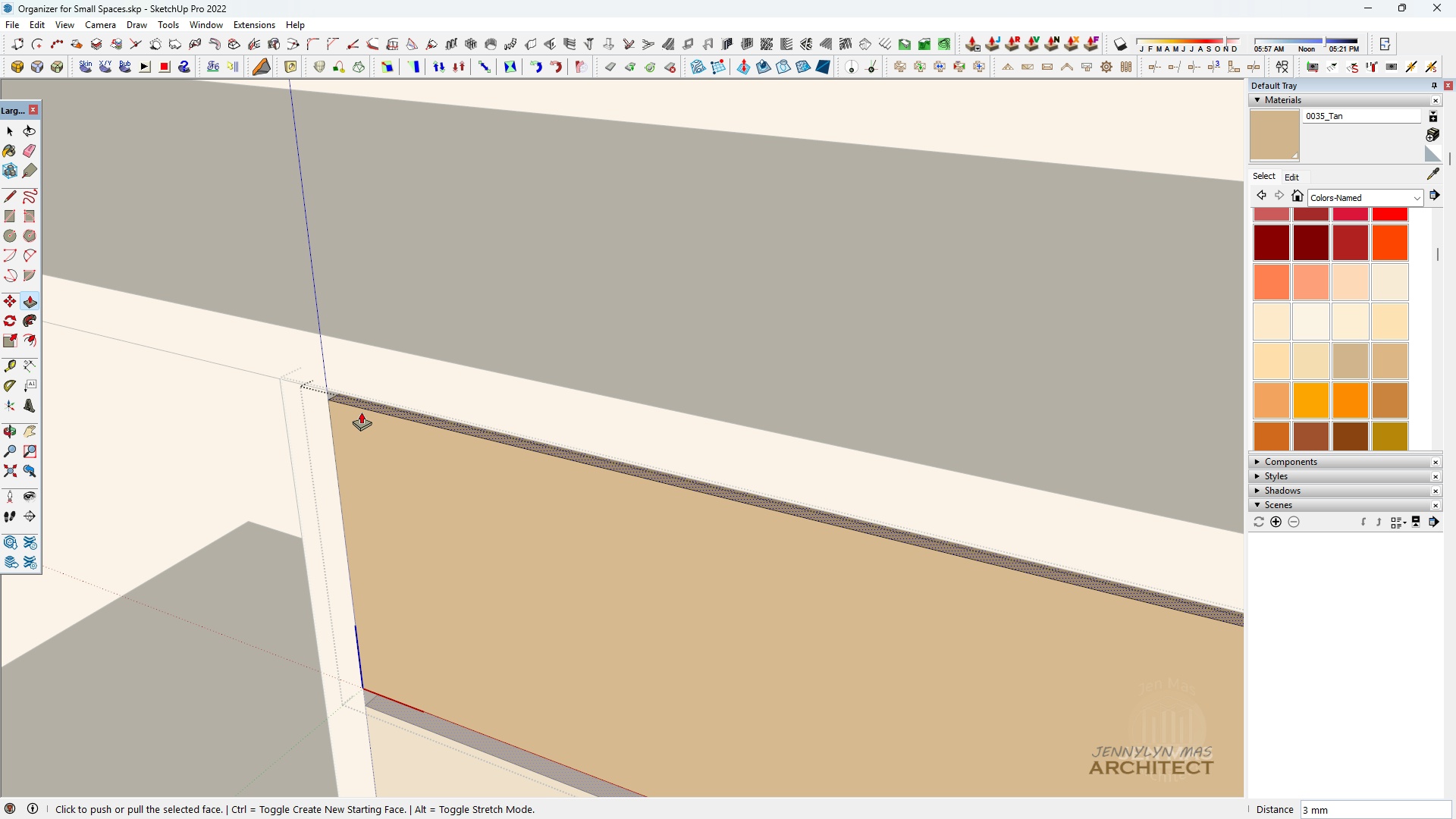 
scroll: coordinate [356, 413], scroll_direction: up, amount: 11.0
 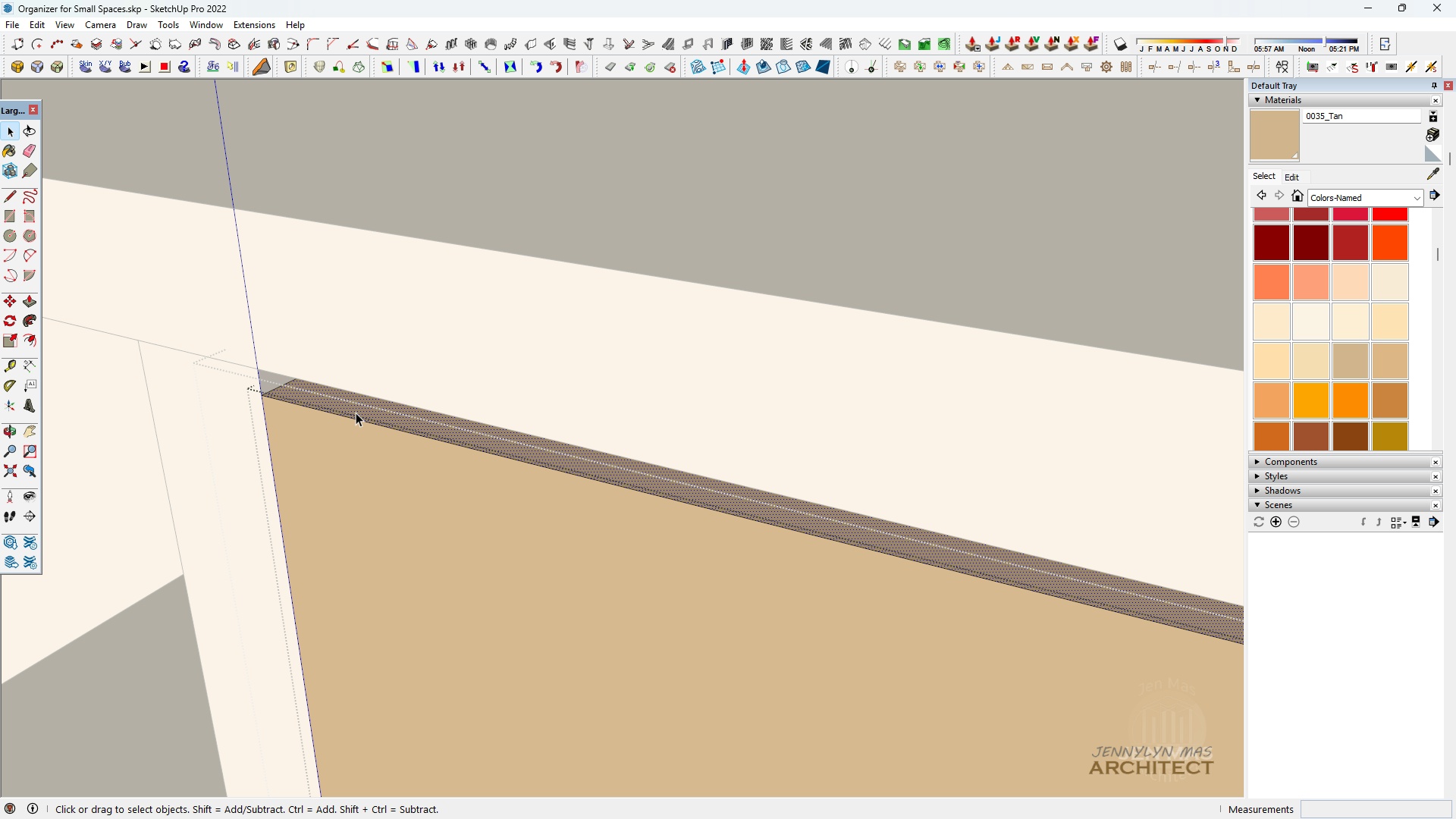 
key(Space)
 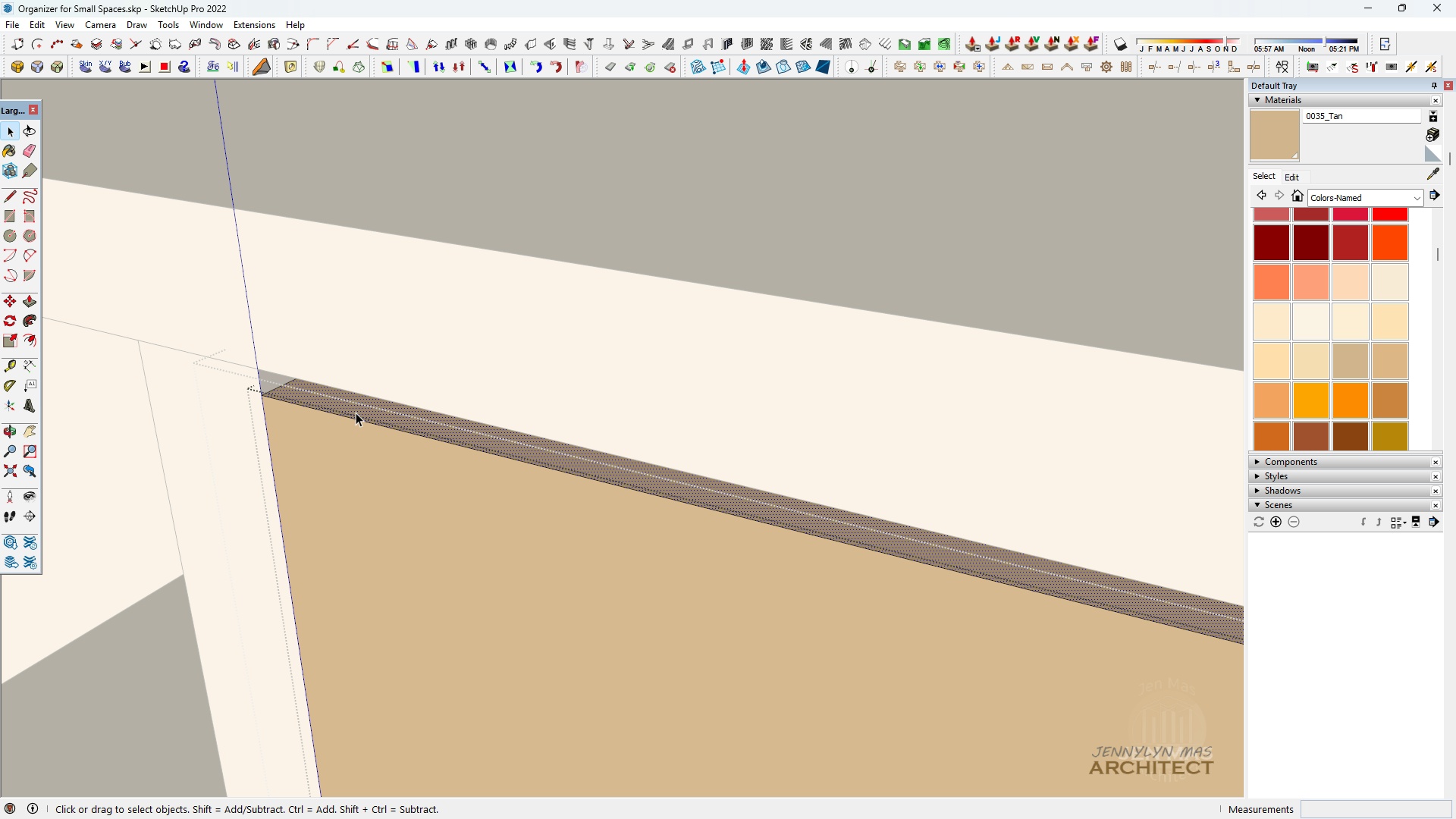 
left_click([356, 413])
 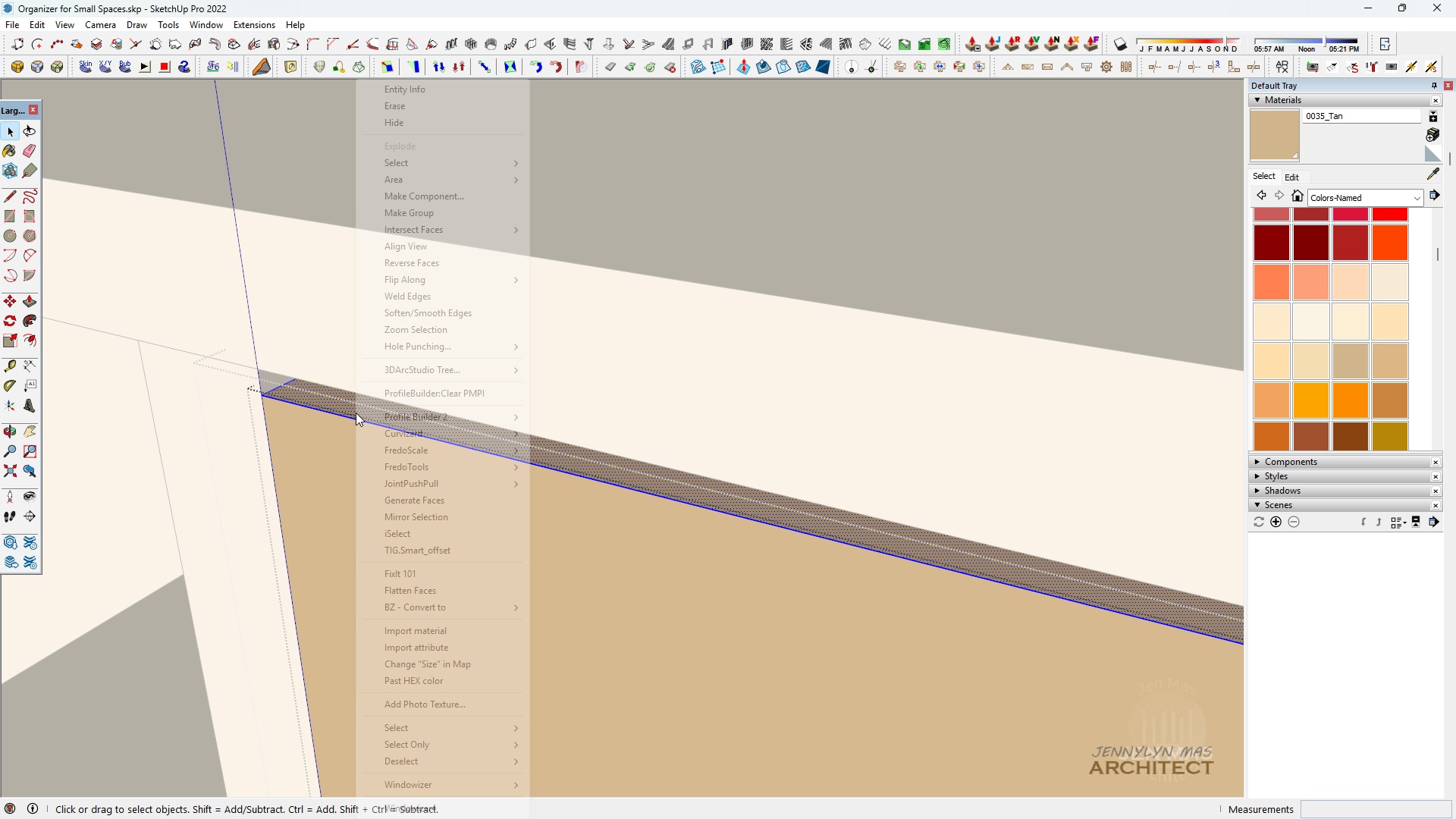 
left_click([356, 413])
 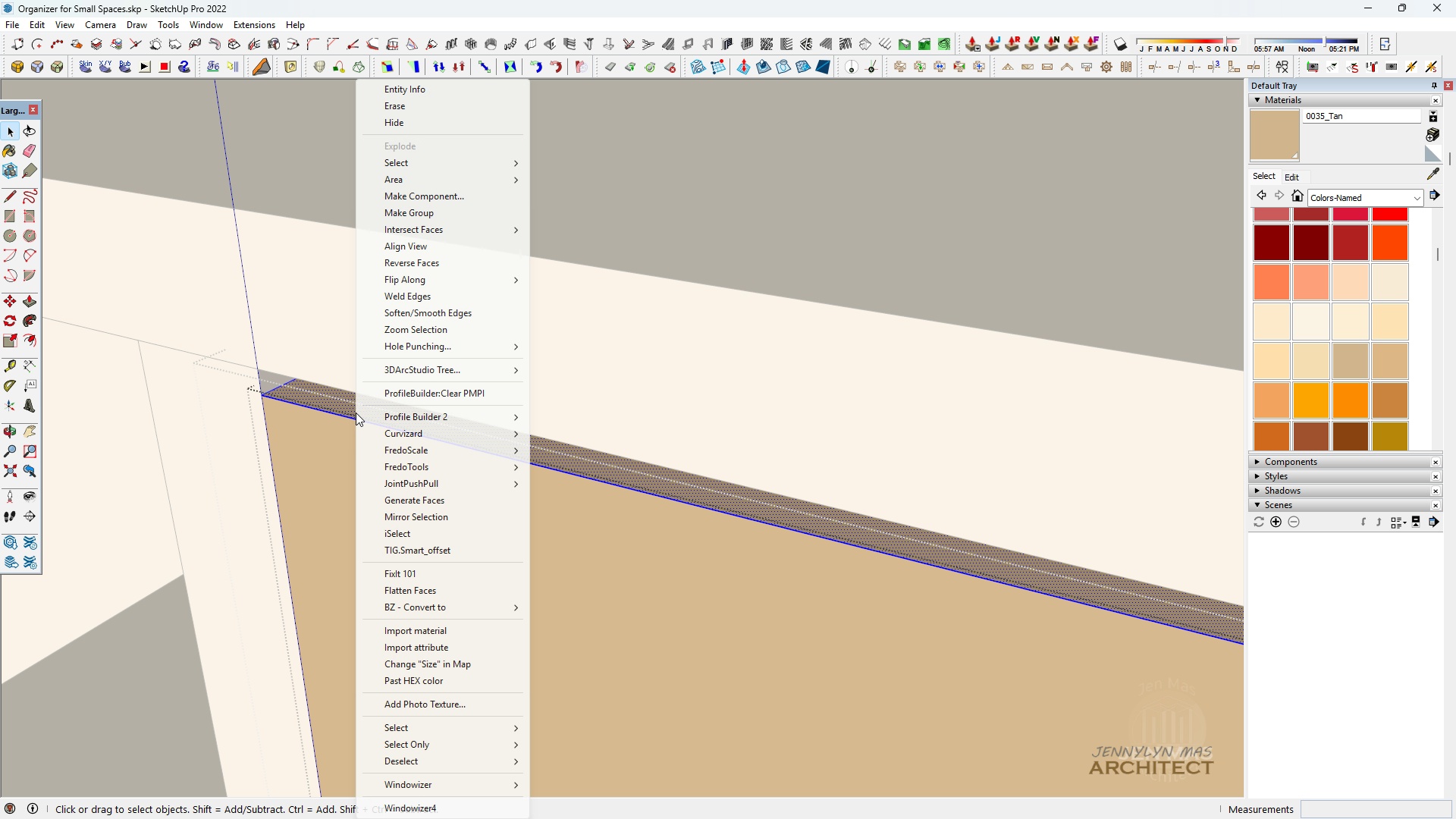 
right_click([356, 413])
 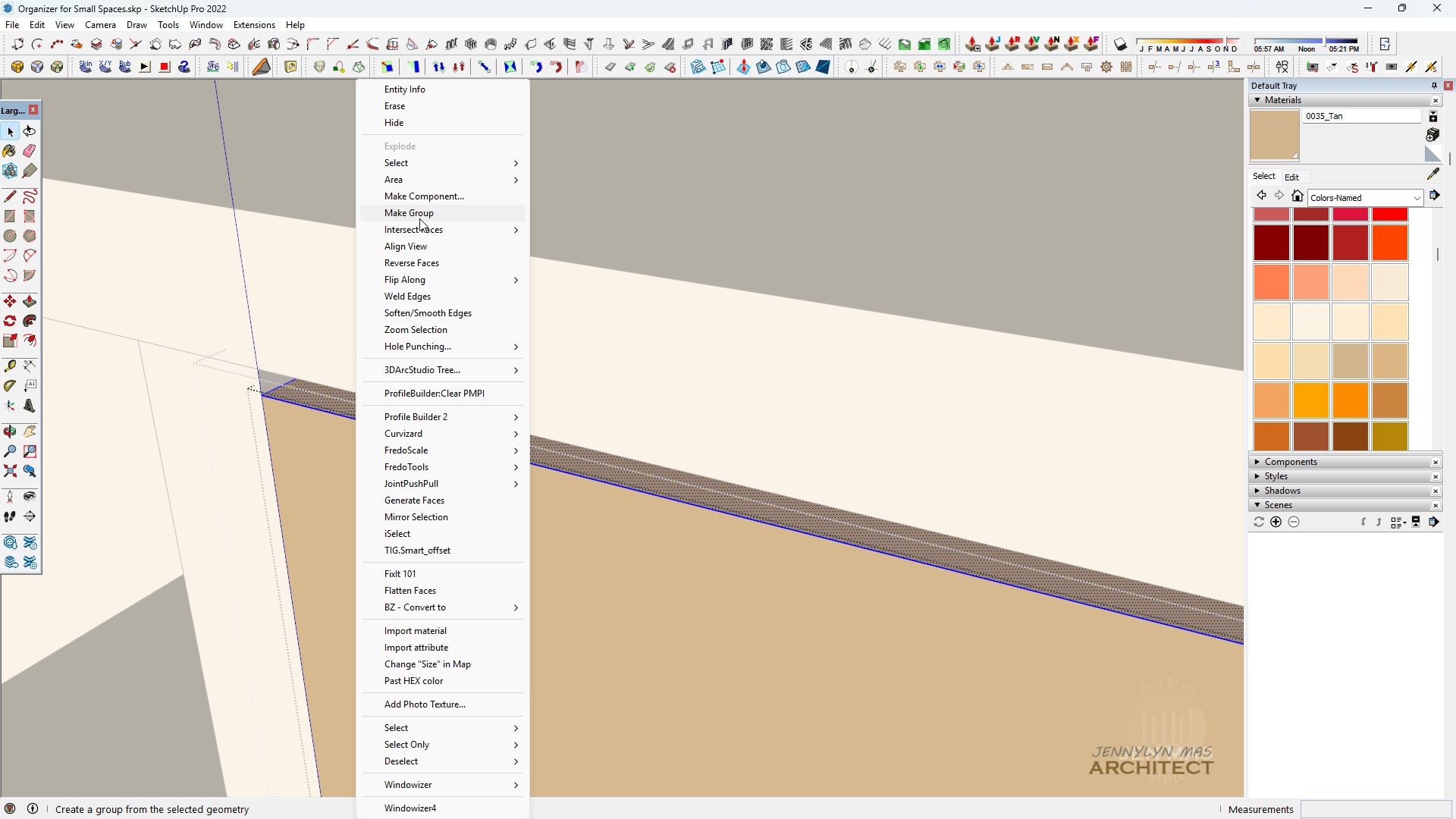 
left_click([419, 218])
 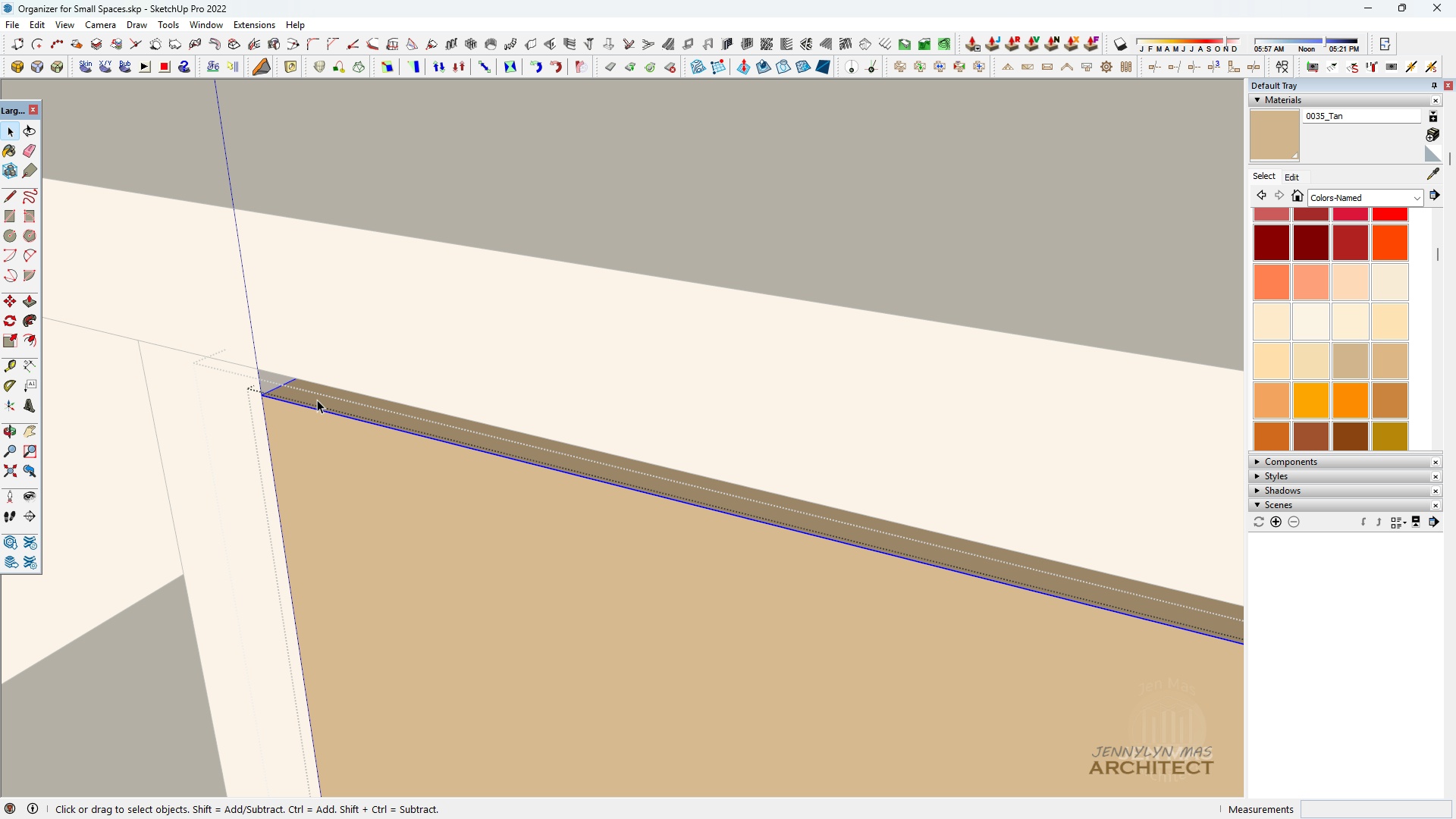 
double_click([317, 400])
 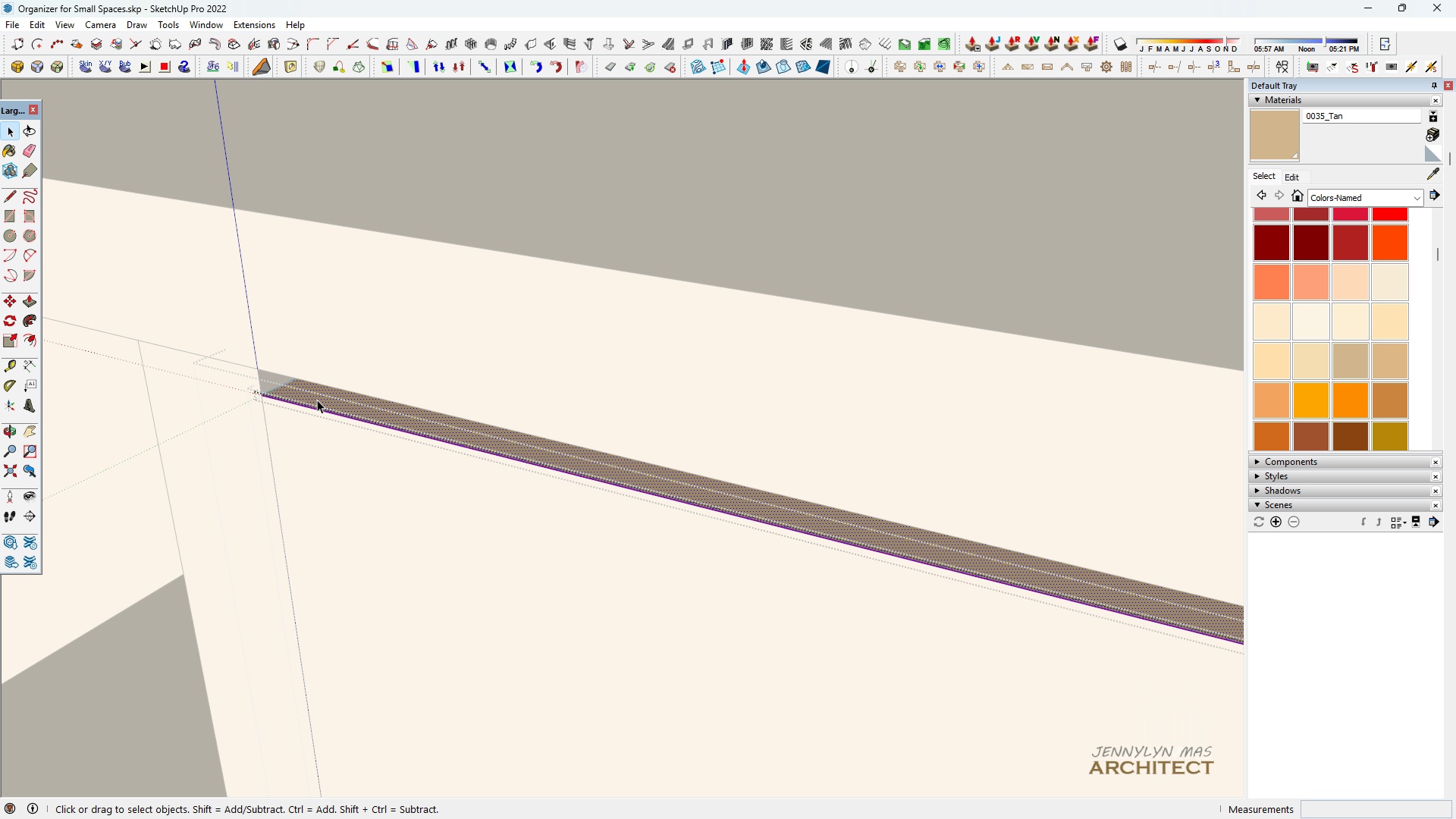 
triple_click([317, 400])
 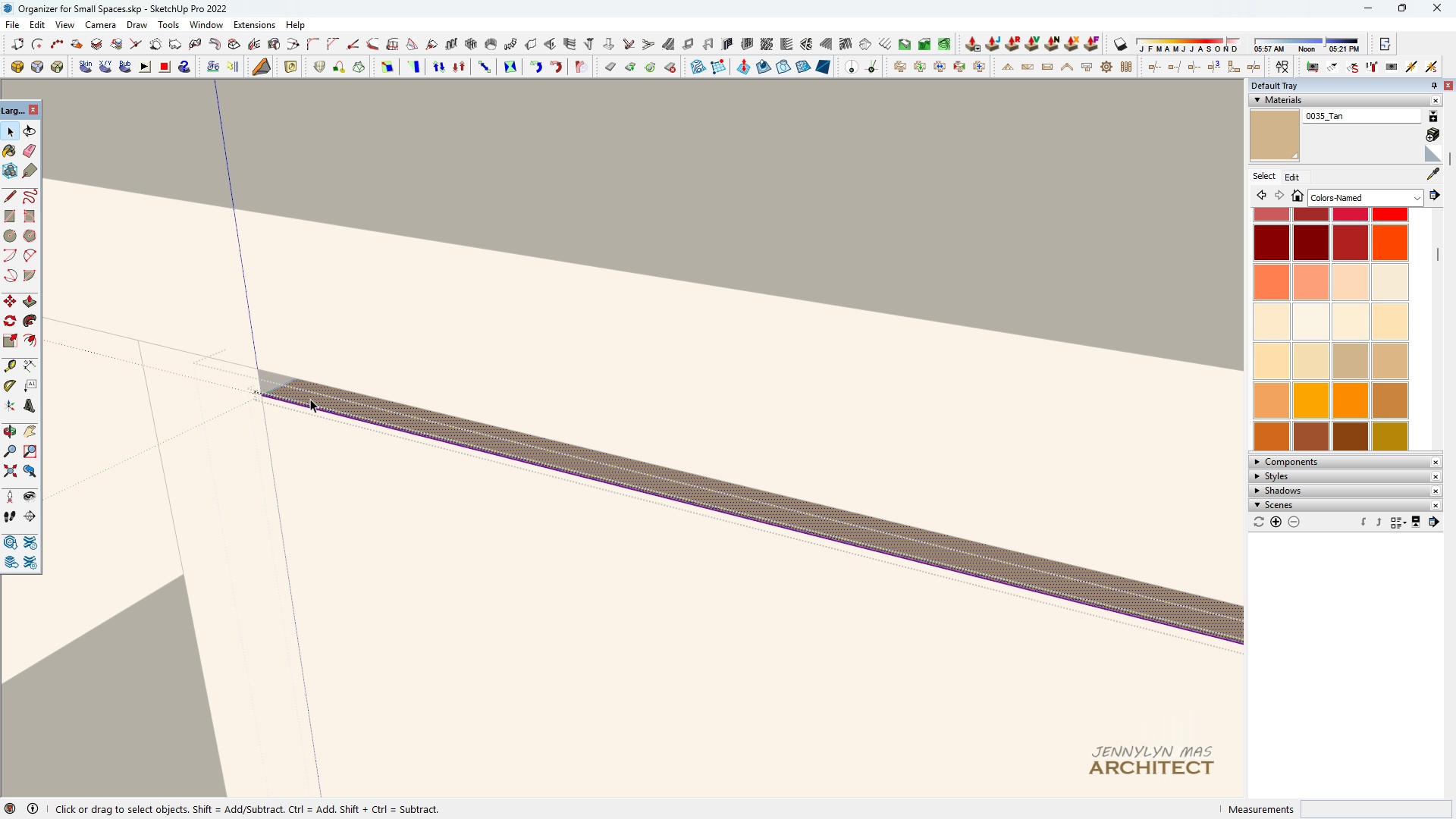 
key(Space)
 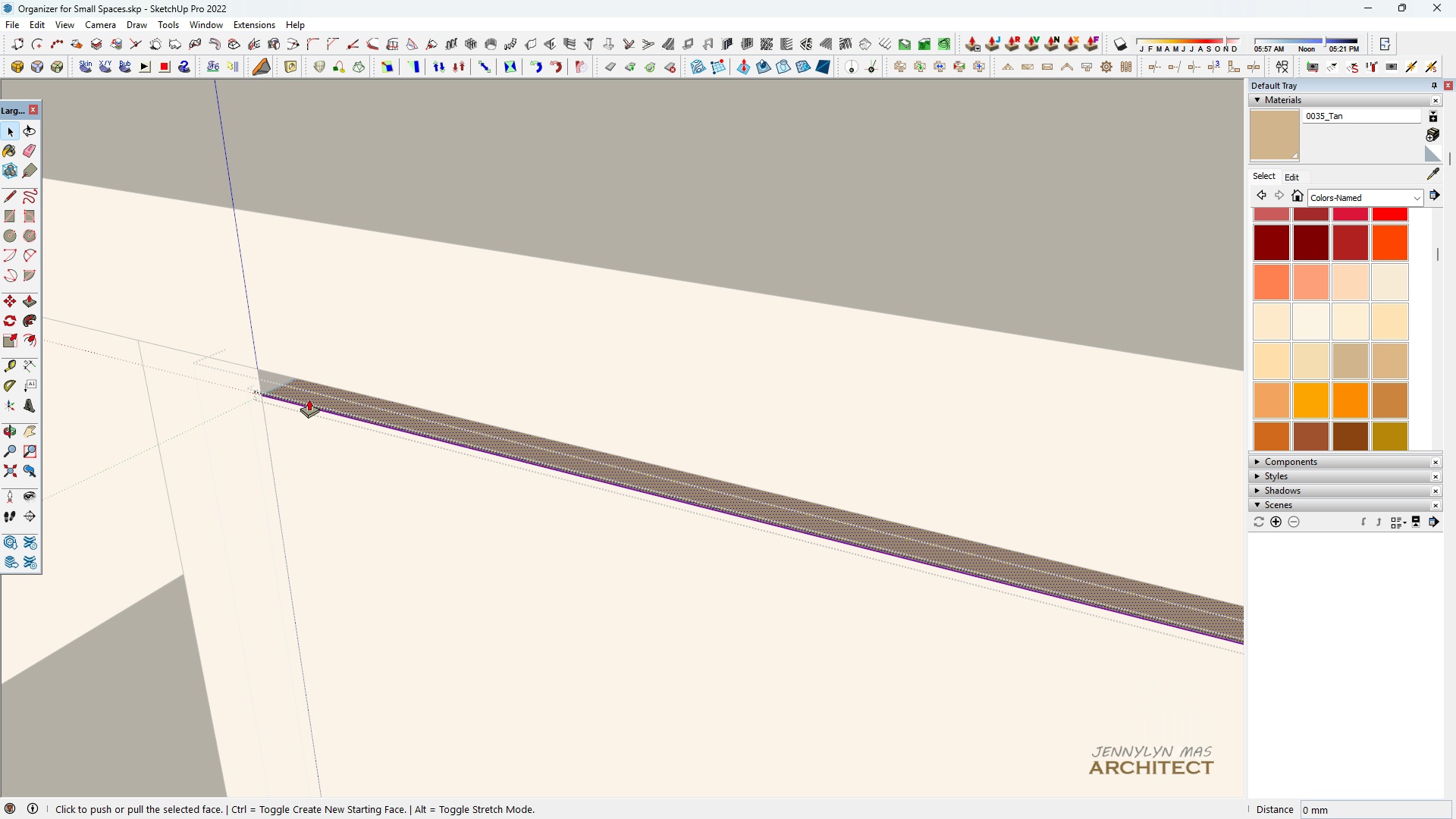 
key(P)
 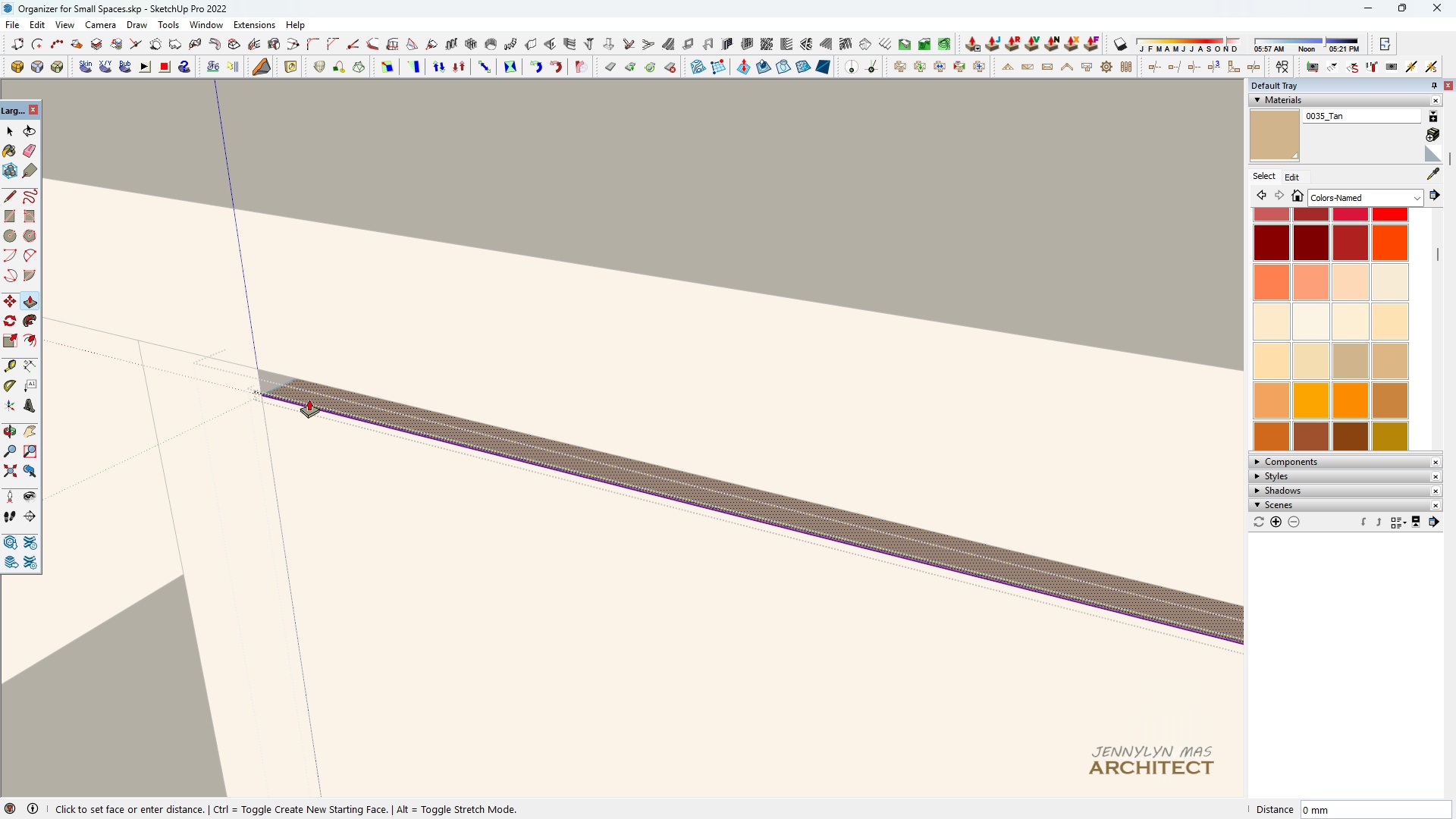 
triple_click([309, 399])
 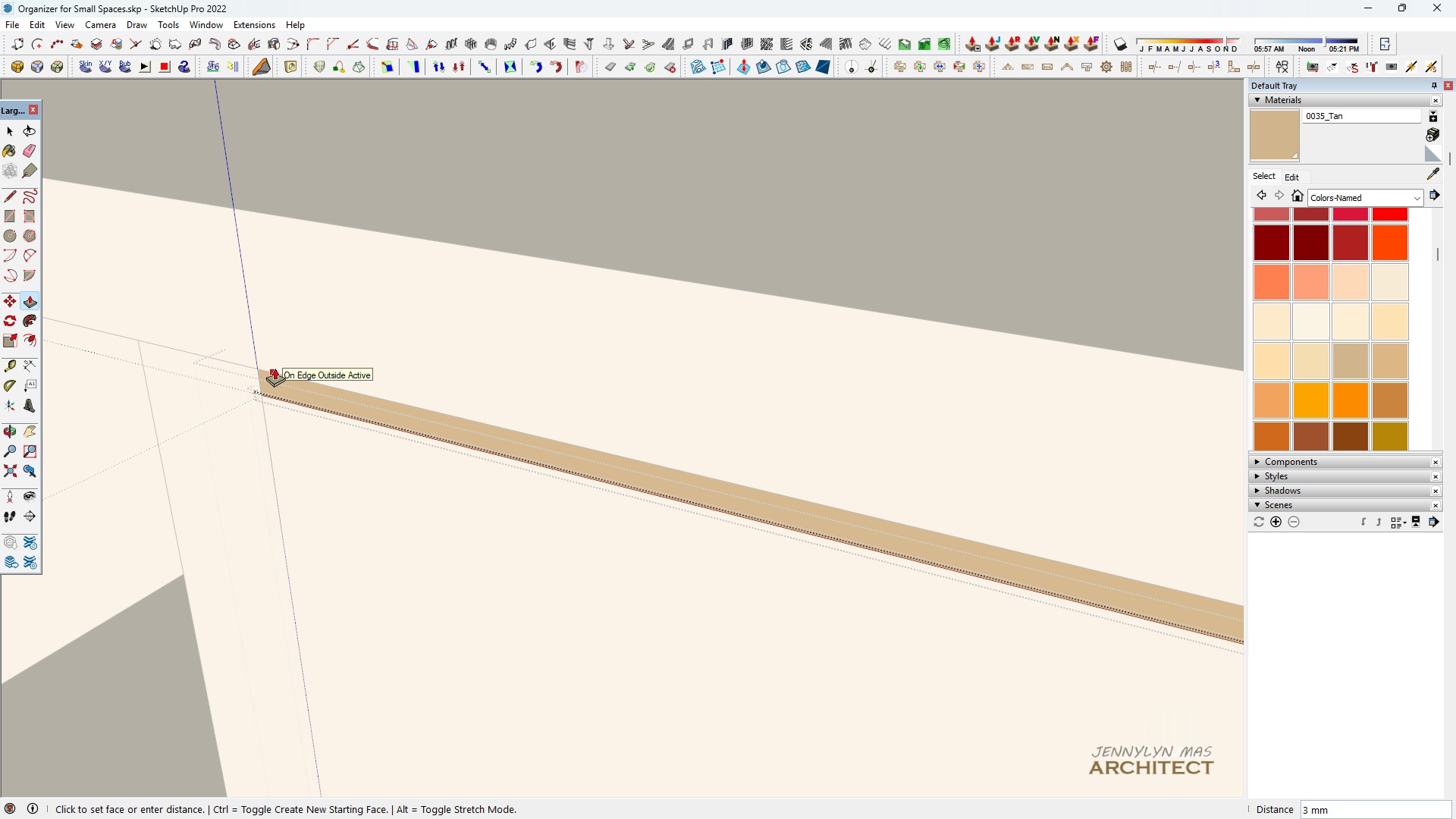 
left_click([275, 368])
 